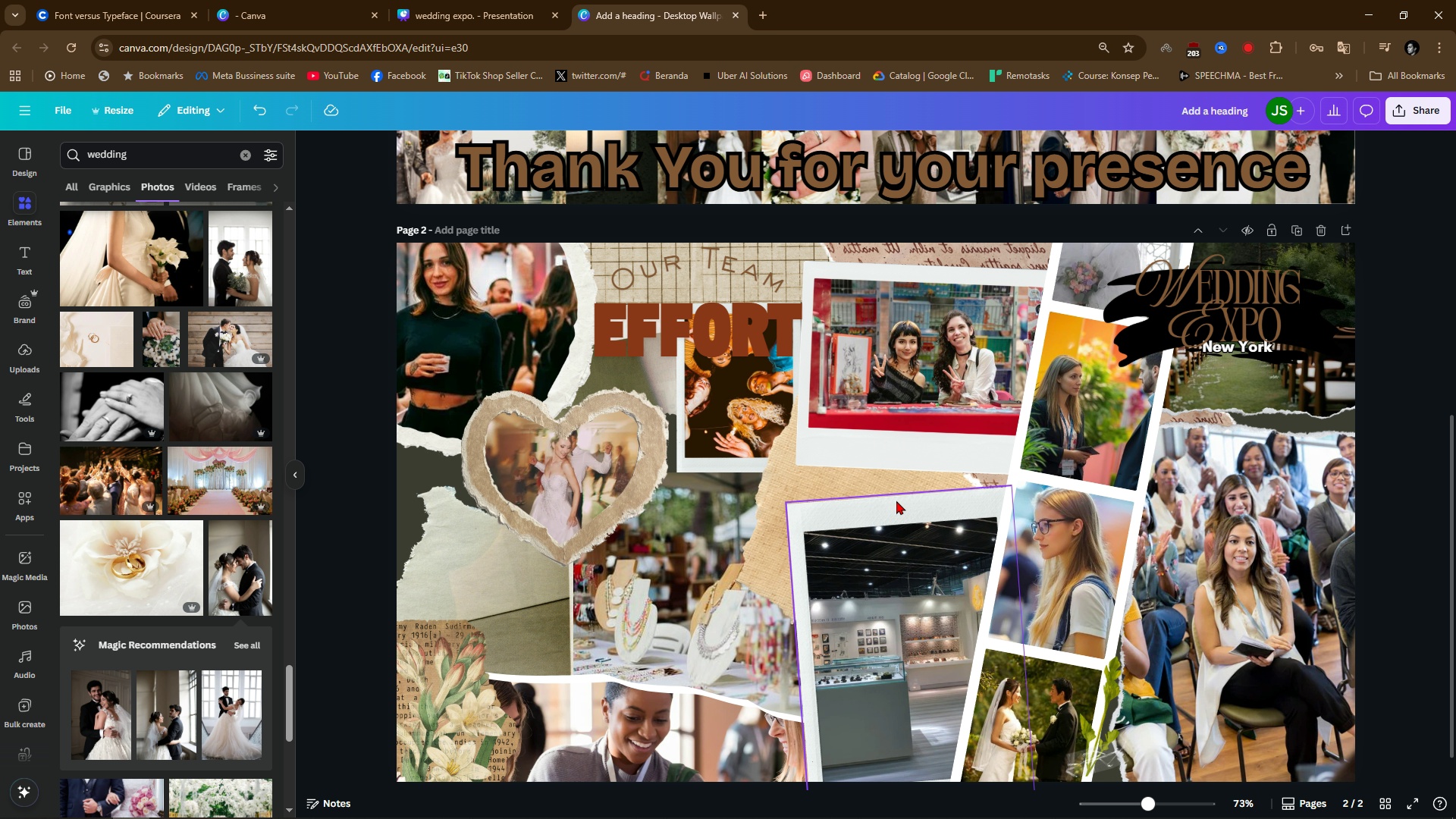 
left_click([896, 500])
 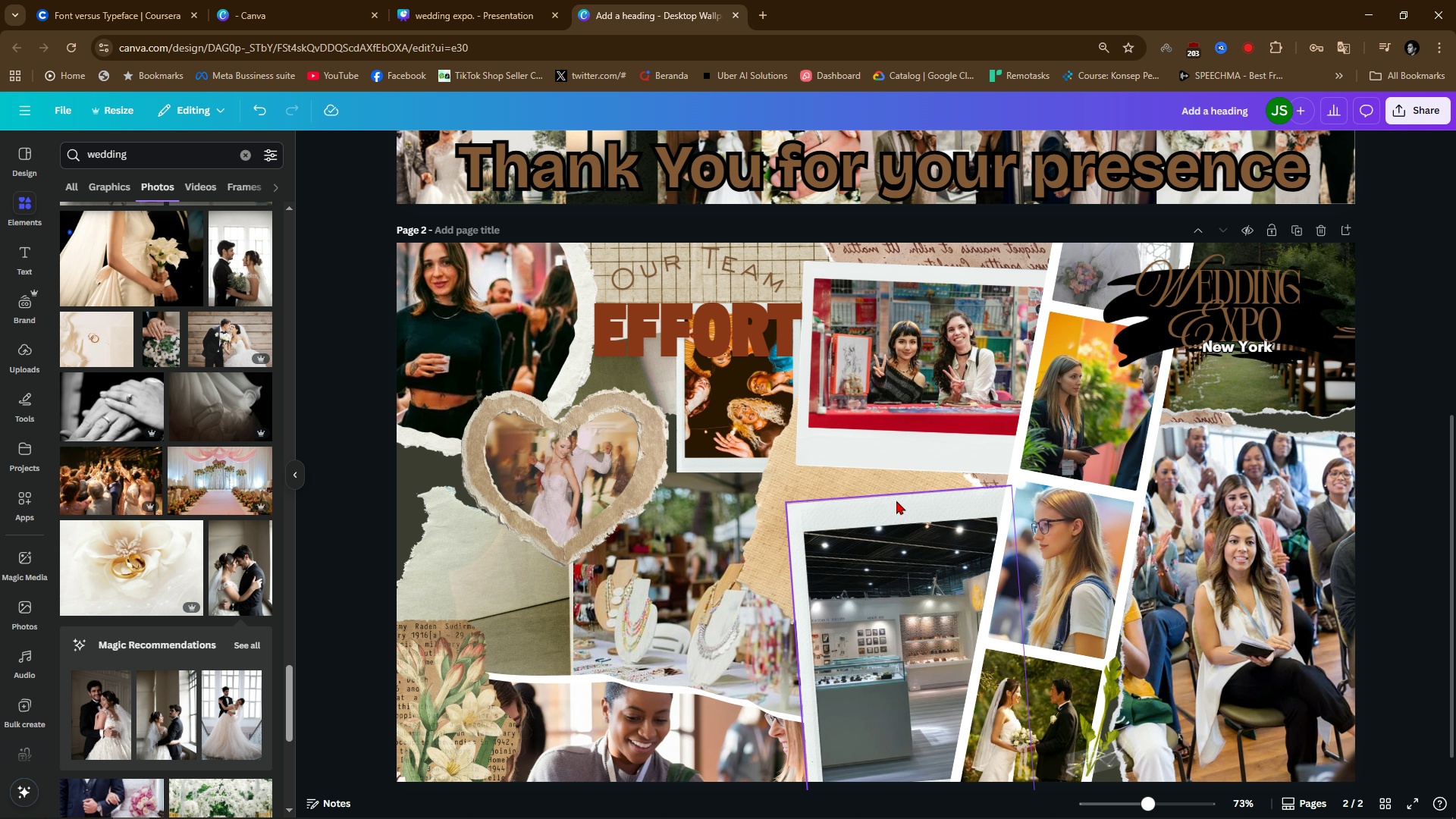 
key(Backspace)
 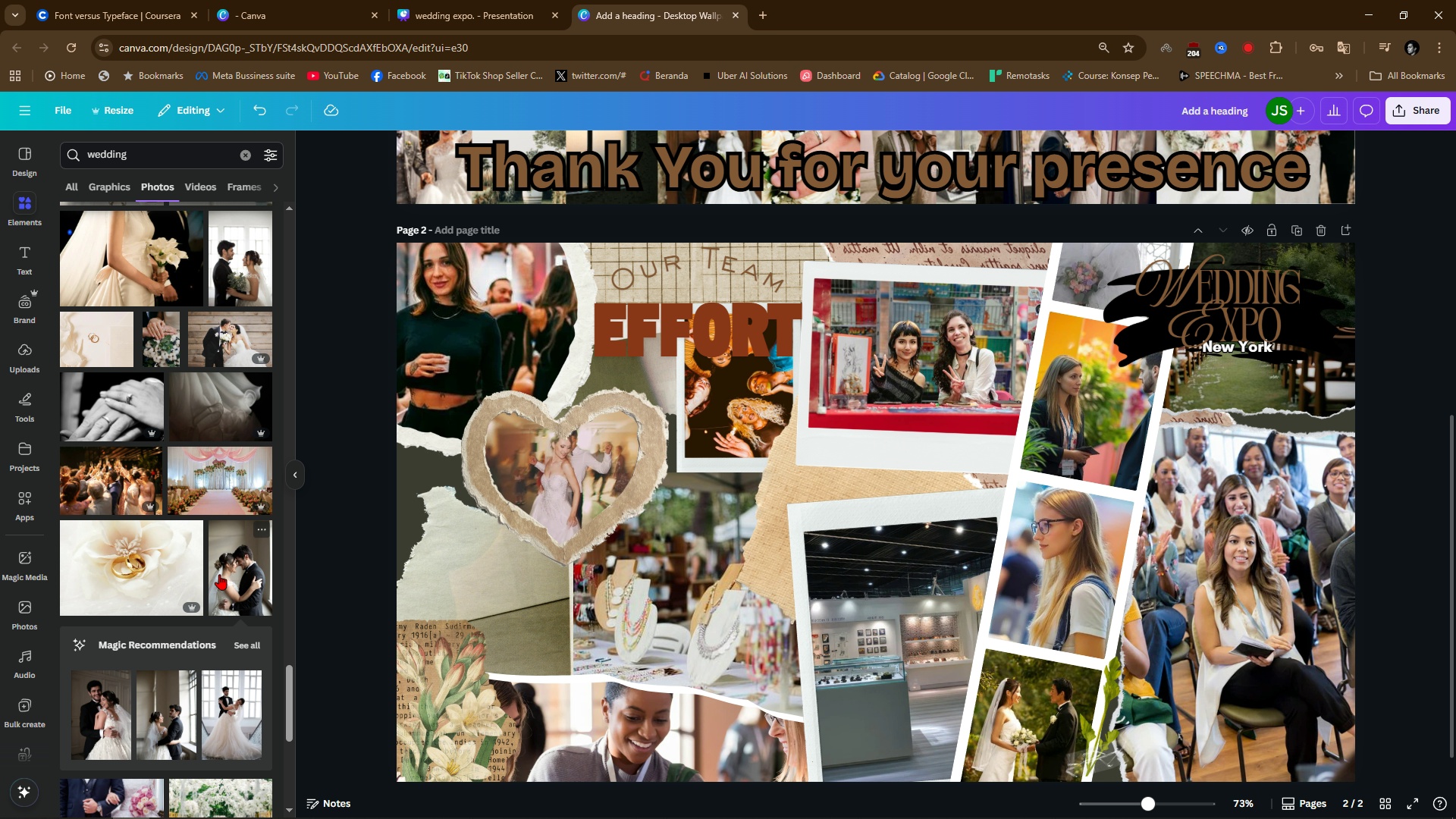 
left_click_drag(start_coordinate=[238, 573], to_coordinate=[735, 394])
 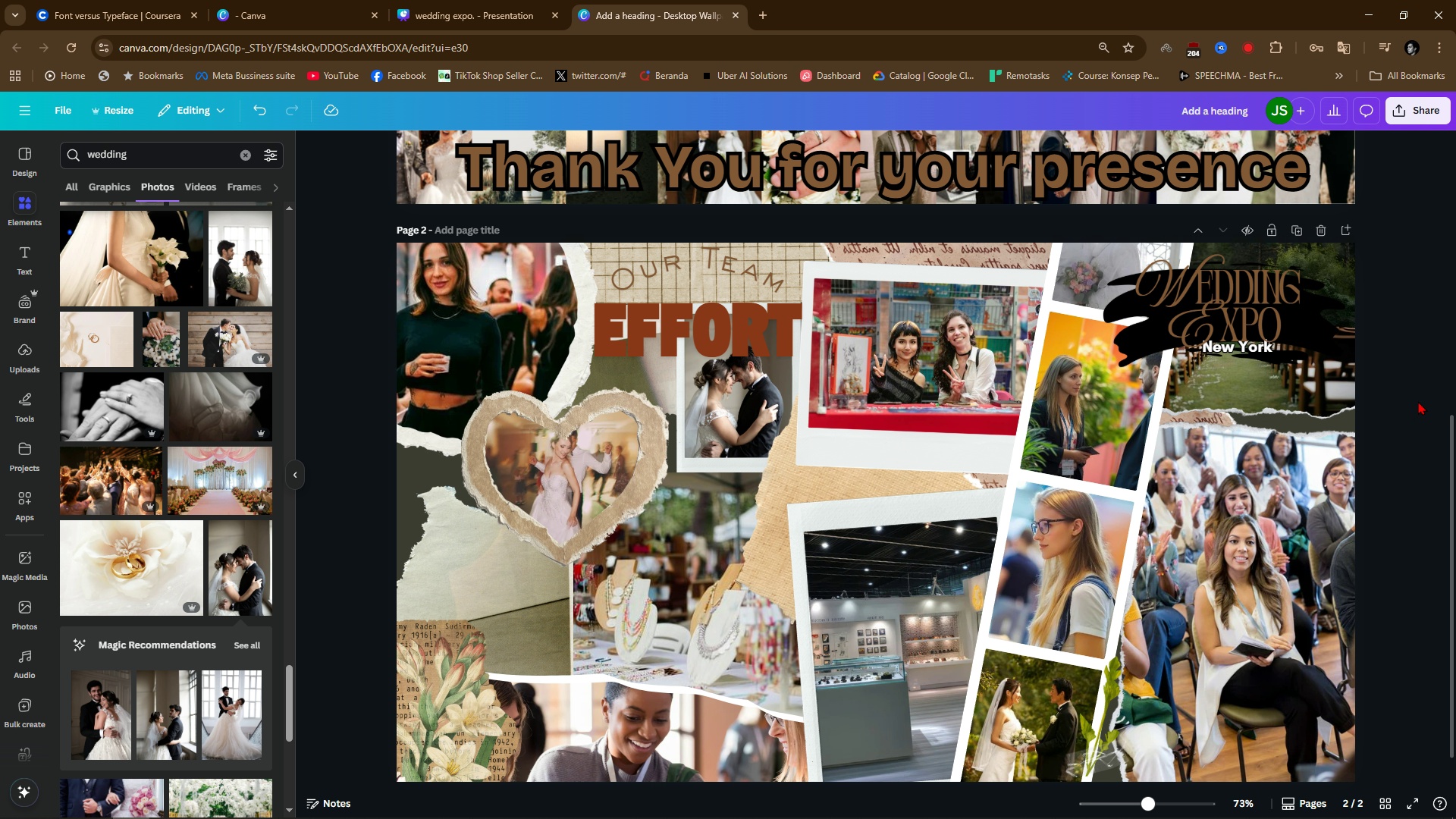 
left_click([1414, 415])
 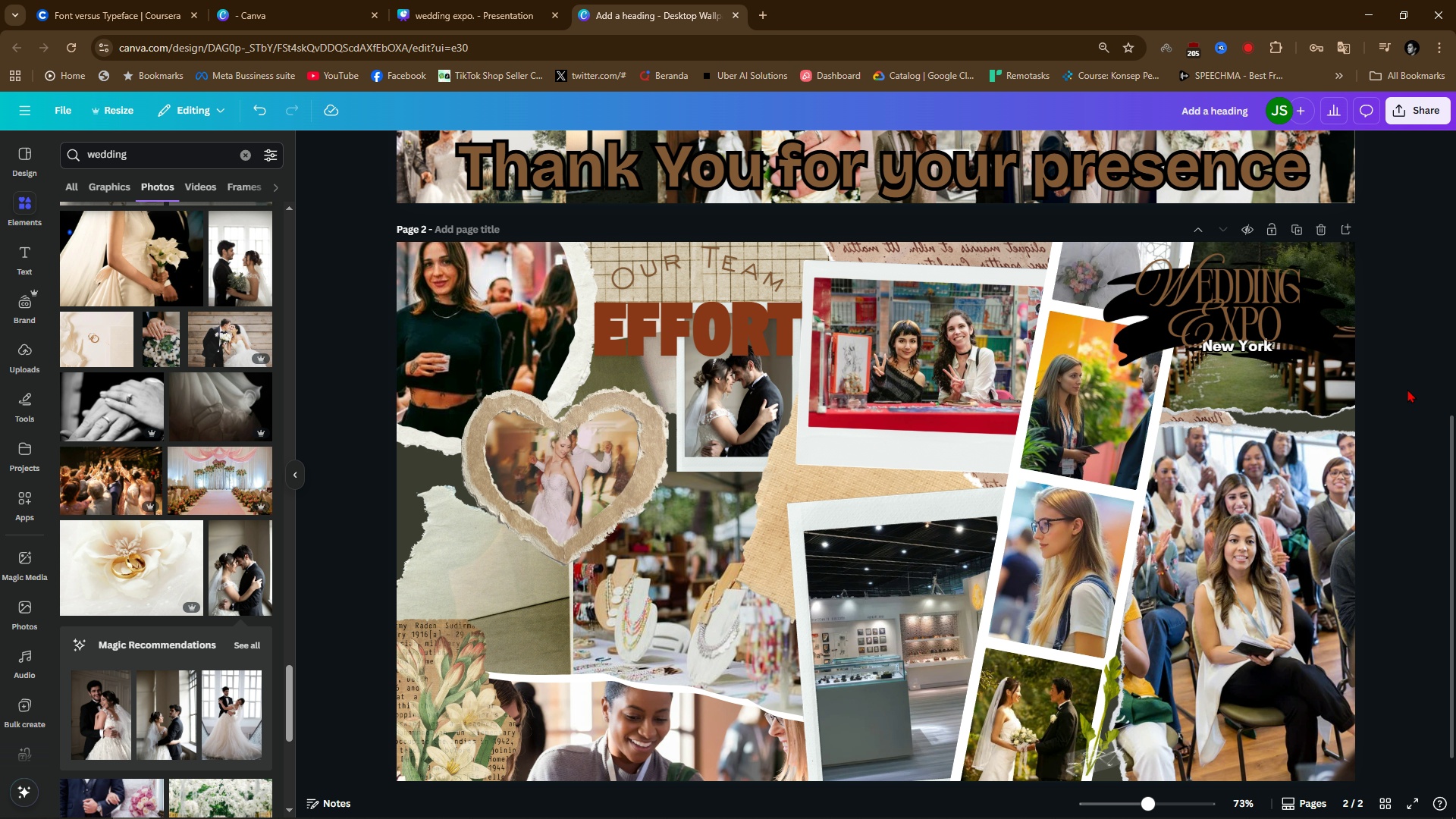 
scroll: coordinate [1407, 389], scroll_direction: down, amount: 2.0
 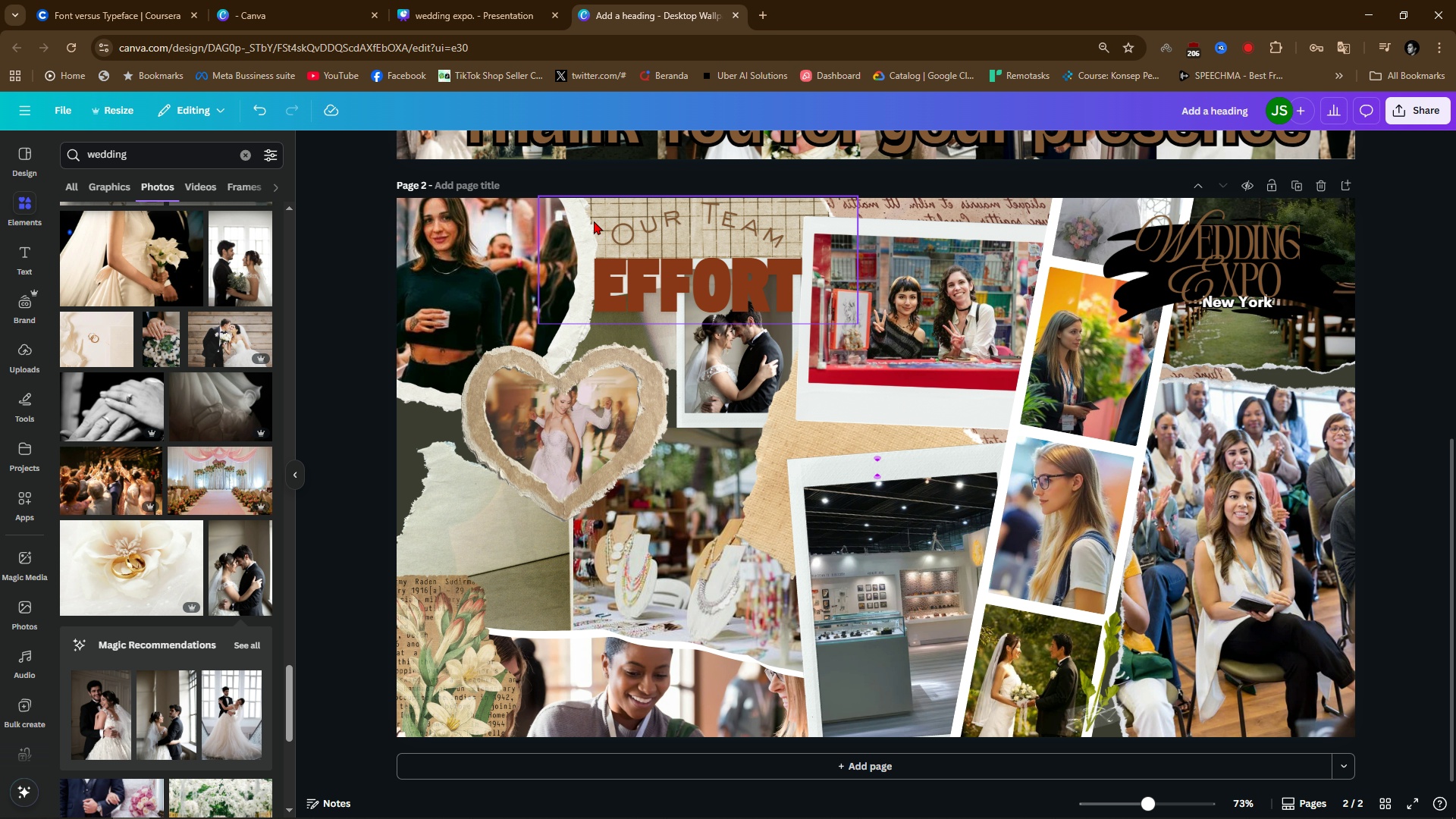 
left_click([654, 227])
 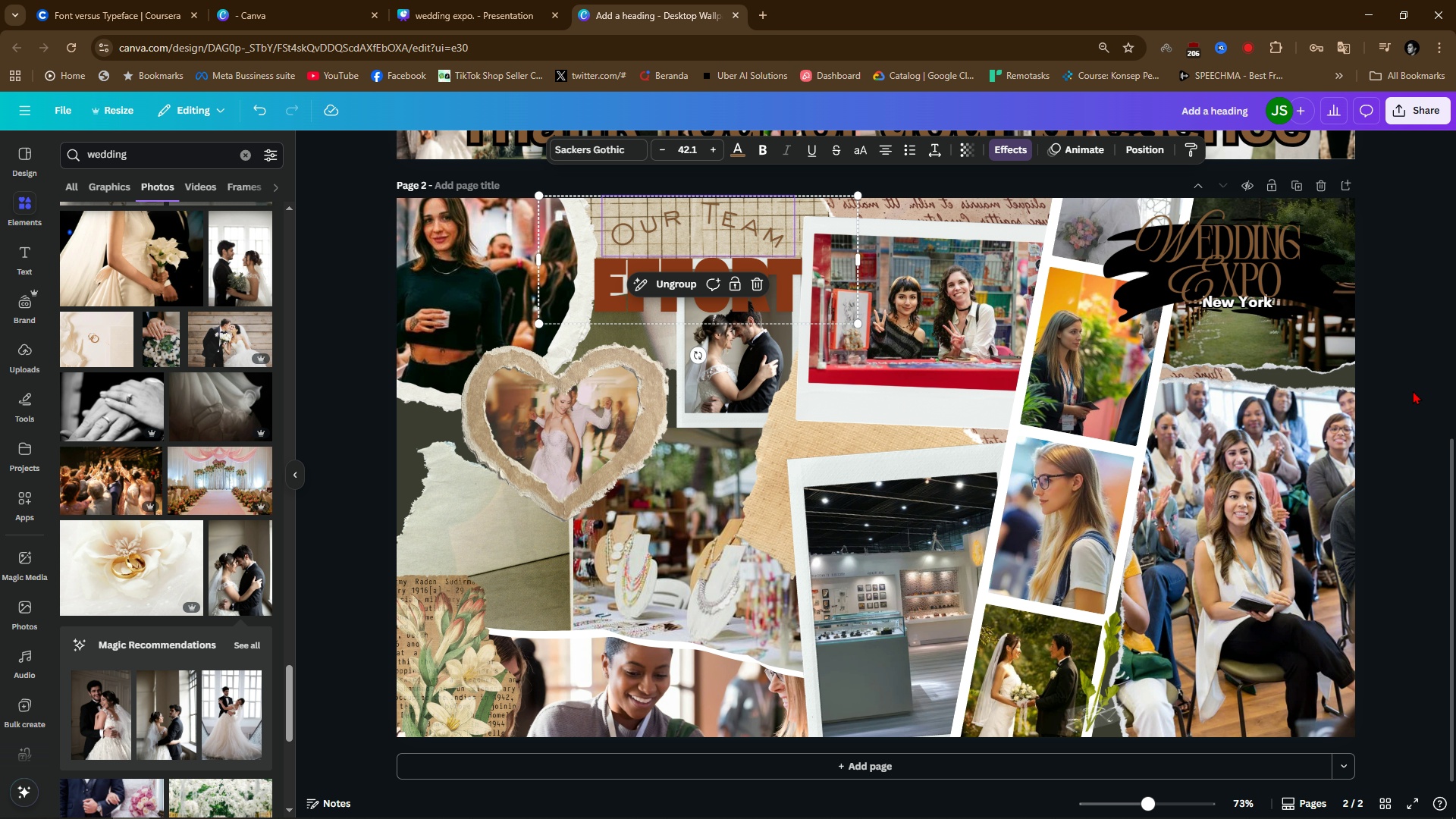 
left_click([1410, 388])
 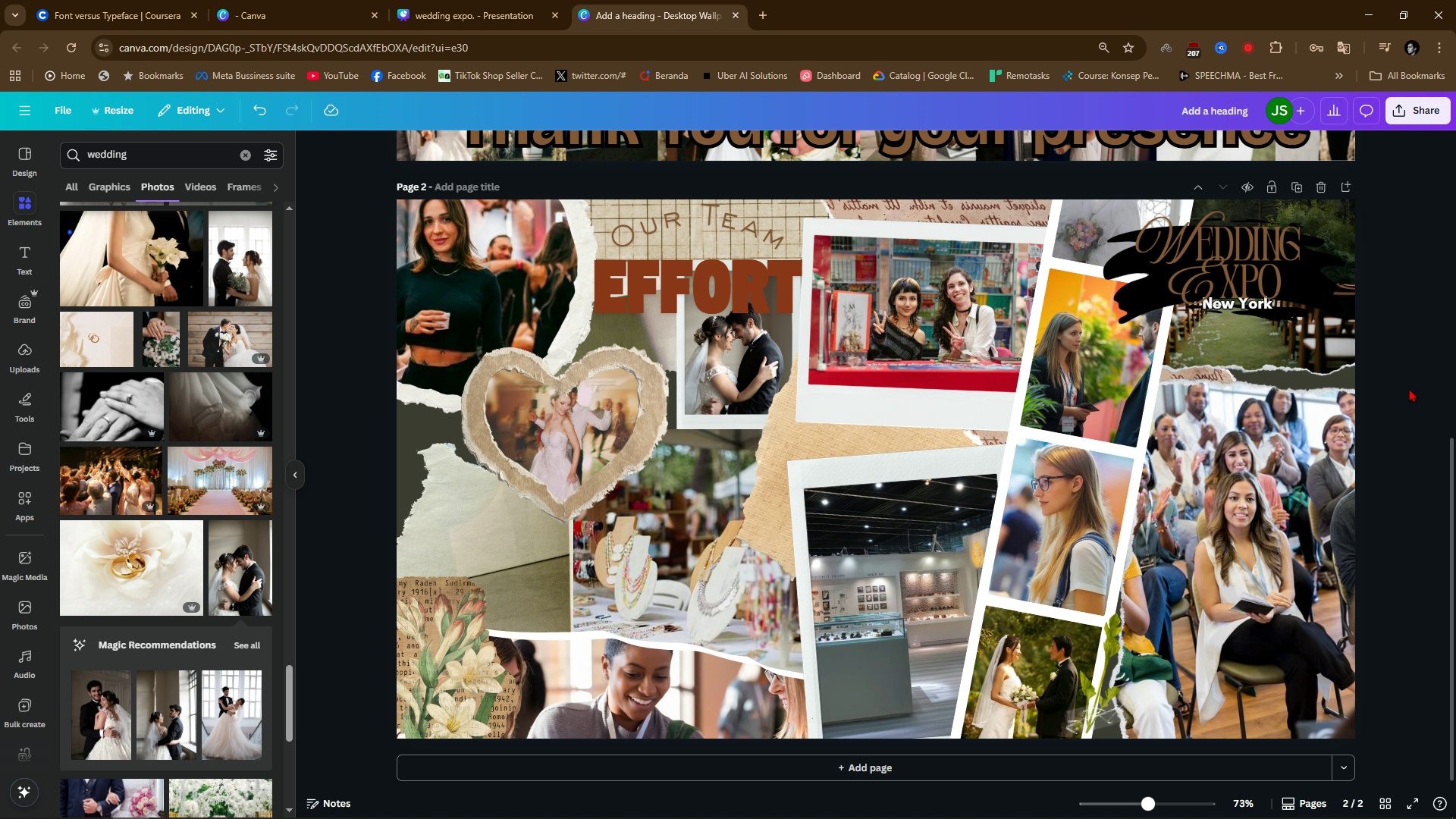 
scroll: coordinate [1409, 388], scroll_direction: down, amount: 1.0
 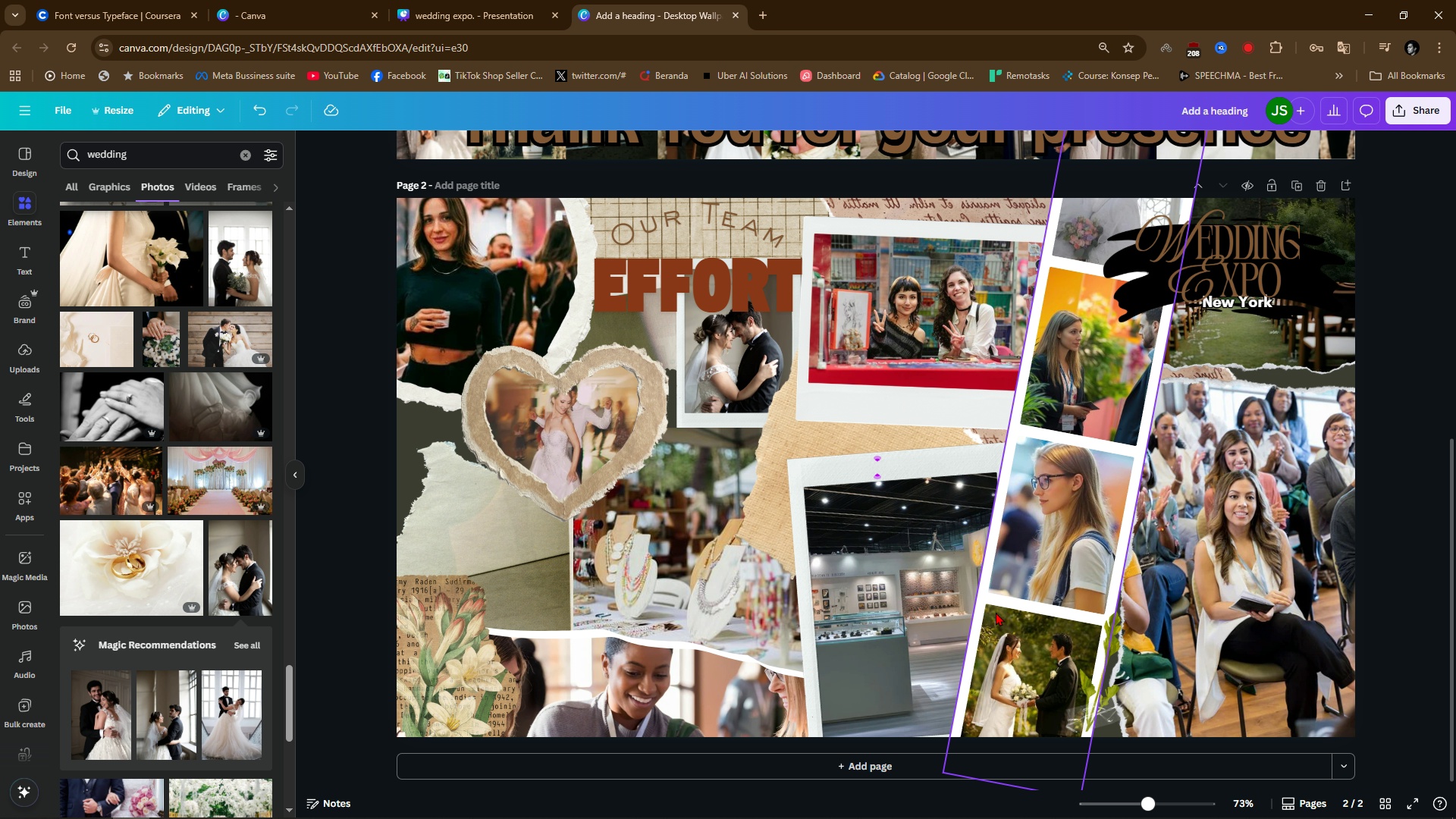 
wait(6.41)
 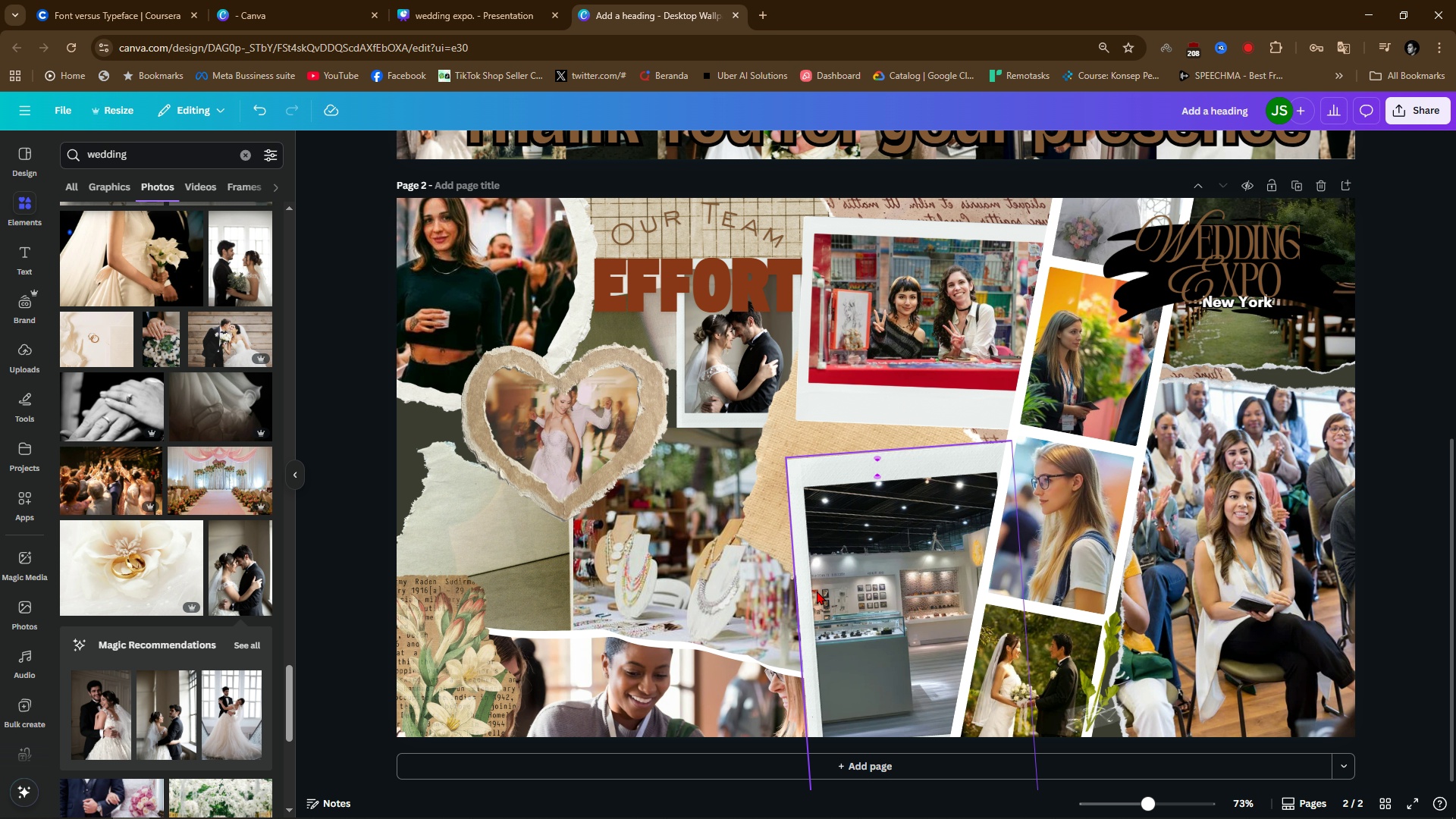 
left_click([921, 204])
 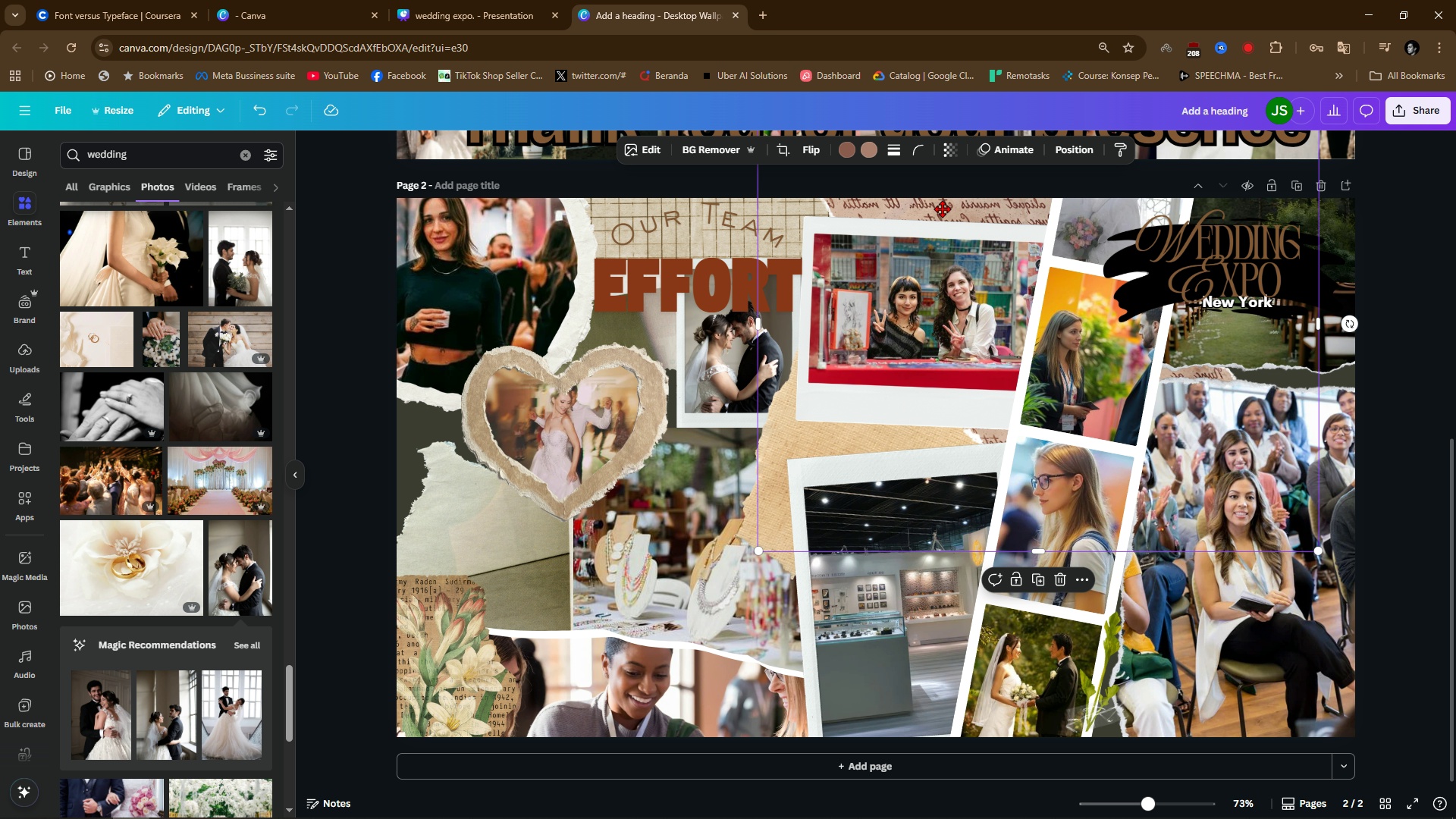 
double_click([942, 209])
 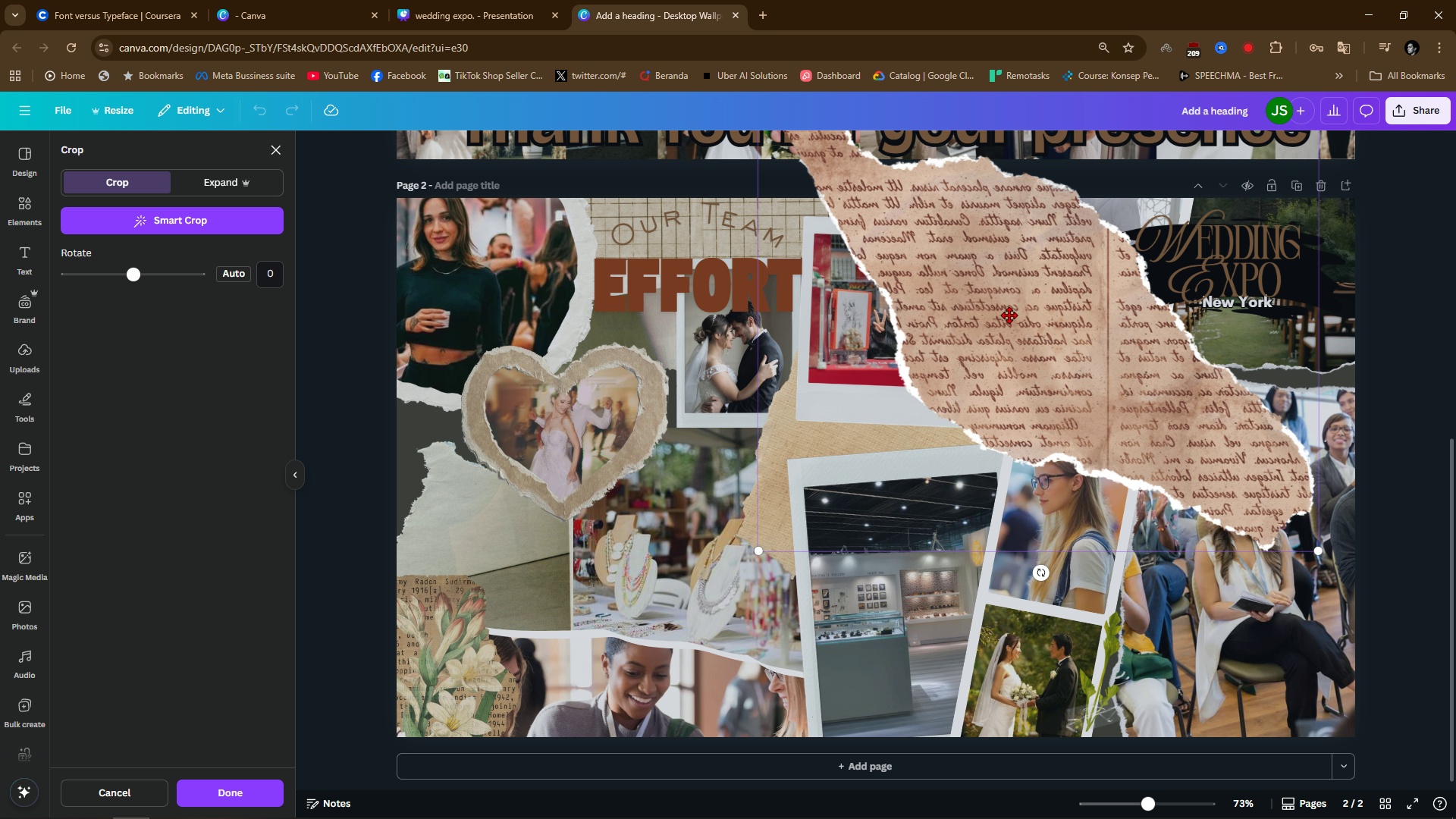 
key(Escape)
 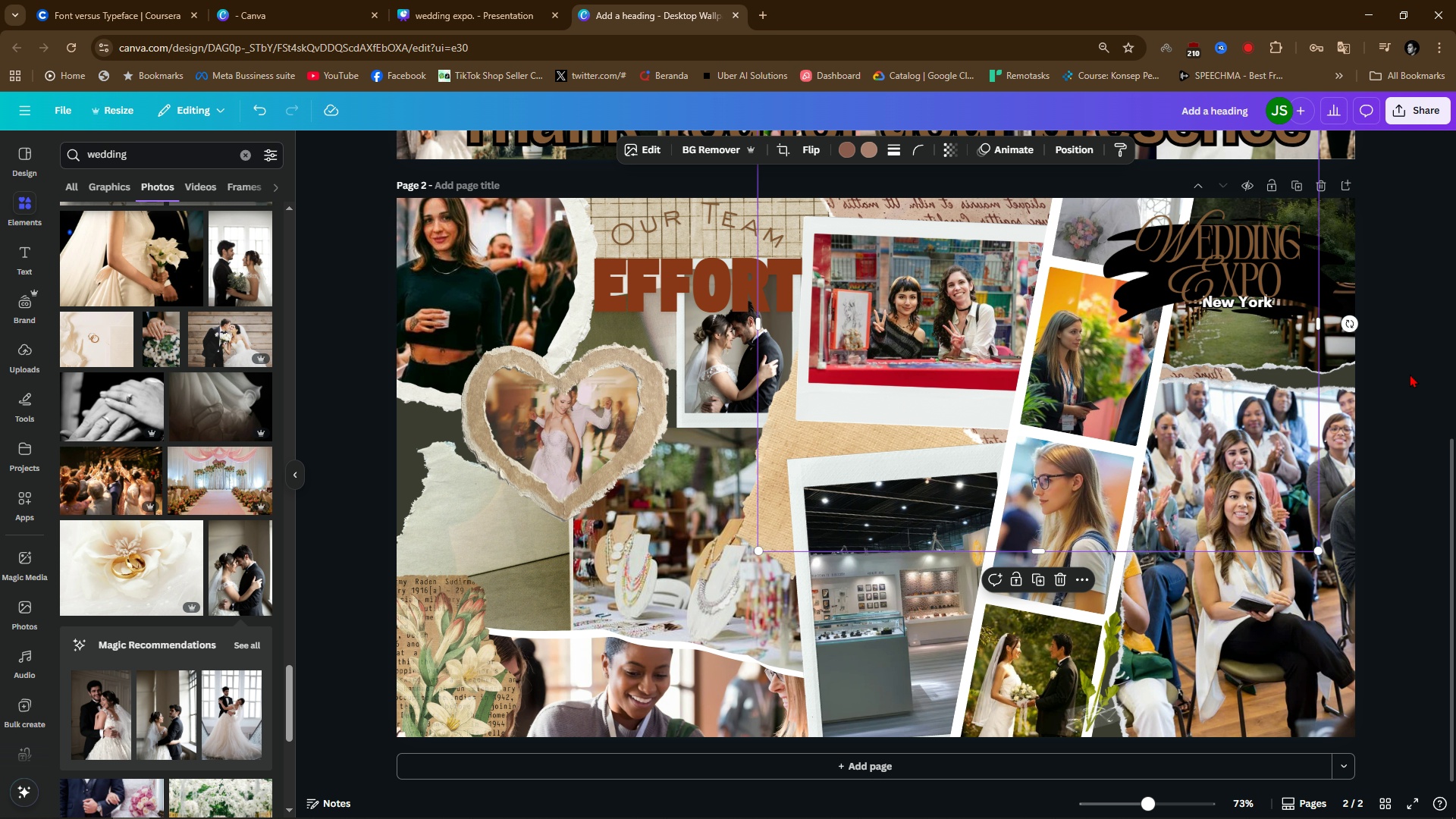 
scroll: coordinate [1077, 414], scroll_direction: up, amount: 2.0
 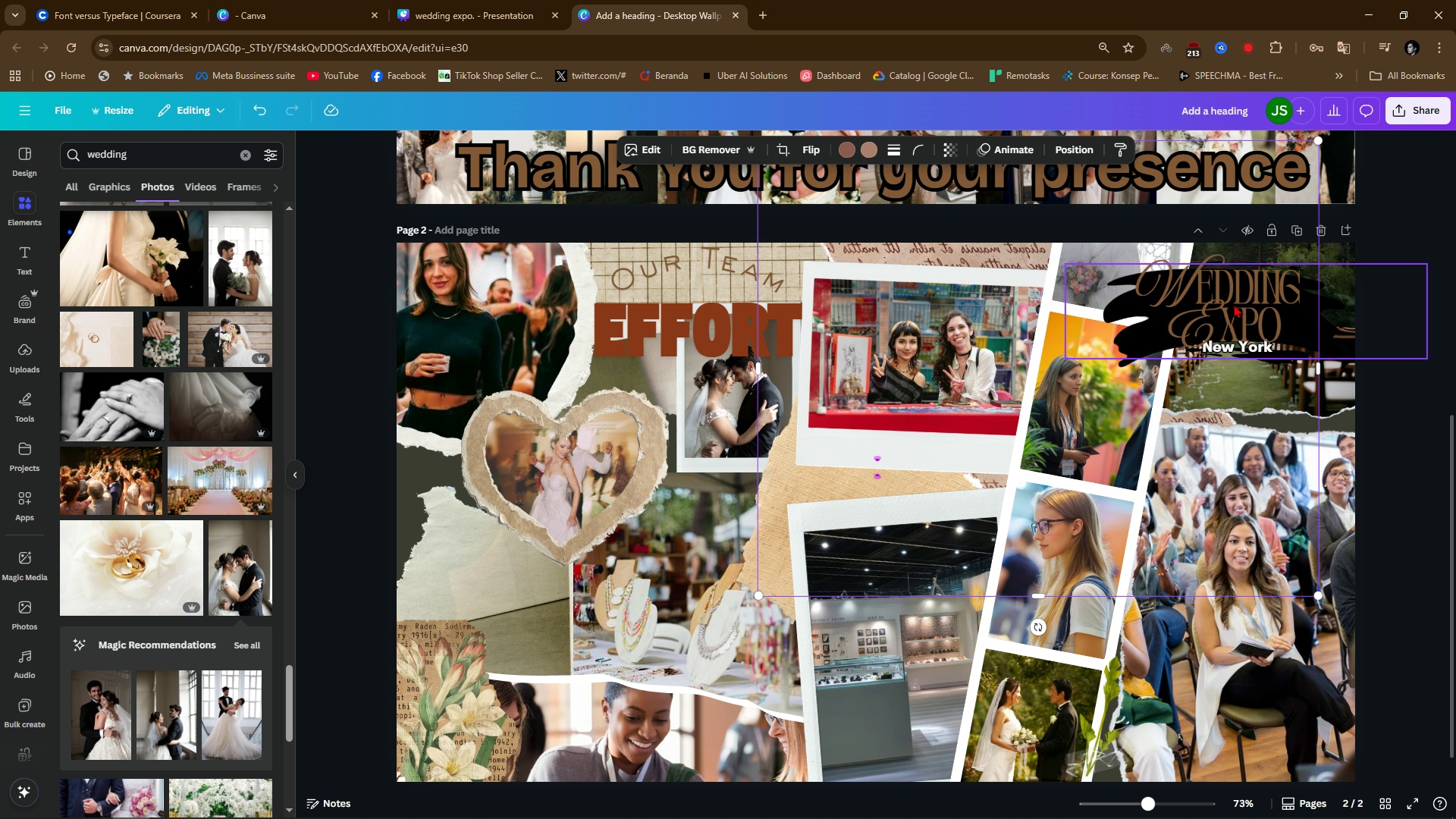 
left_click([1234, 301])
 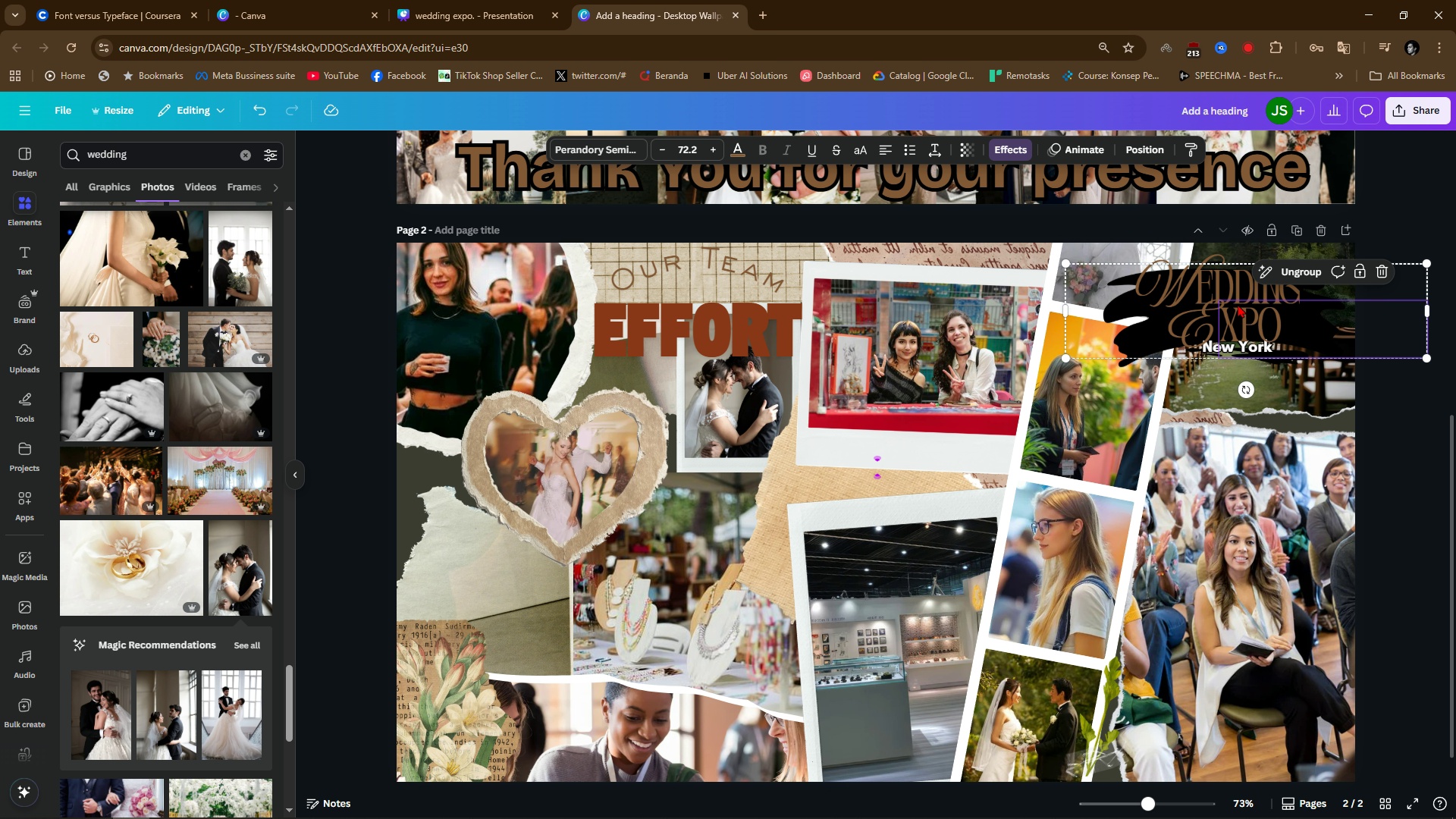 
hold_key(key=ShiftLeft, duration=0.75)
 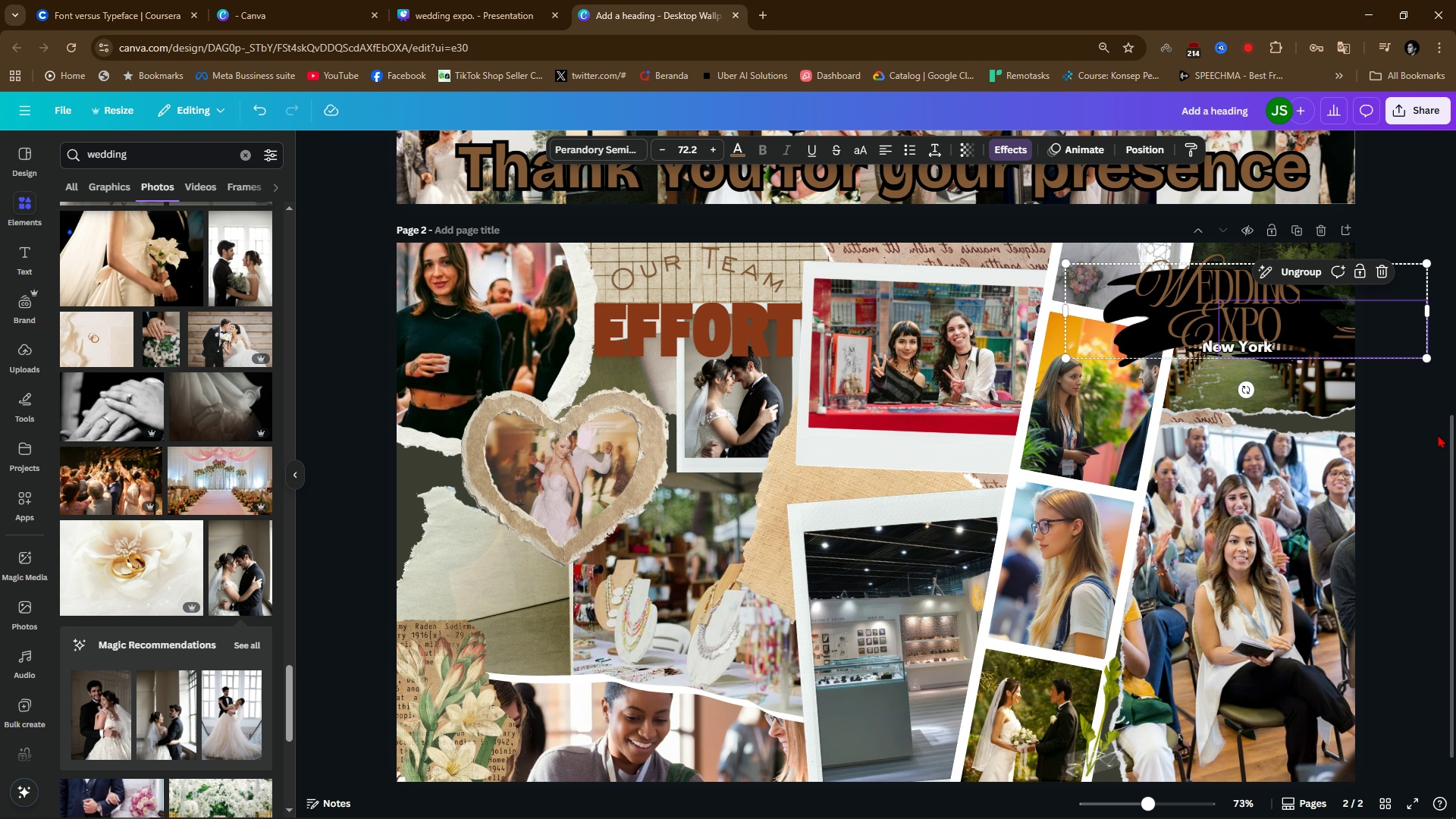 
left_click_drag(start_coordinate=[1216, 307], to_coordinate=[1205, 303])
 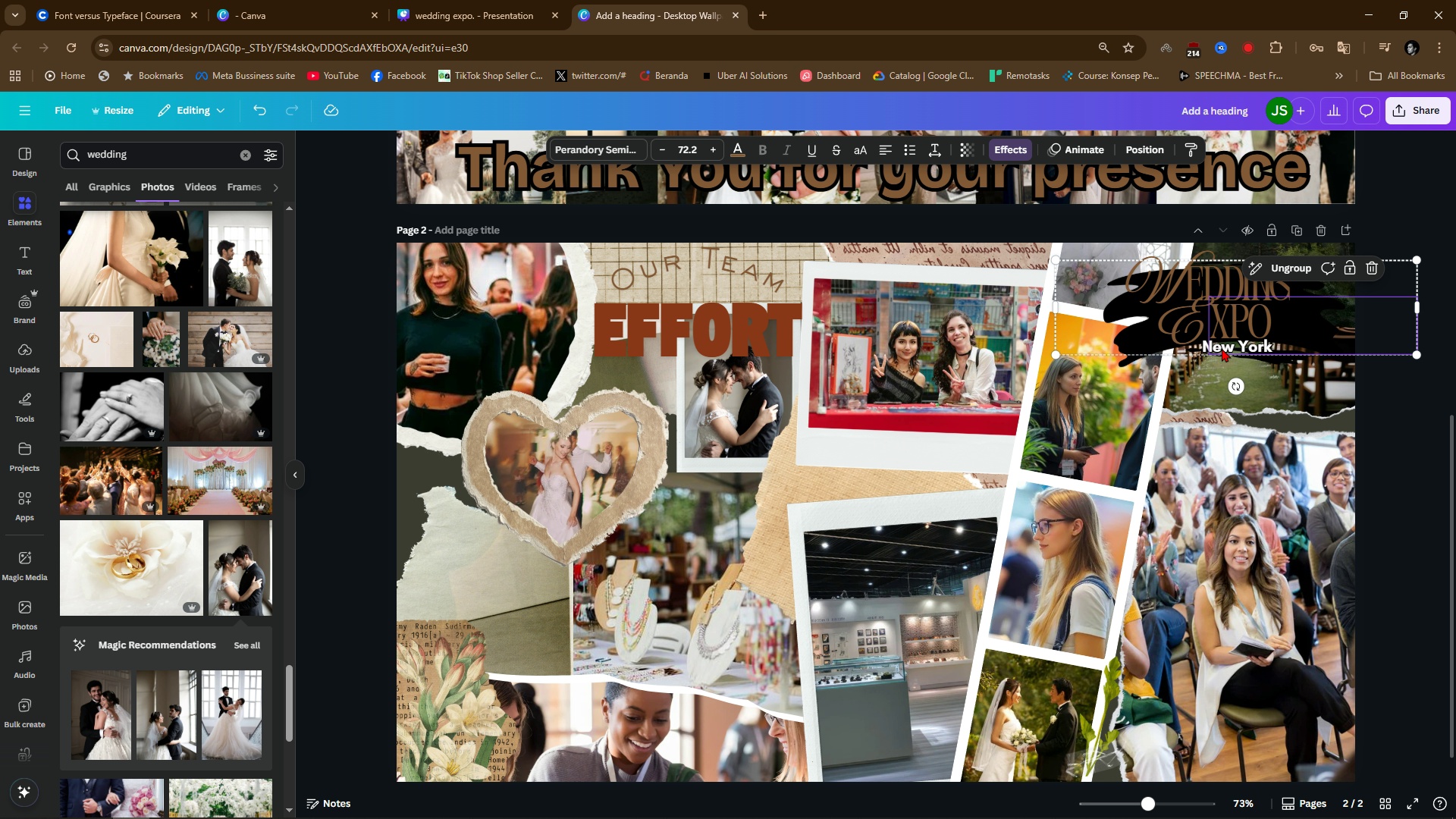 
left_click([1222, 348])
 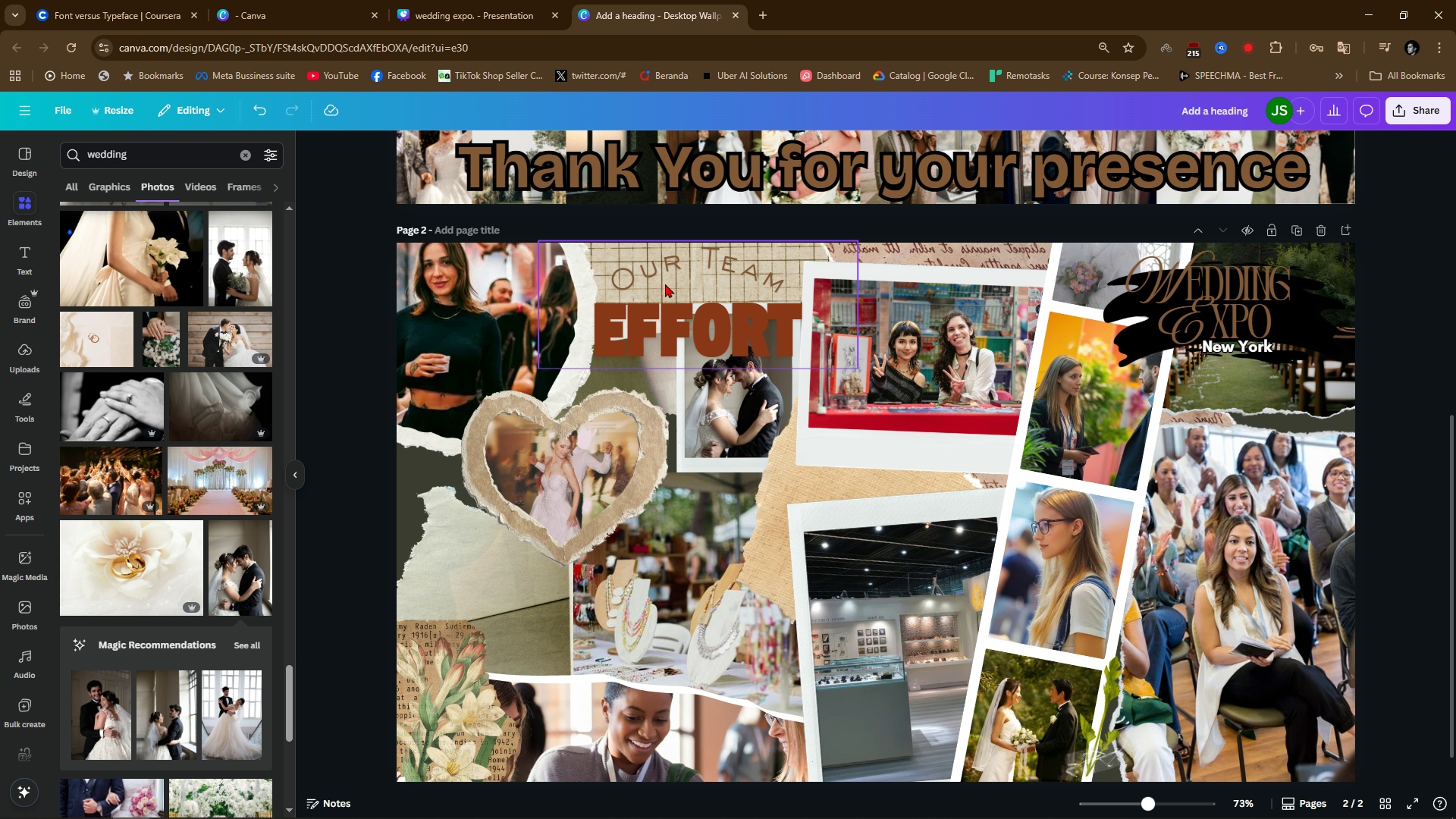 
left_click([1182, 304])
 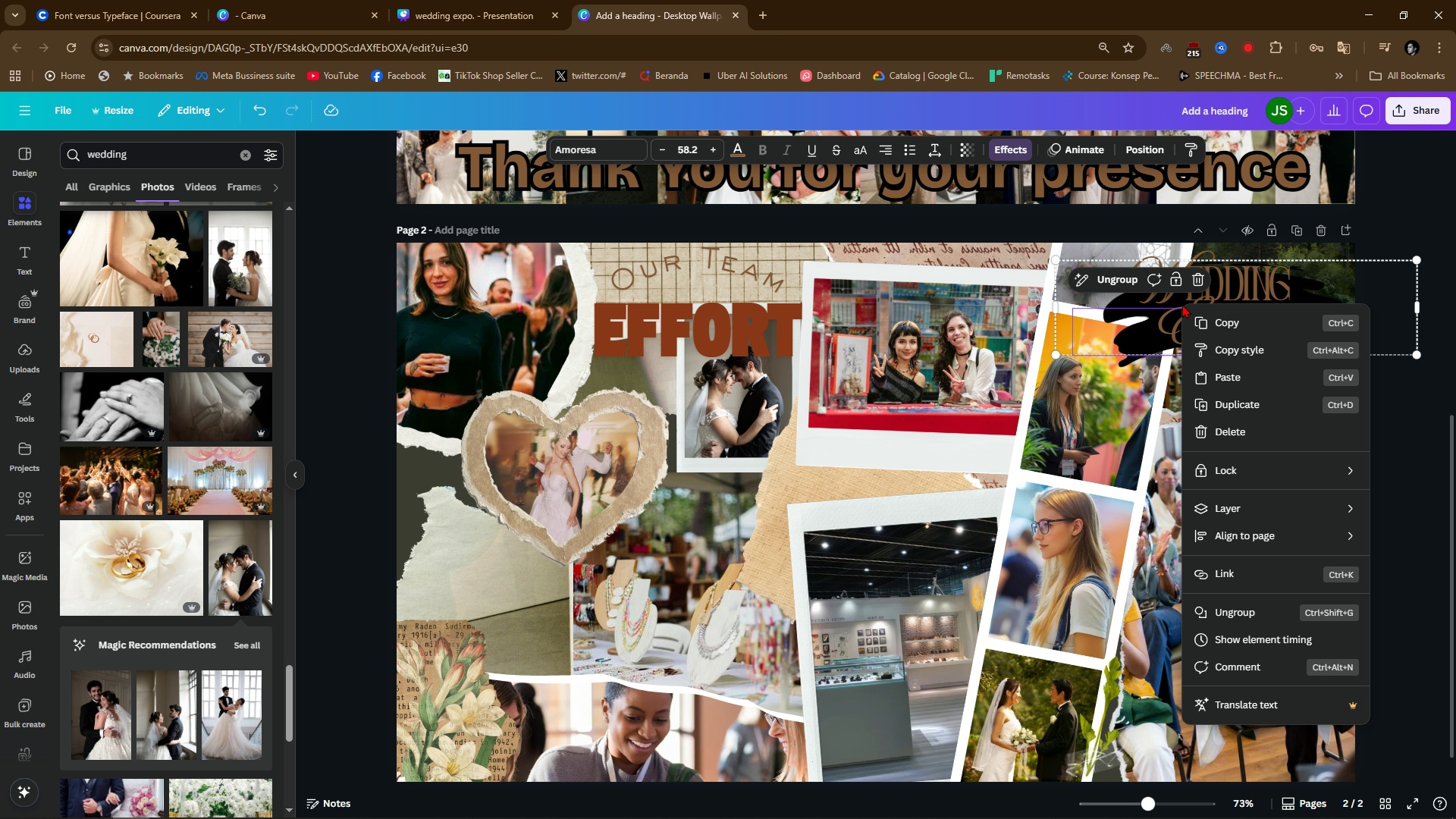 
right_click([1182, 304])
 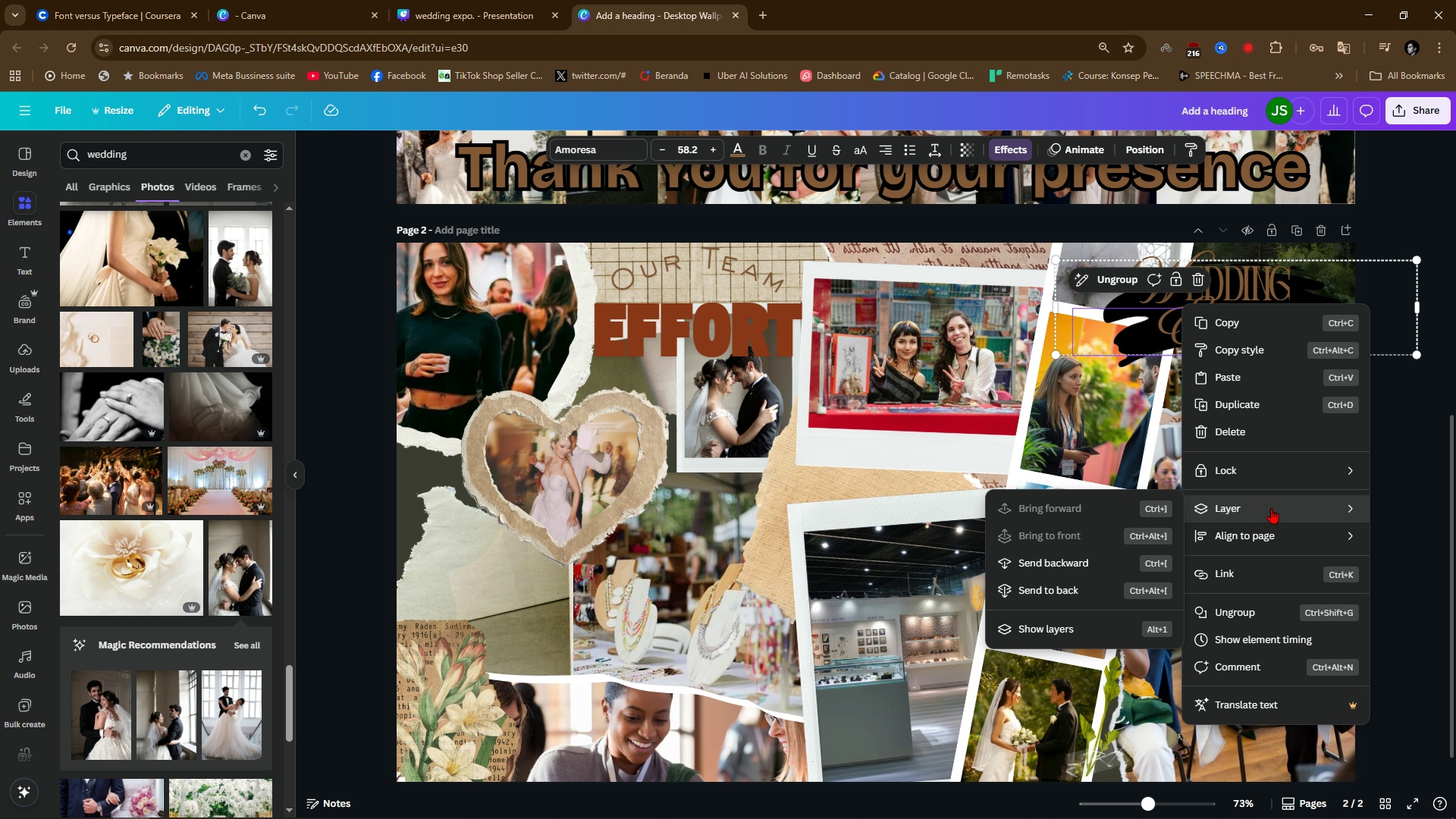 
left_click([1271, 507])
 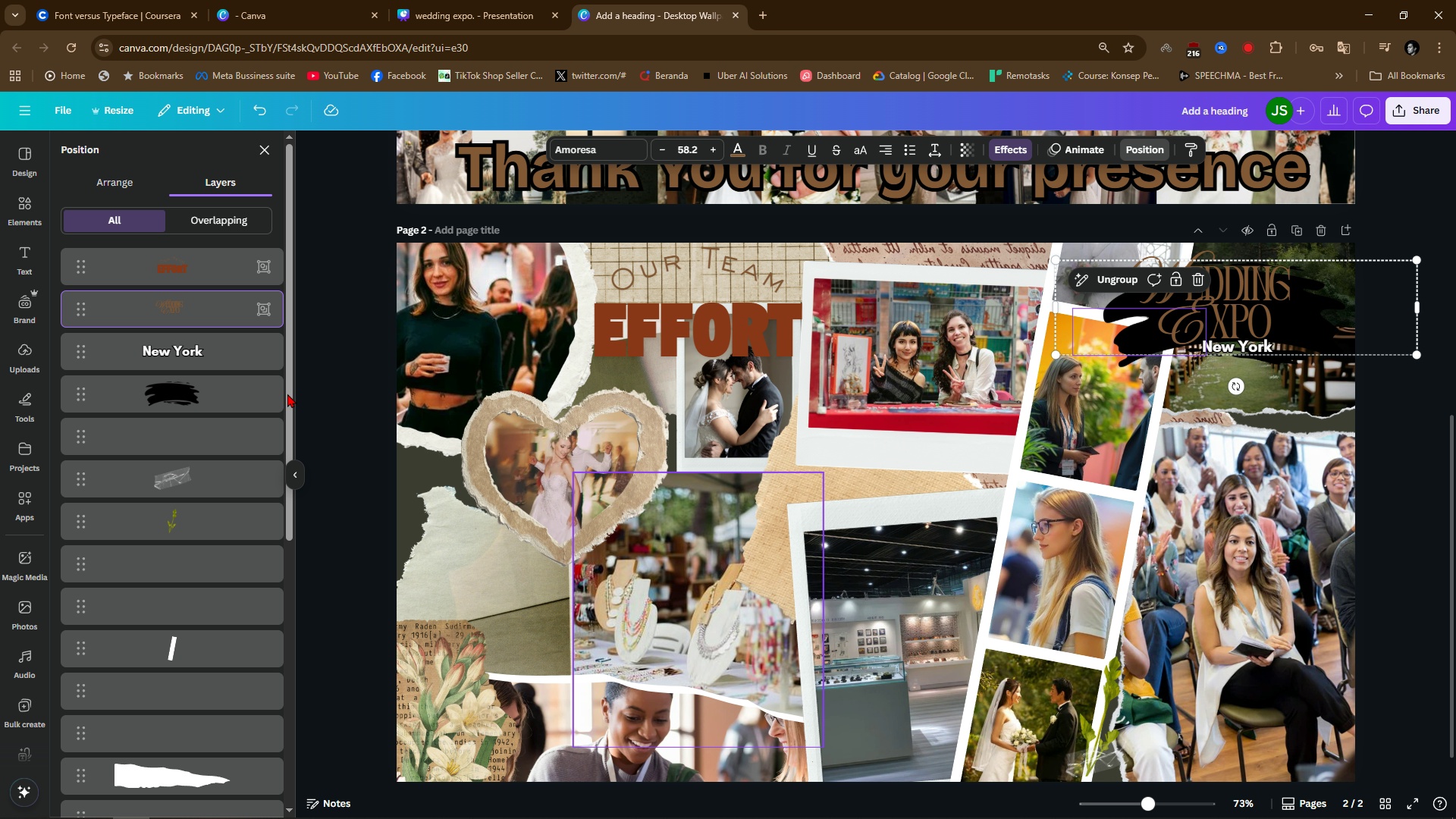 
left_click([206, 386])
 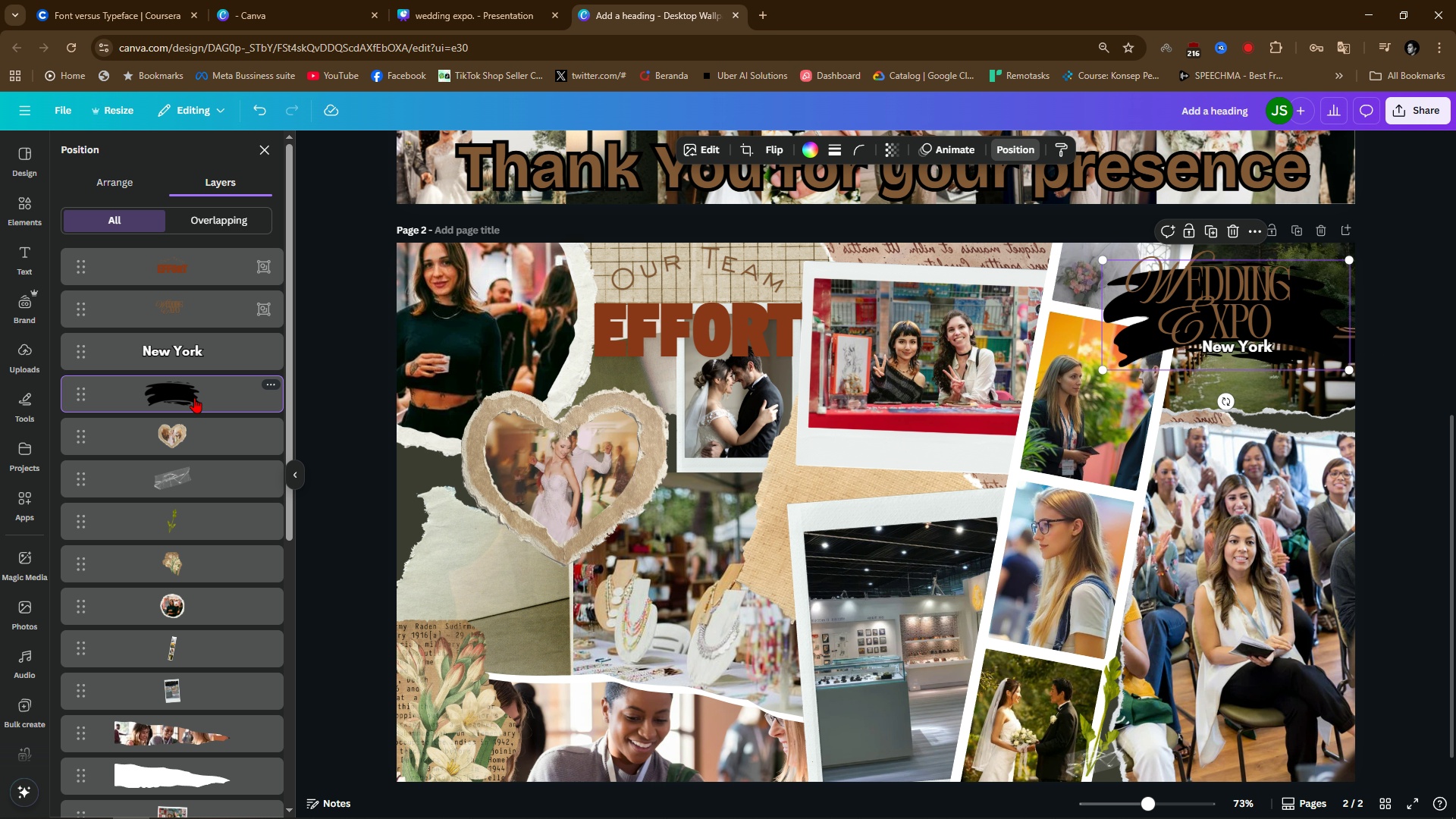 
mouse_move([210, 399])
 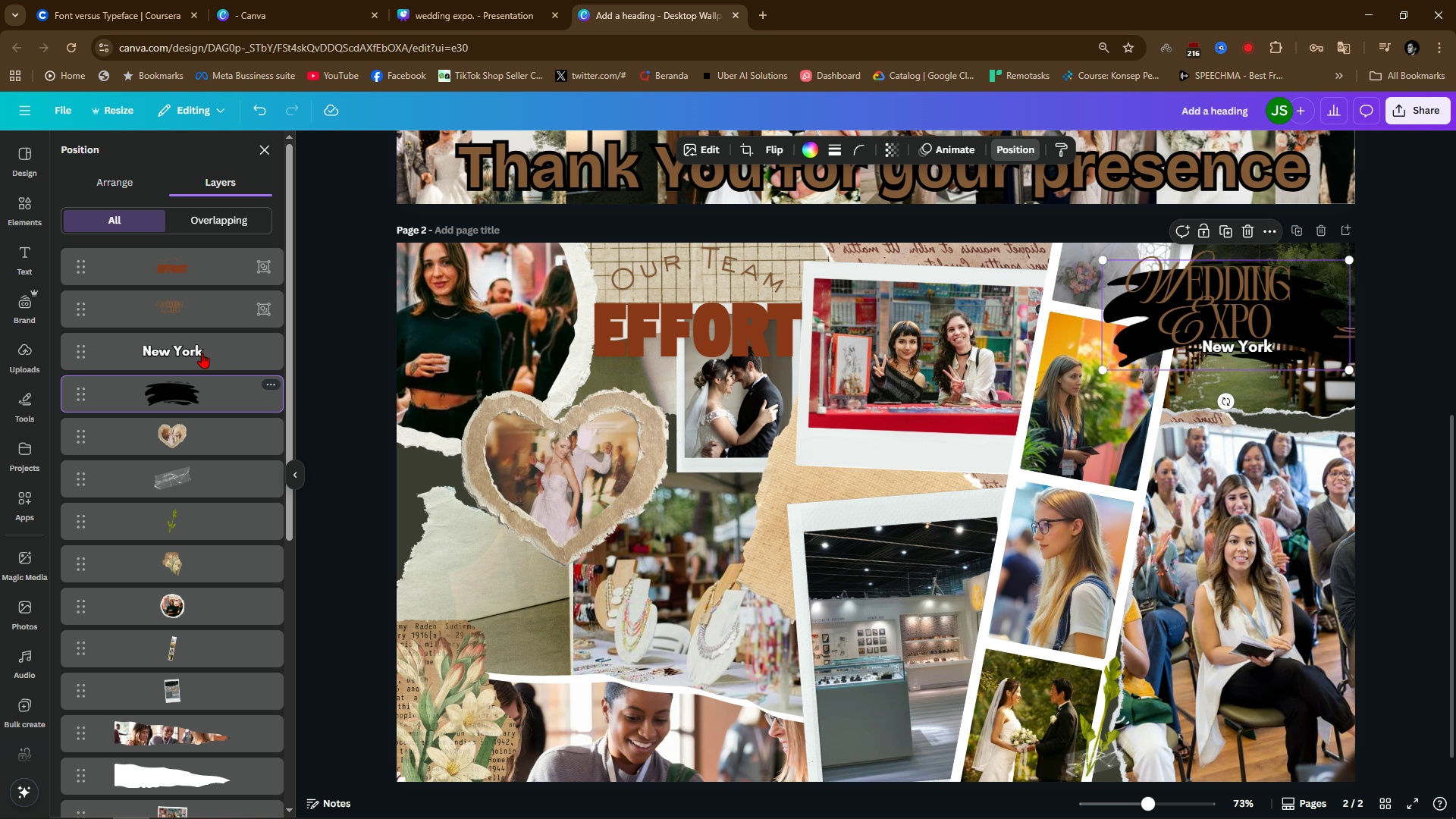 
hold_key(key=ShiftLeft, duration=1.52)
left_click([197, 343])
 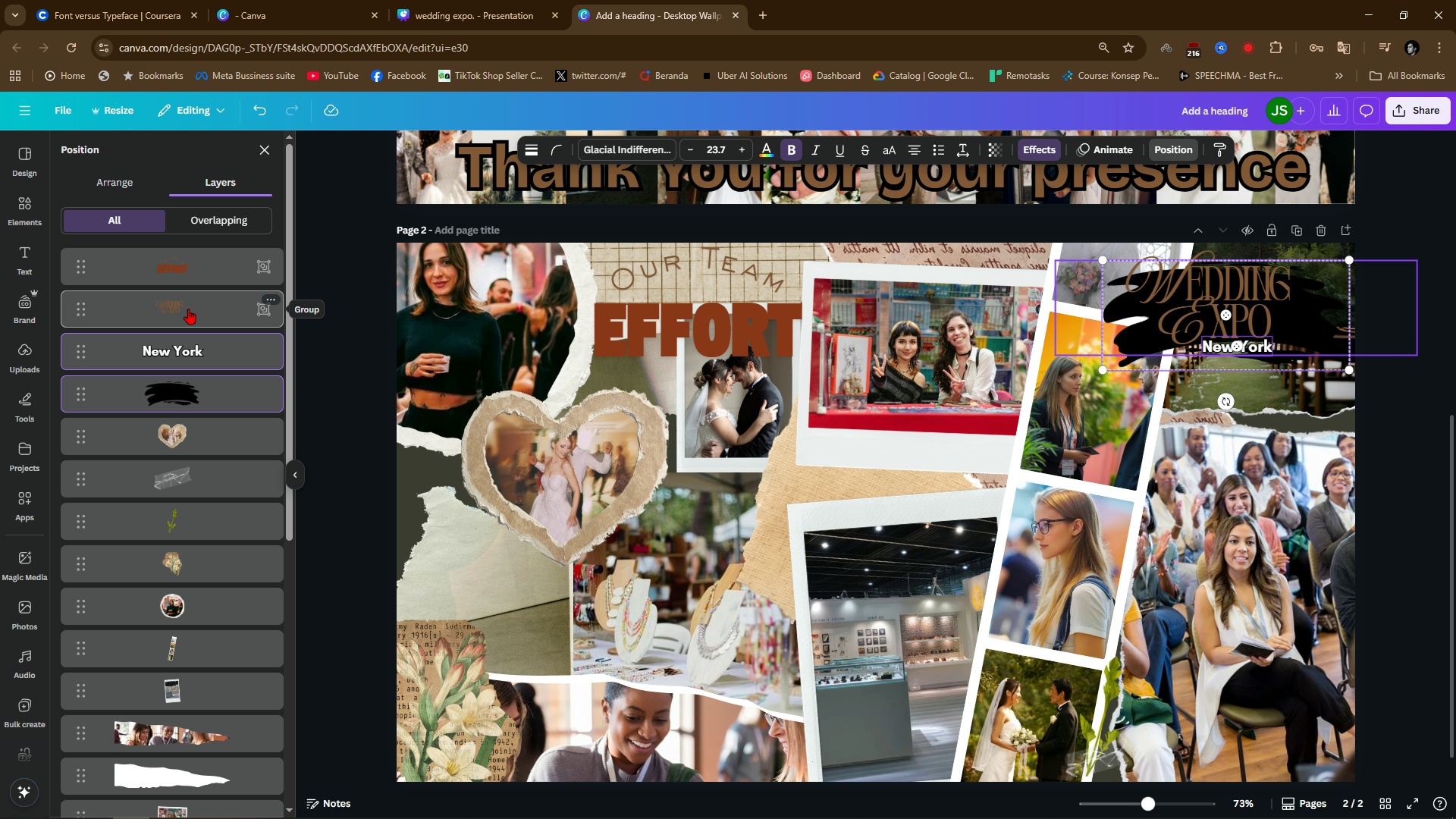 
left_click([188, 307])
 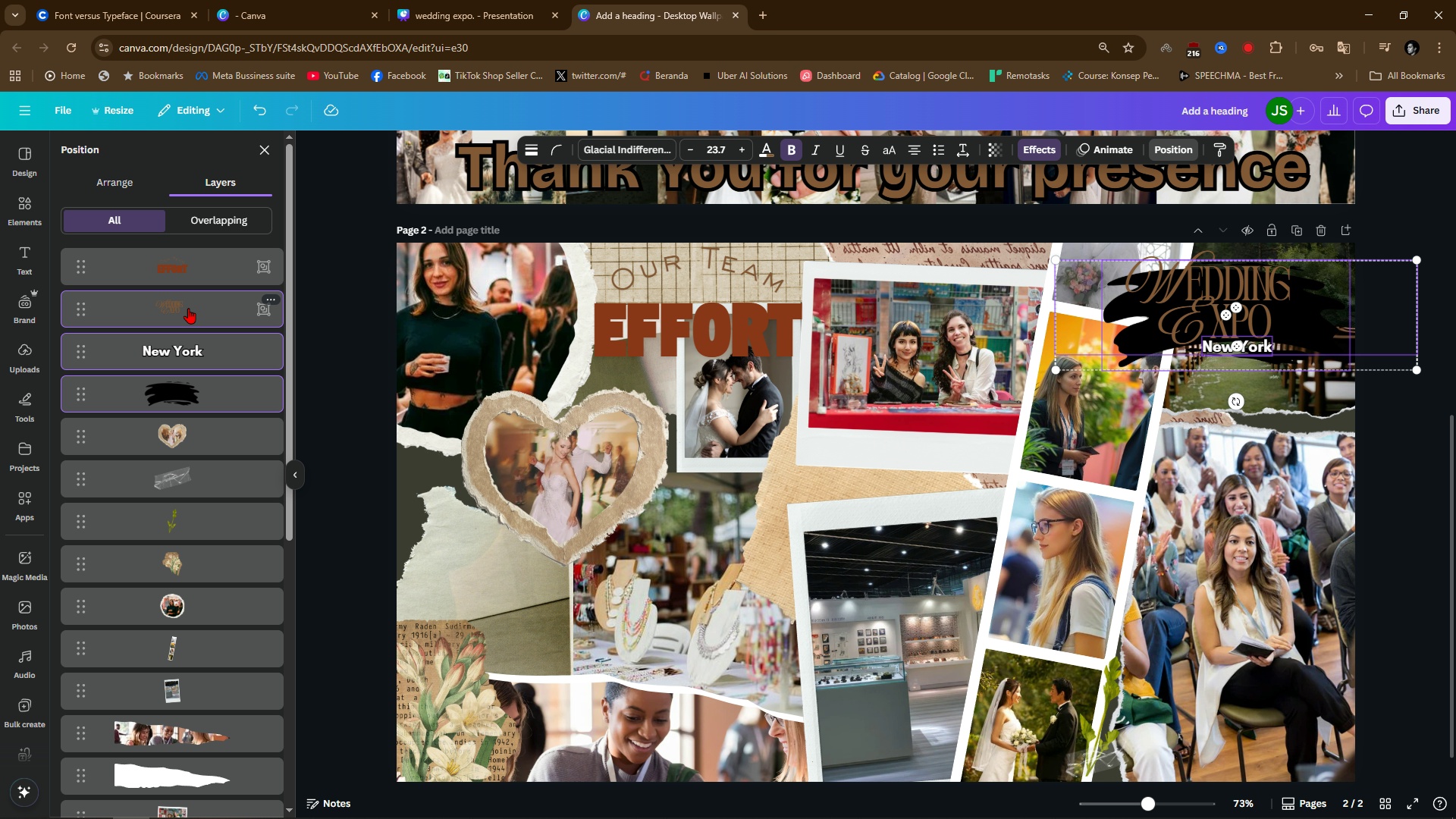 
hold_key(key=ShiftLeft, duration=0.43)
 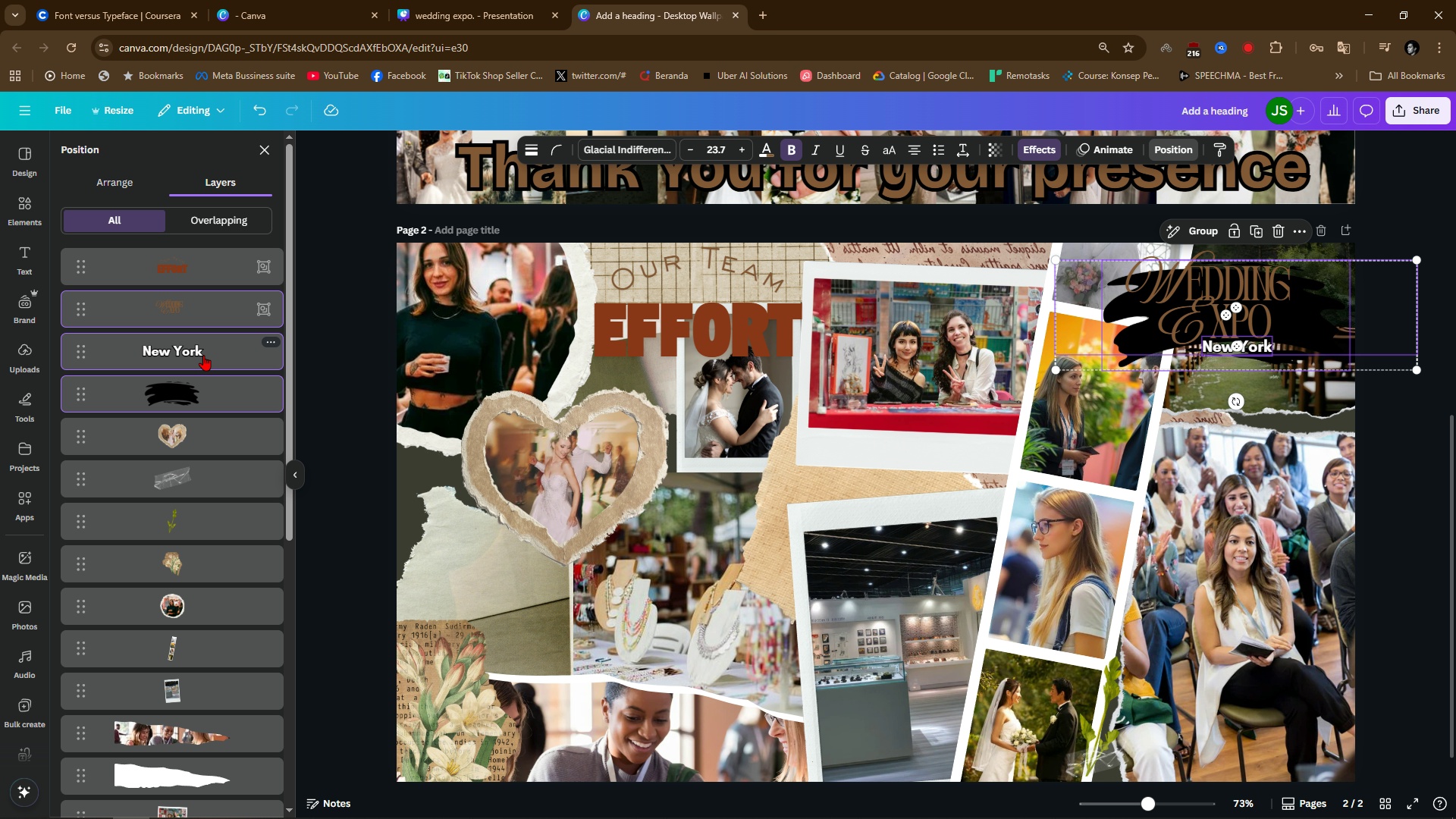 
hold_key(key=G, duration=0.31)
 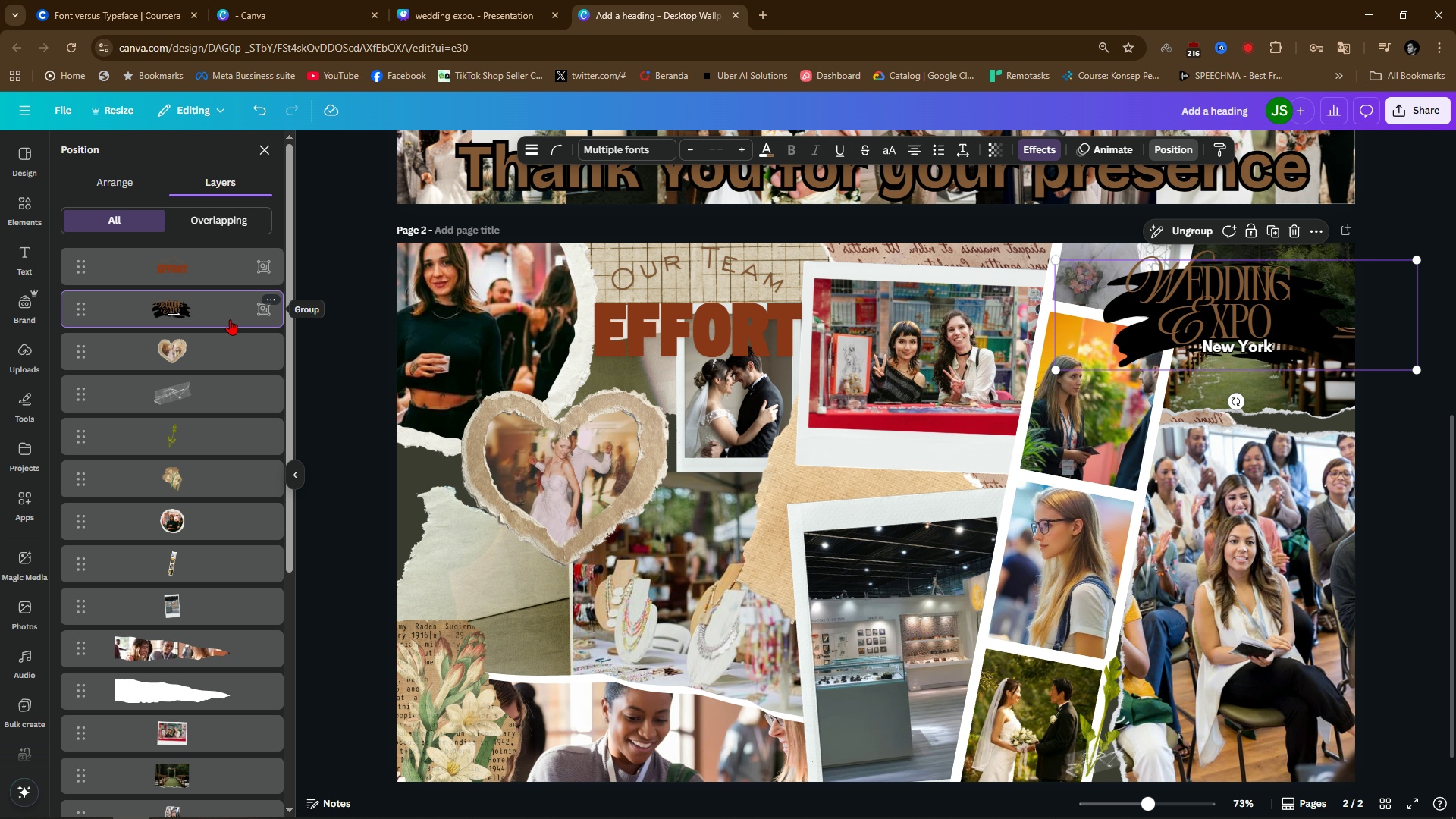 
key(Control+G)
 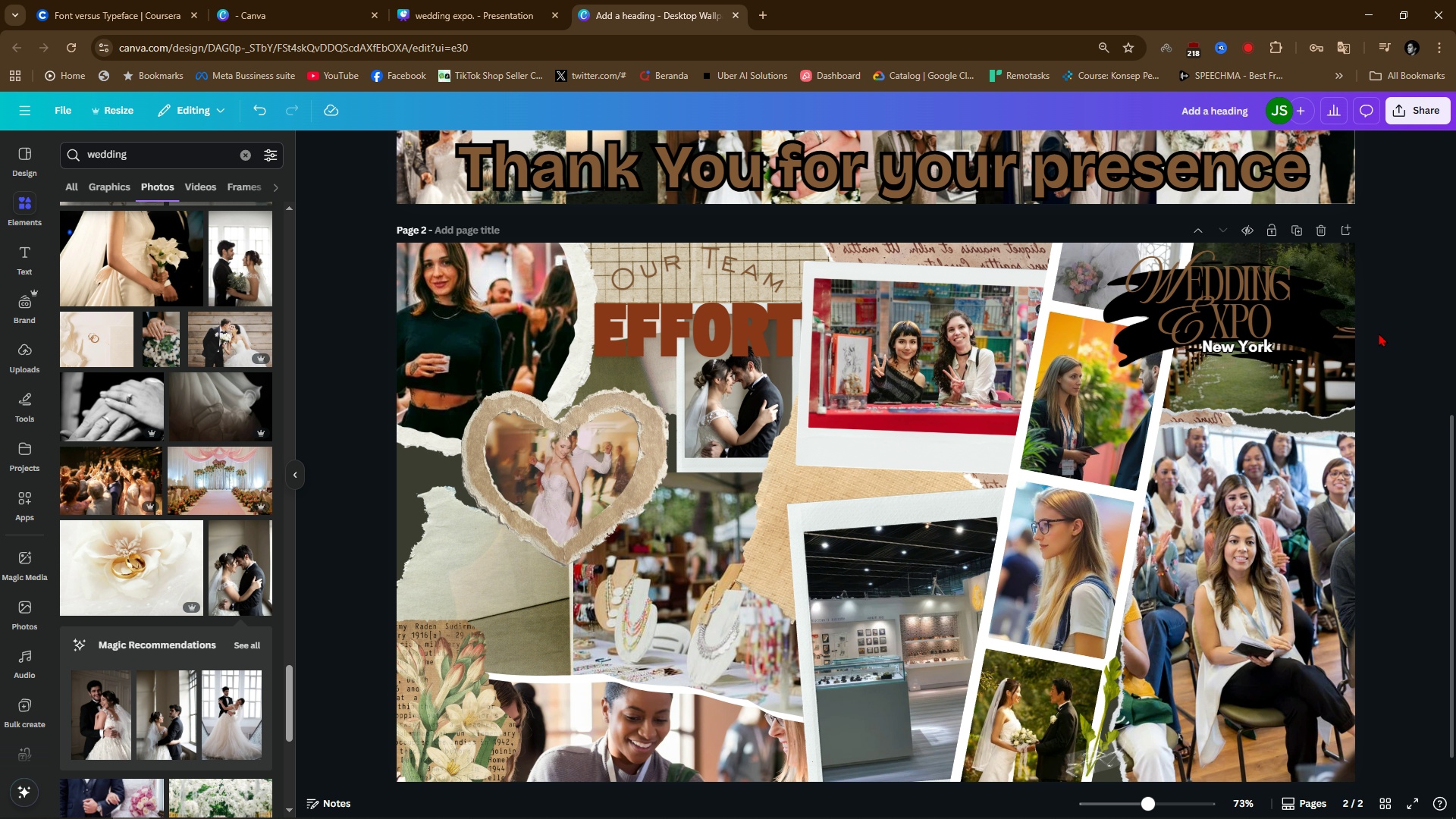 
left_click([1323, 325])
 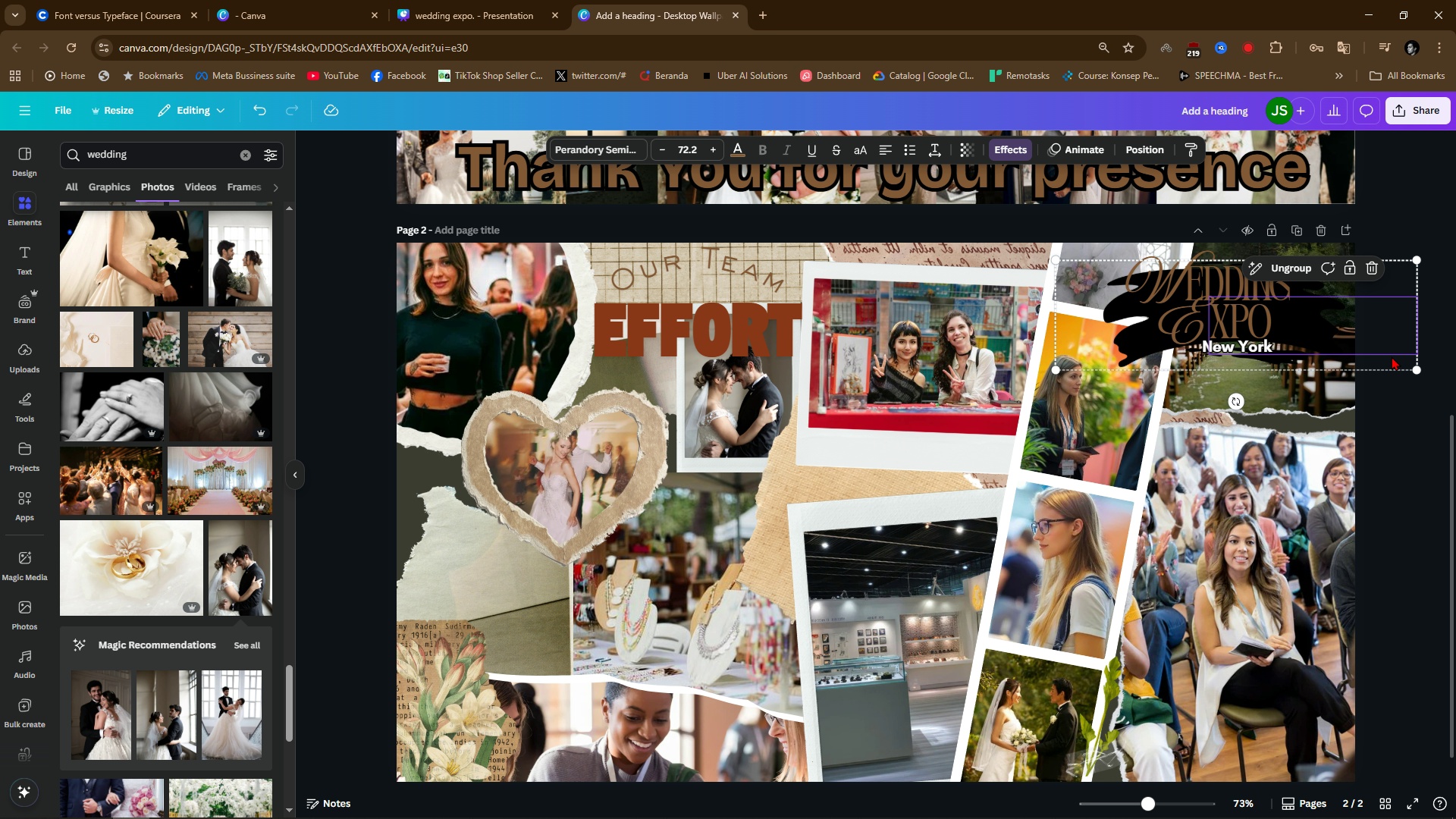 
left_click([1392, 359])
 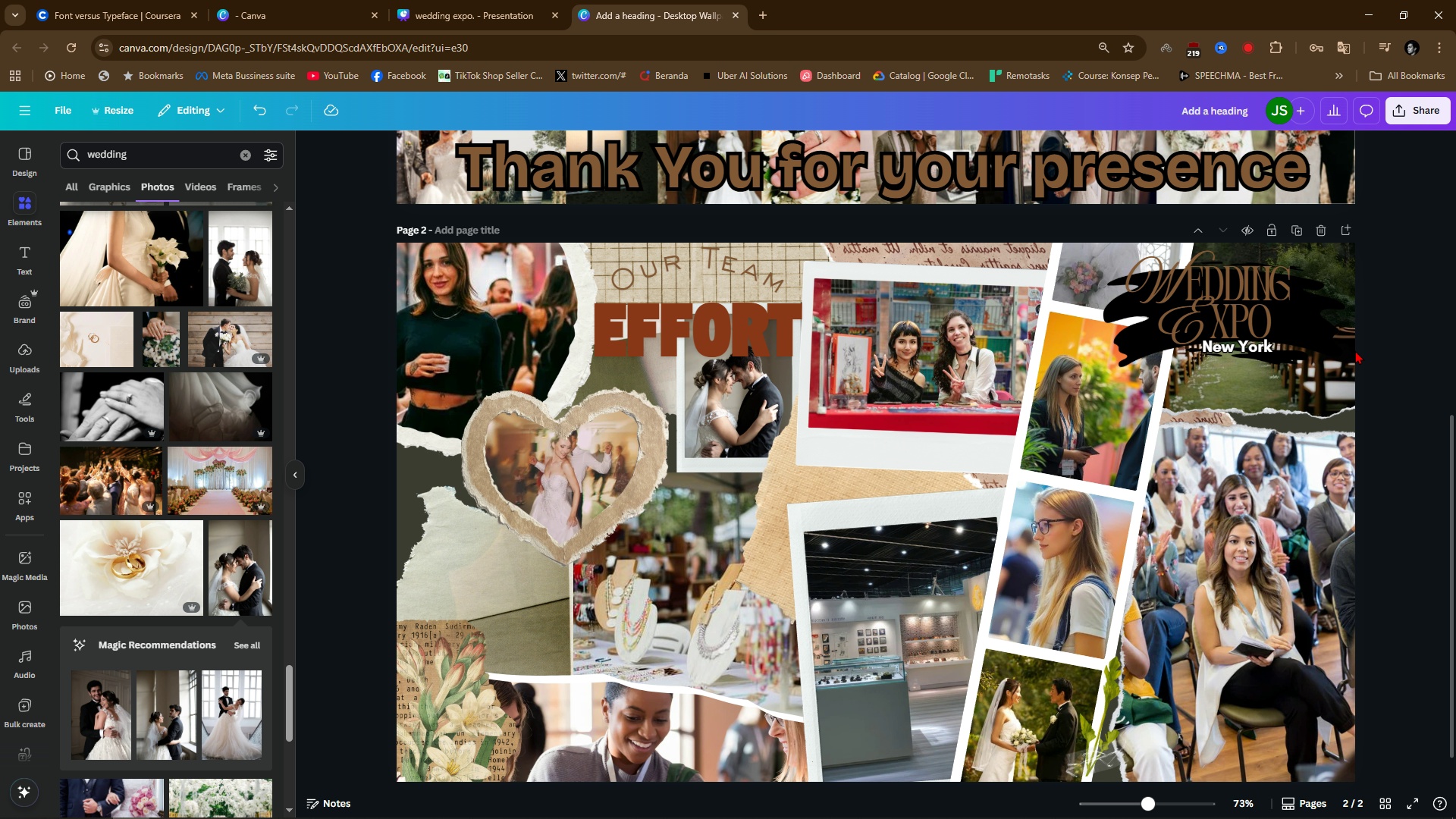 
double_click([1301, 328])
 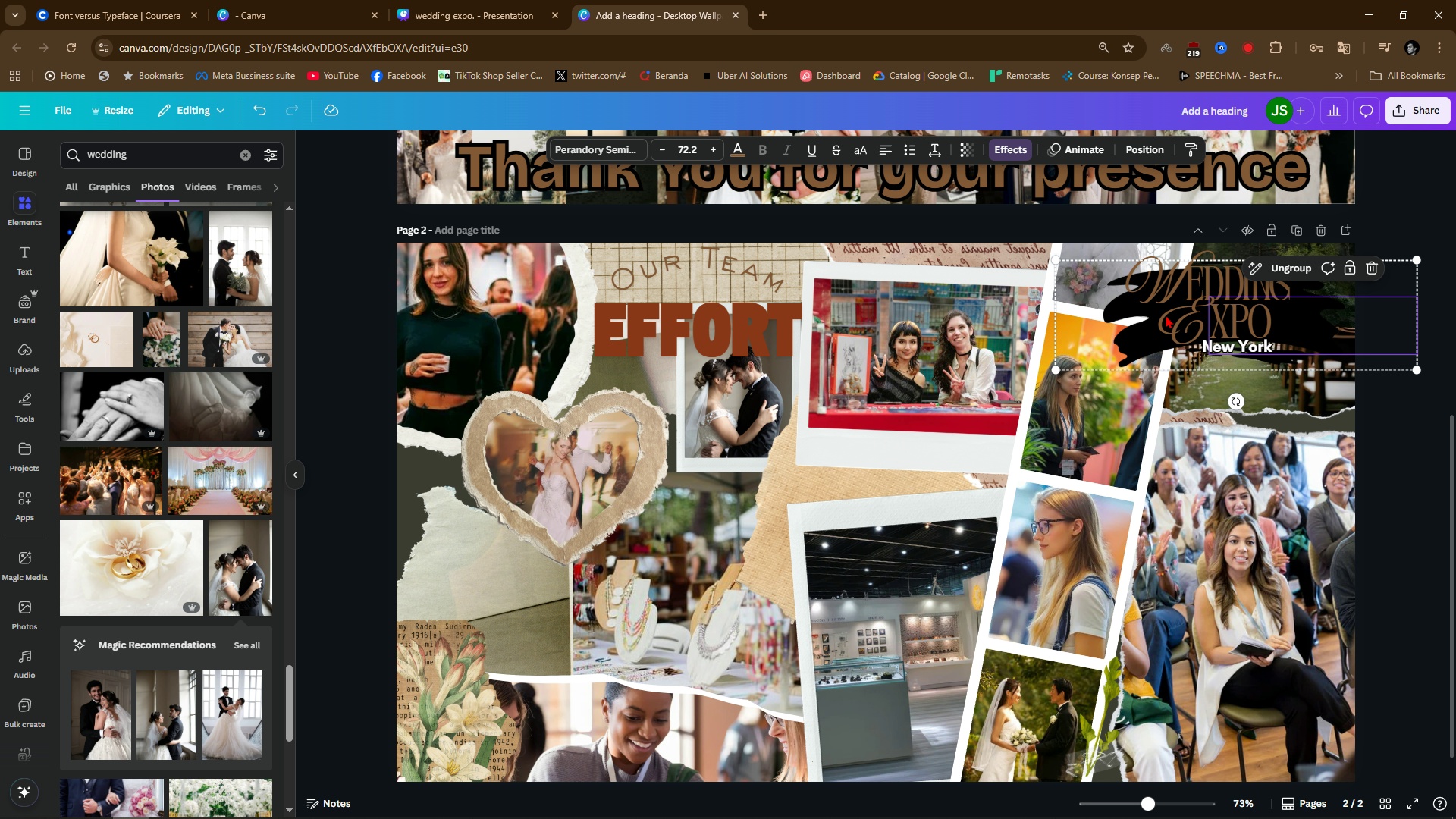 
left_click([1163, 315])
 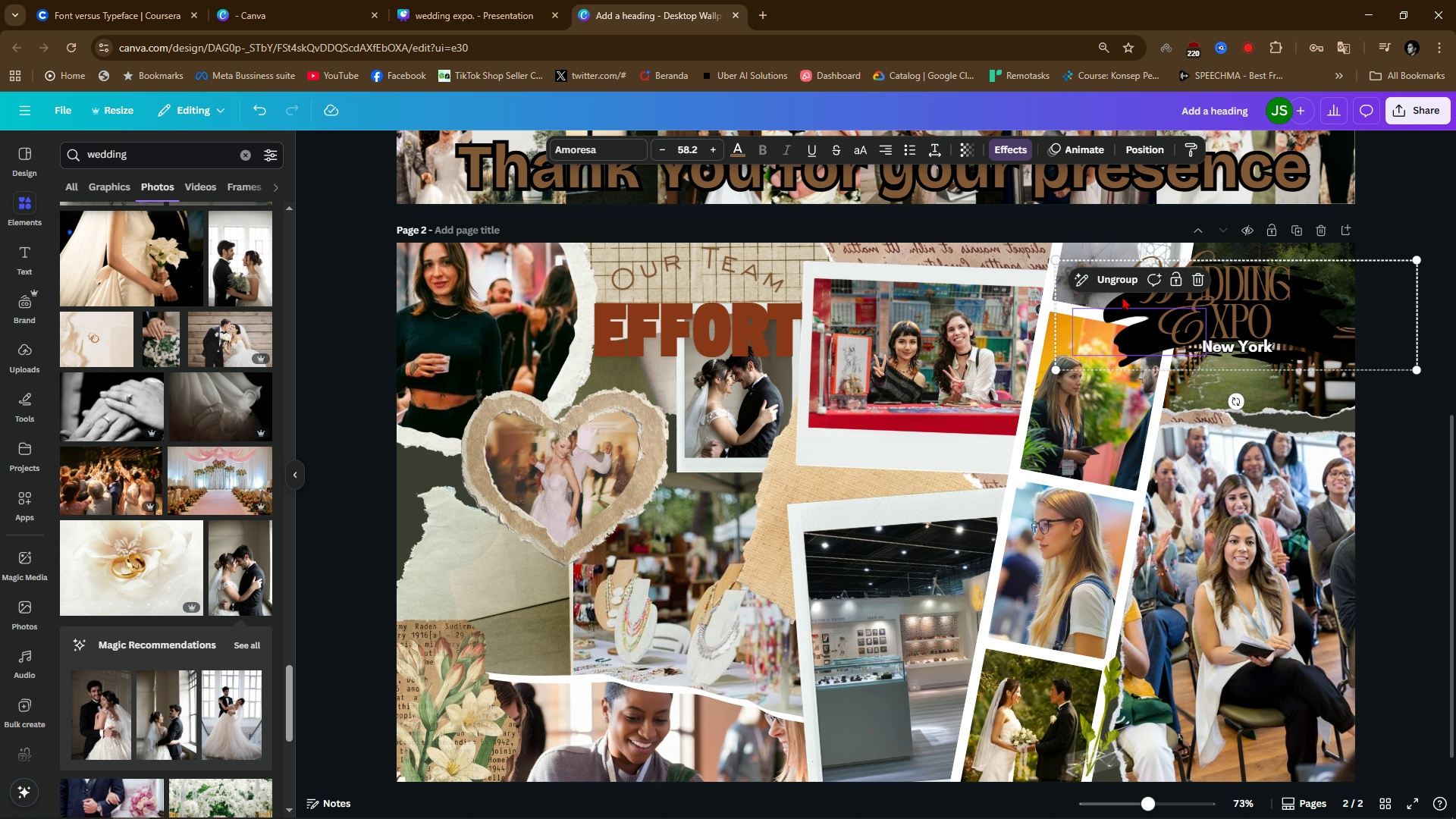 
left_click([1128, 294])
 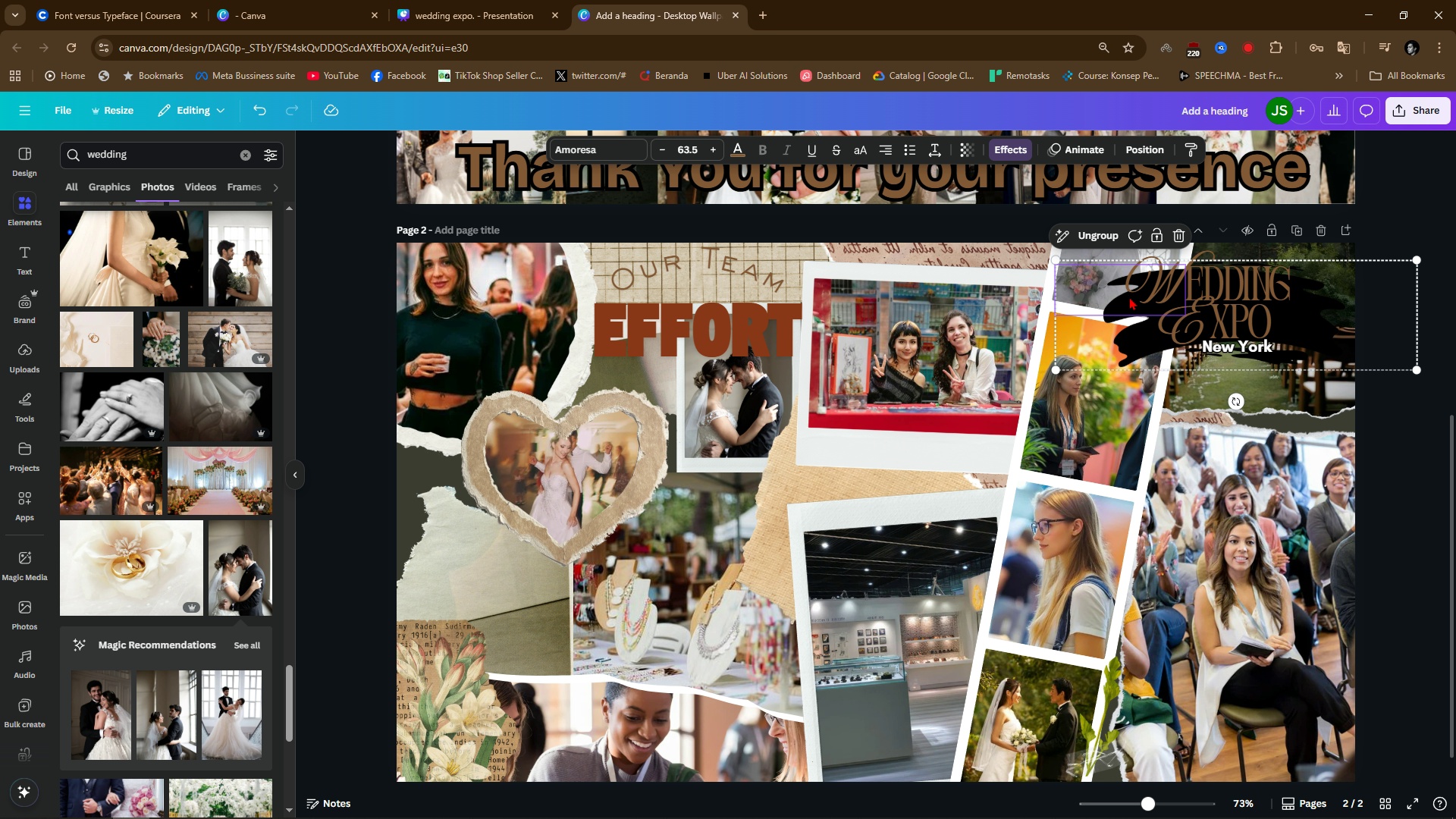 
key(Control+C)
 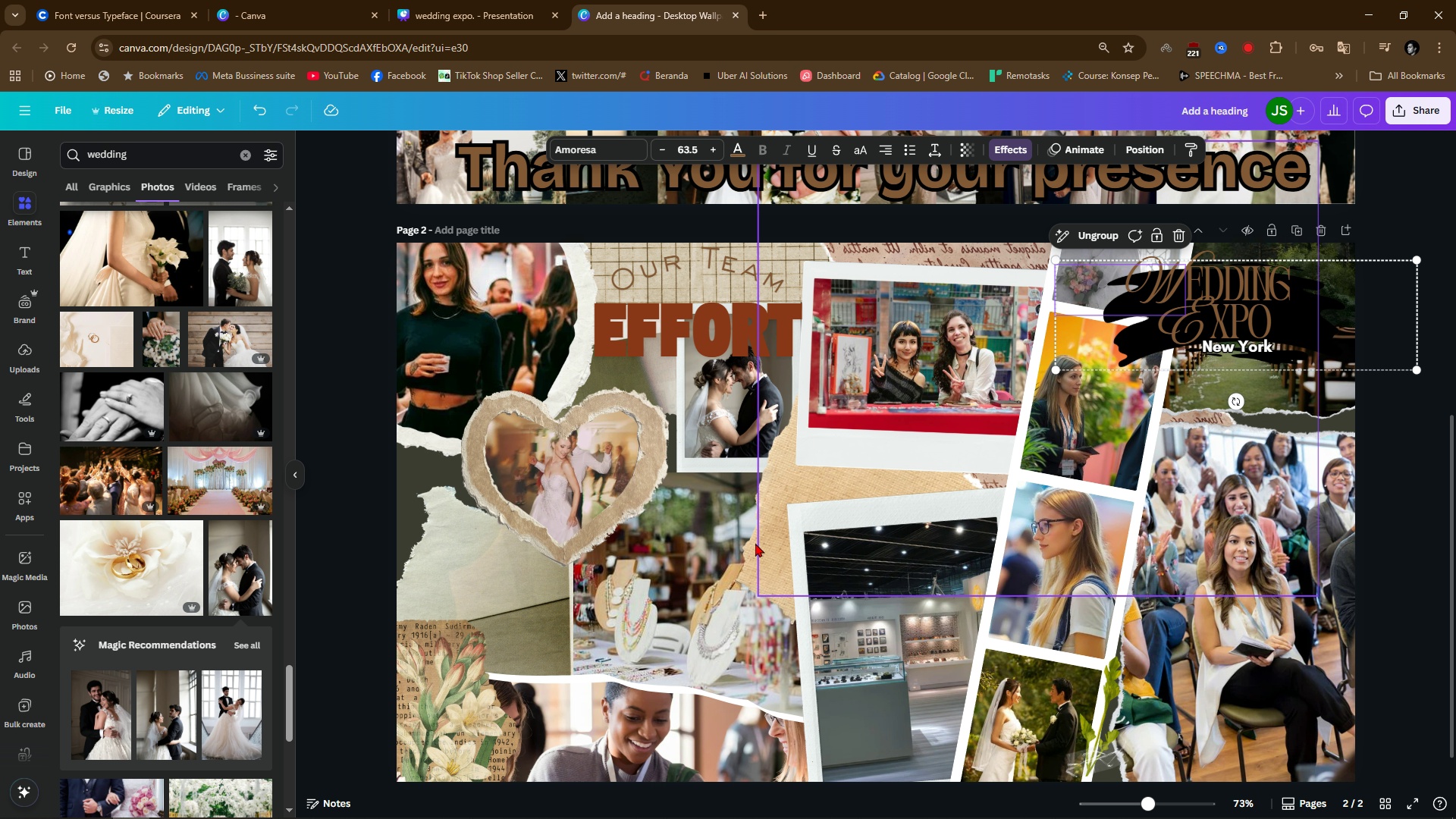 
scroll: coordinate [752, 572], scroll_direction: down, amount: 4.0
 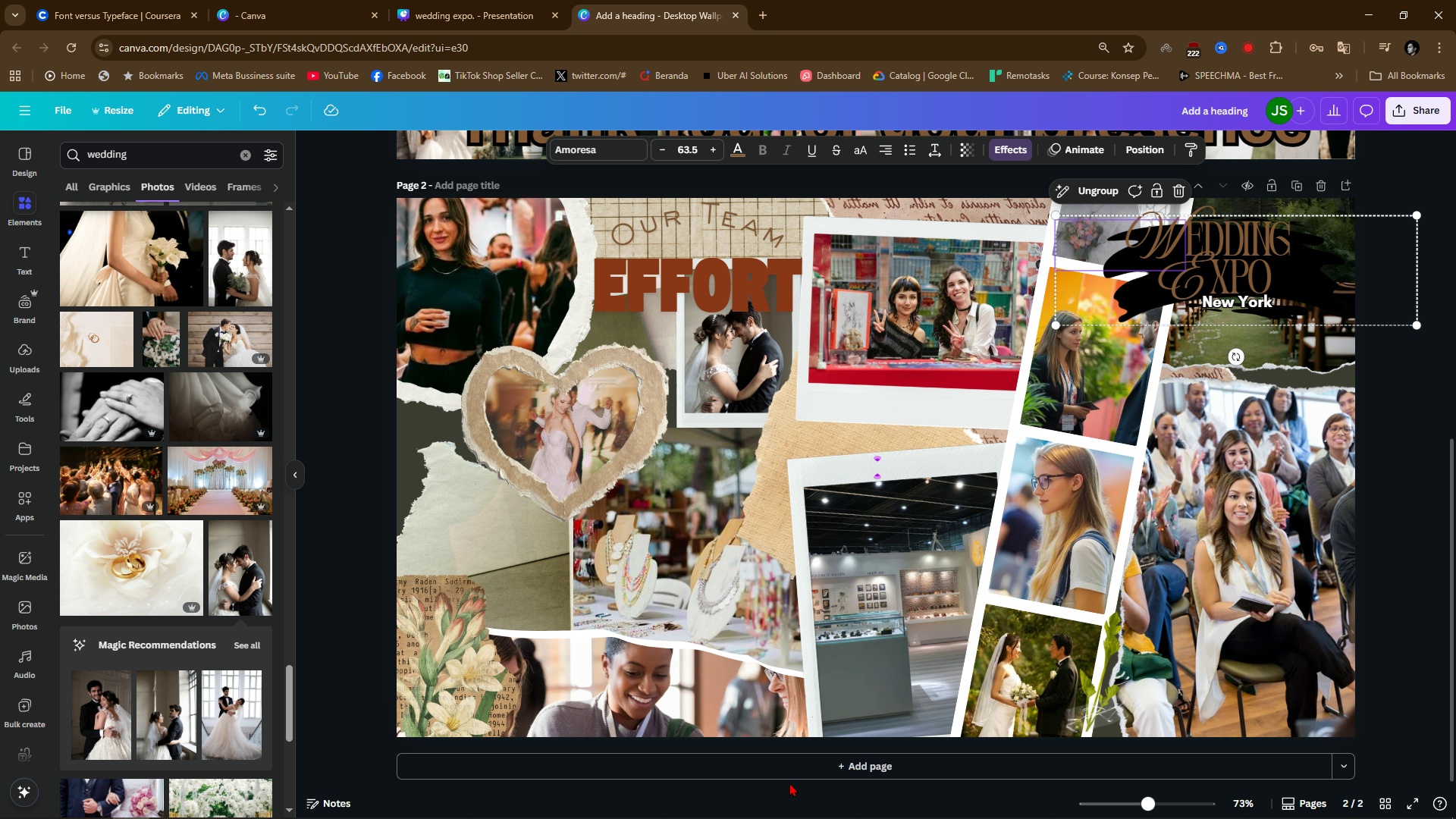 
left_click([905, 764])
 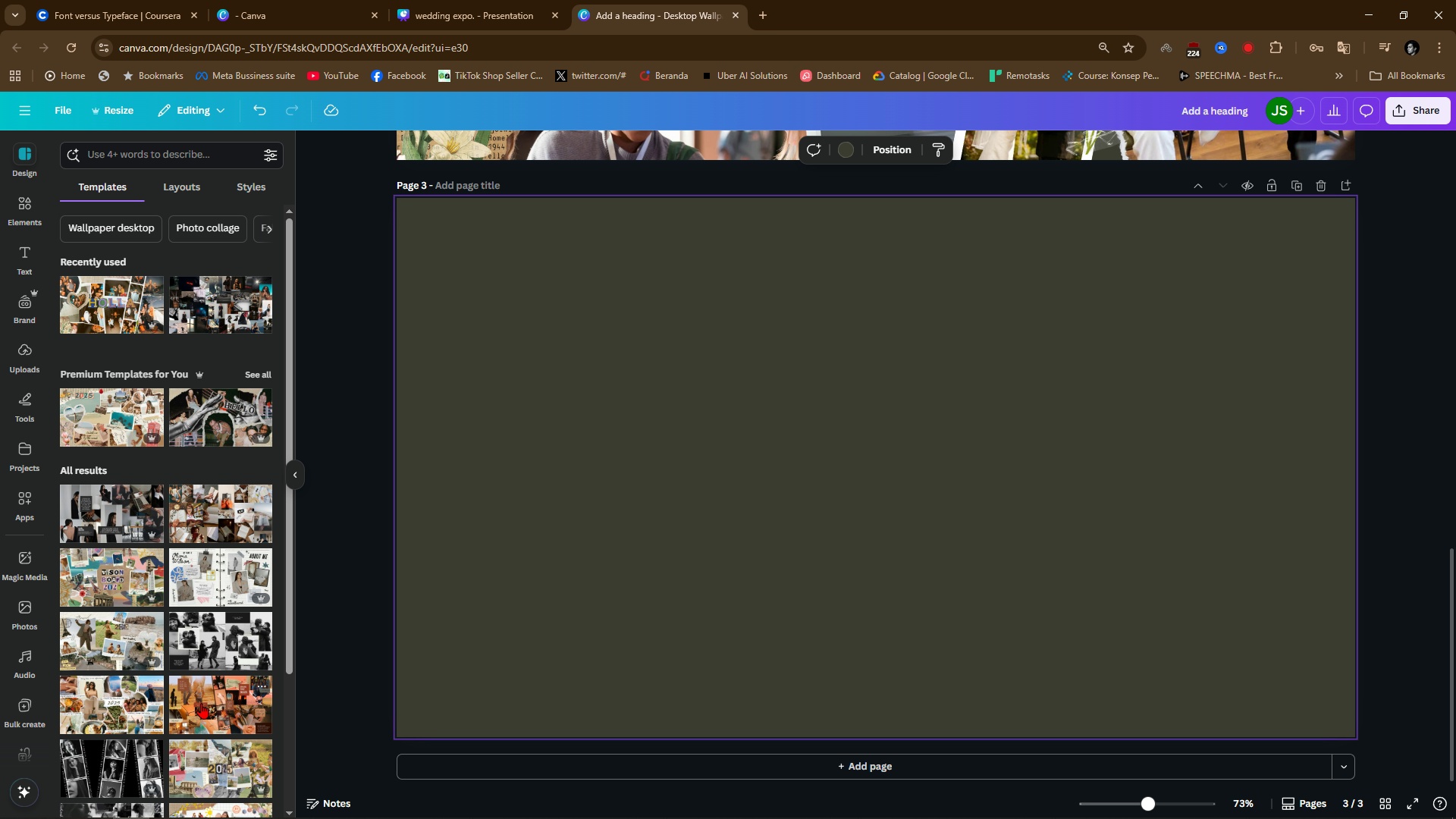 
wait(6.33)
 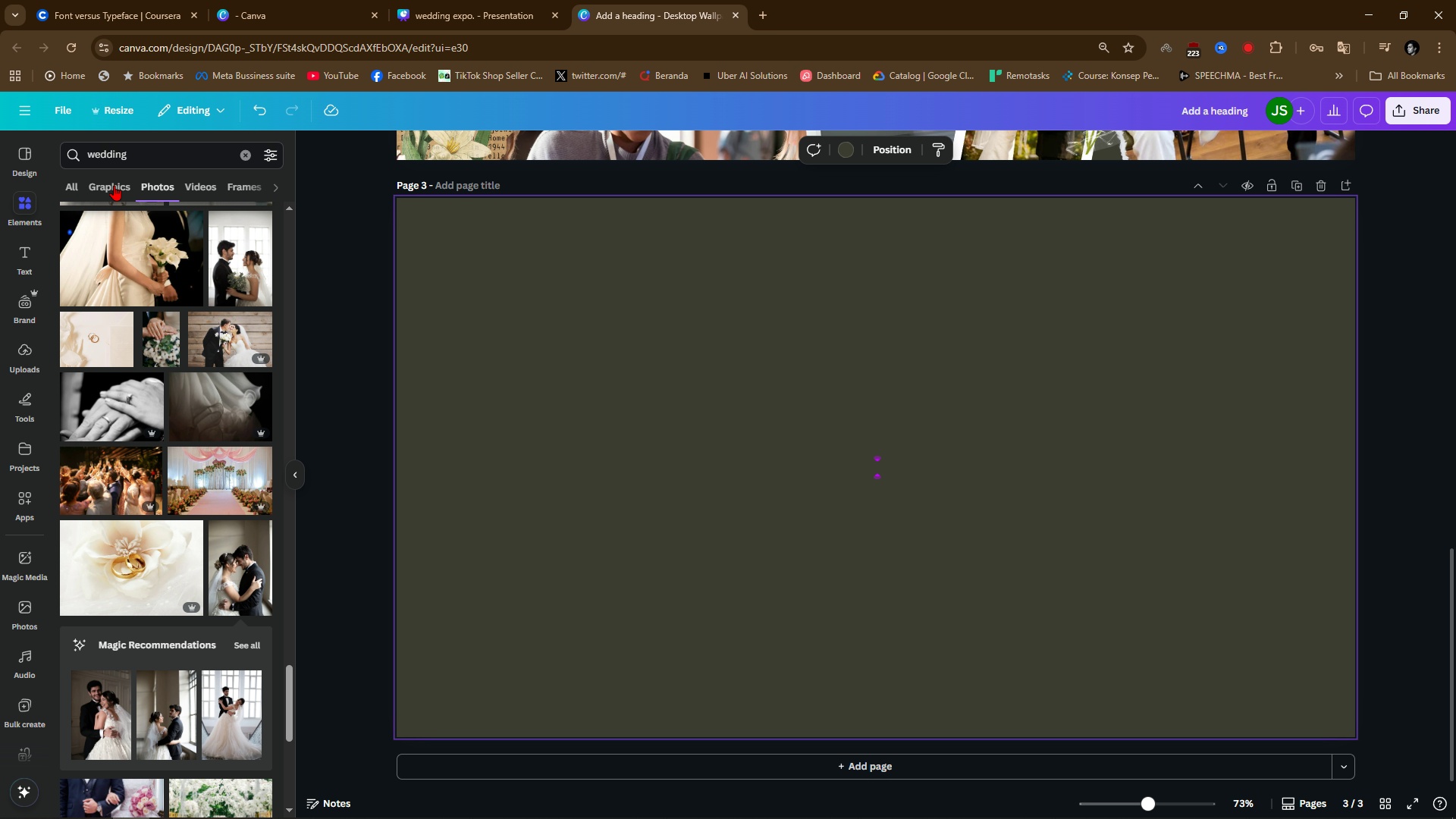 
scroll: coordinate [145, 641], scroll_direction: down, amount: 2.0
 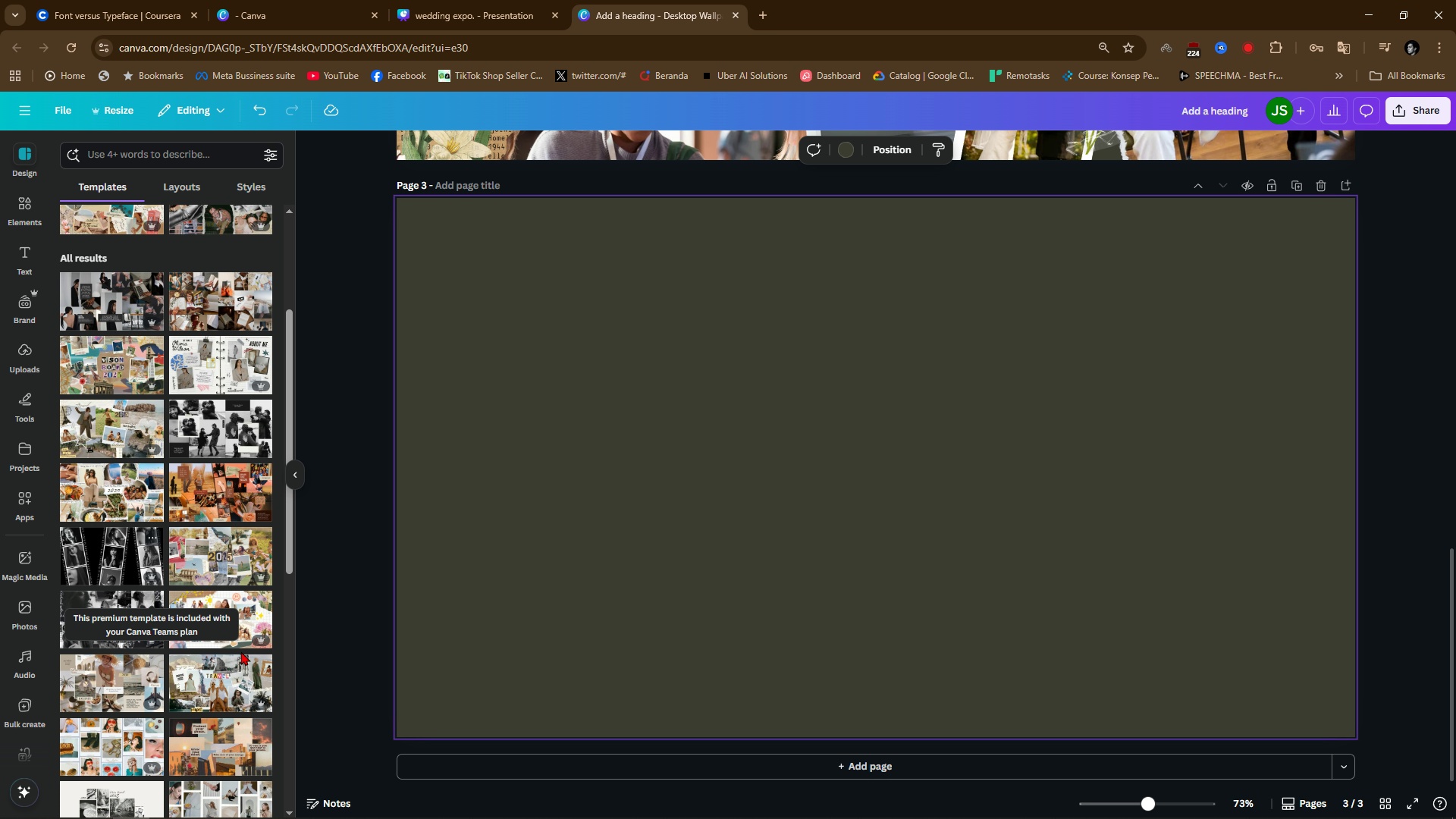 
mouse_move([353, 647])
 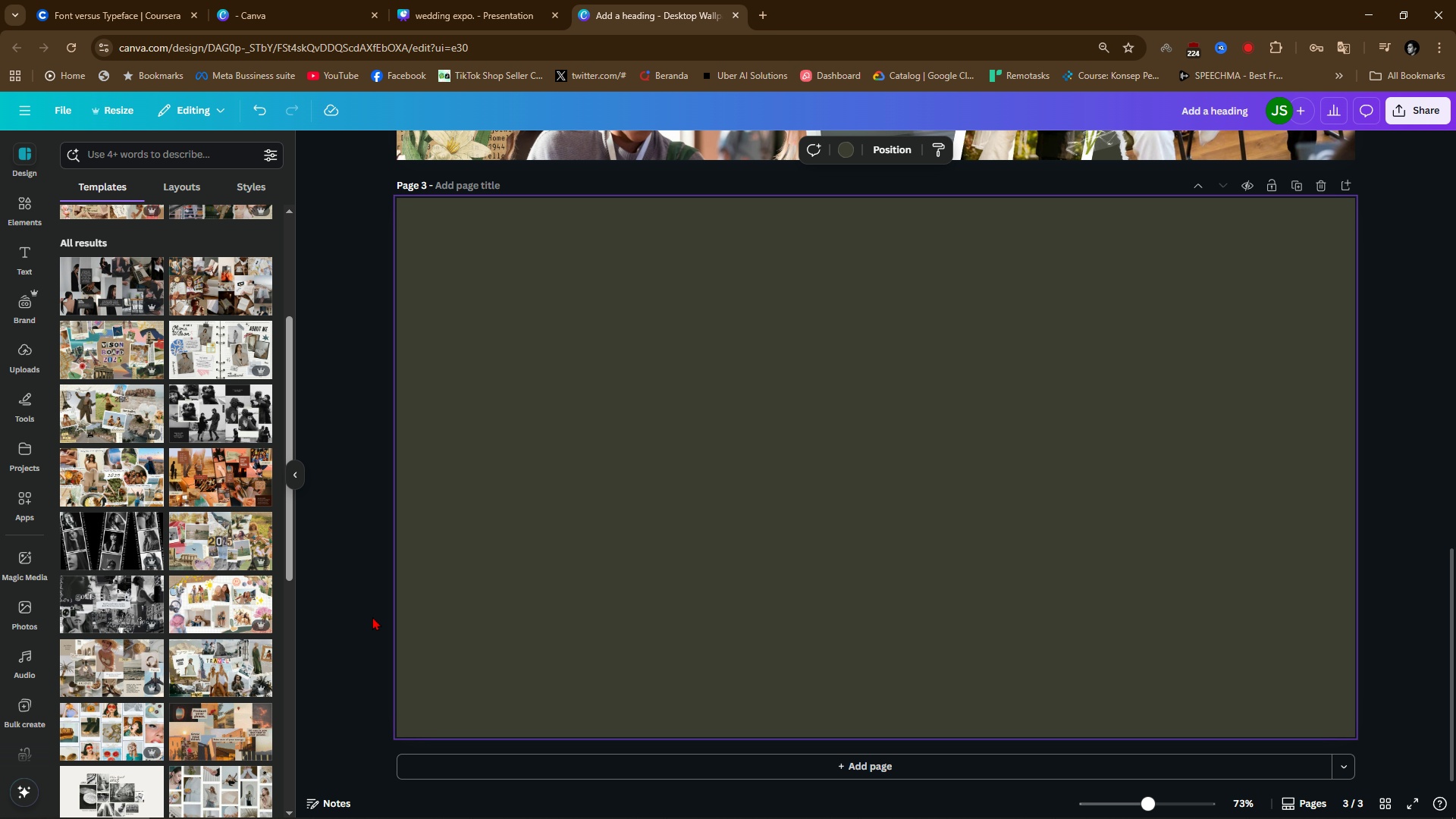 
scroll: coordinate [381, 617], scroll_direction: up, amount: 14.0
 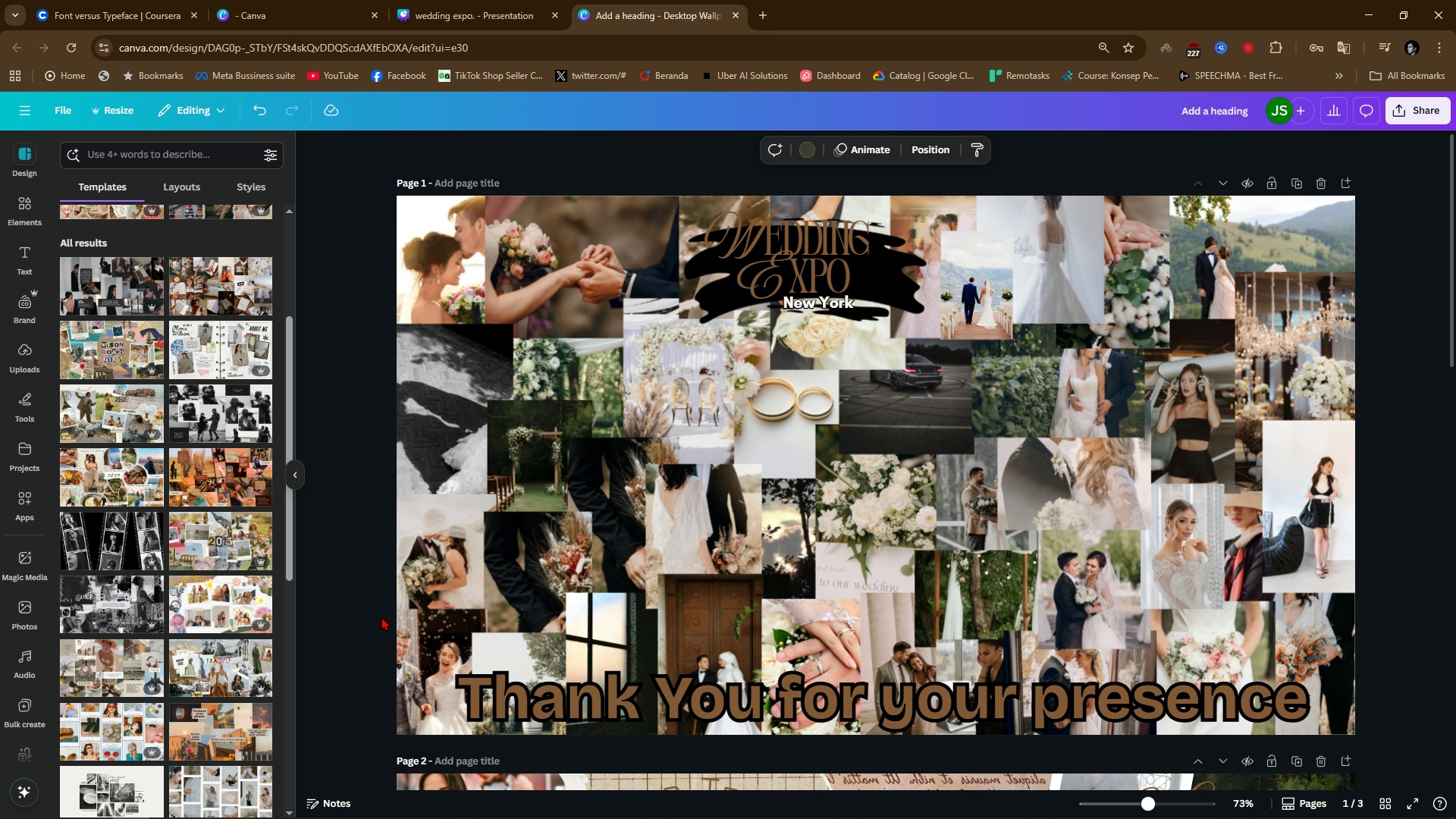 
scroll: coordinate [201, 657], scroll_direction: down, amount: 20.0
 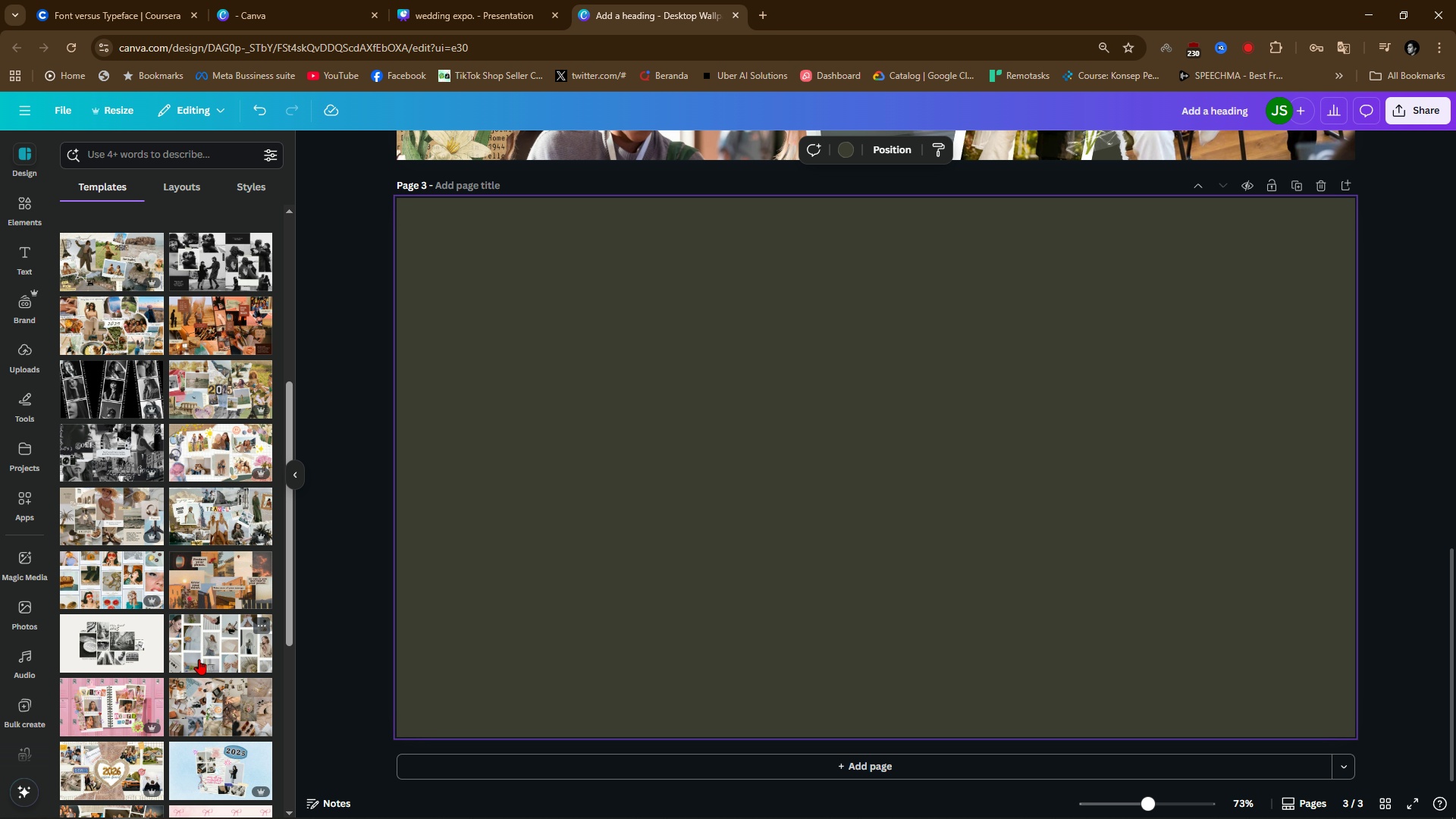 
scroll: coordinate [215, 681], scroll_direction: down, amount: 4.0
 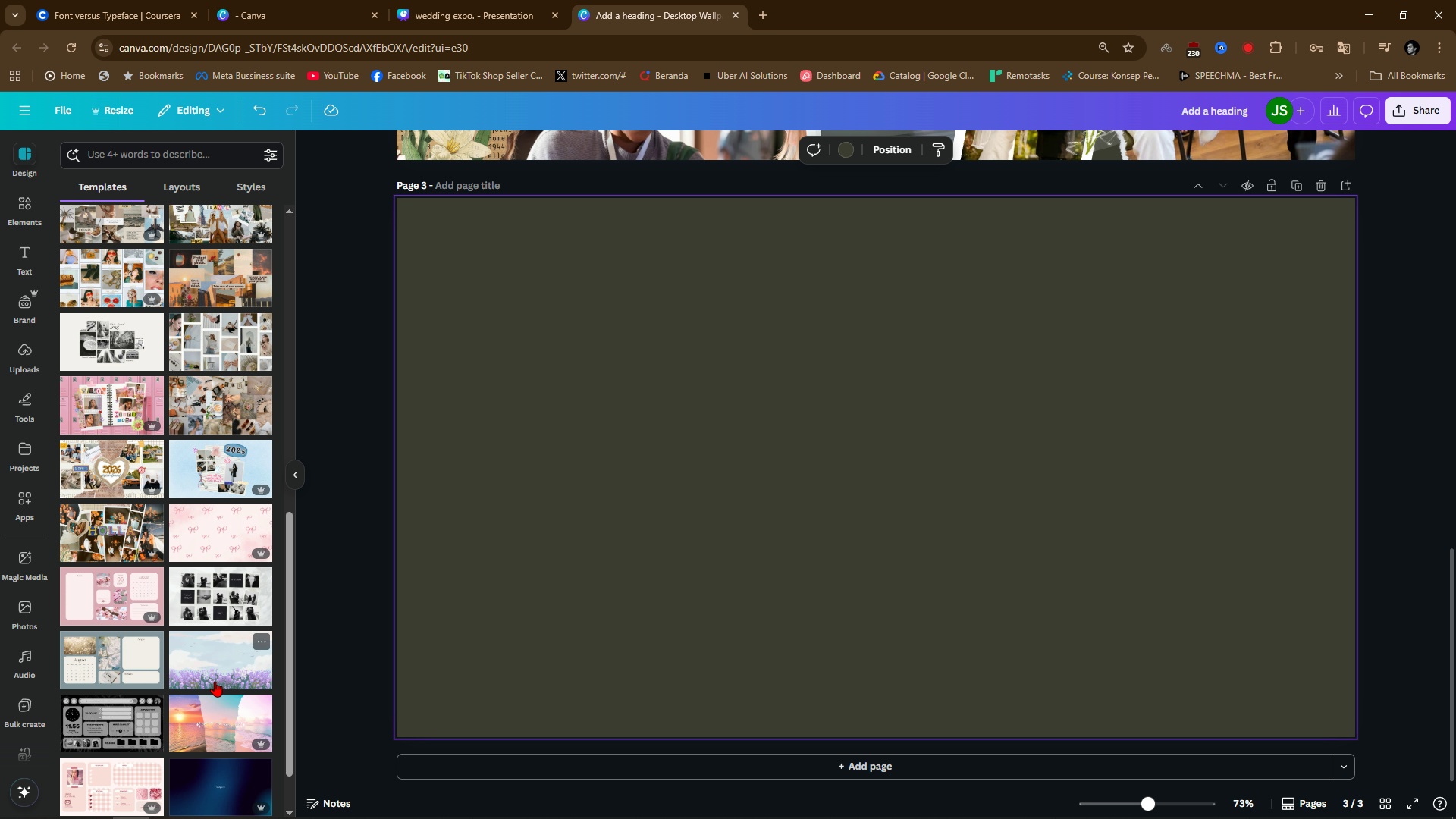 
scroll: coordinate [215, 681], scroll_direction: up, amount: 1.0
 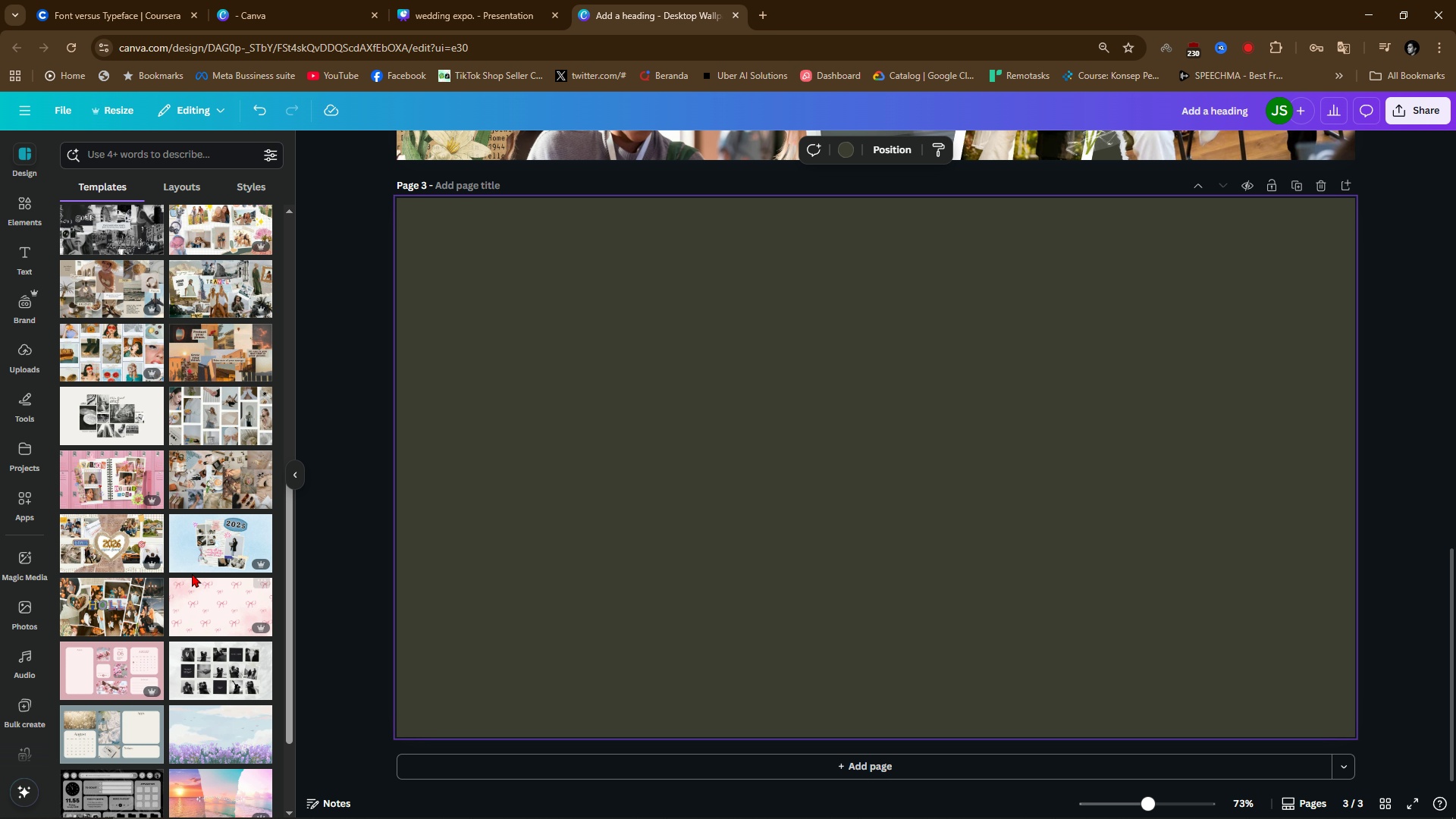 
wait(5.94)
 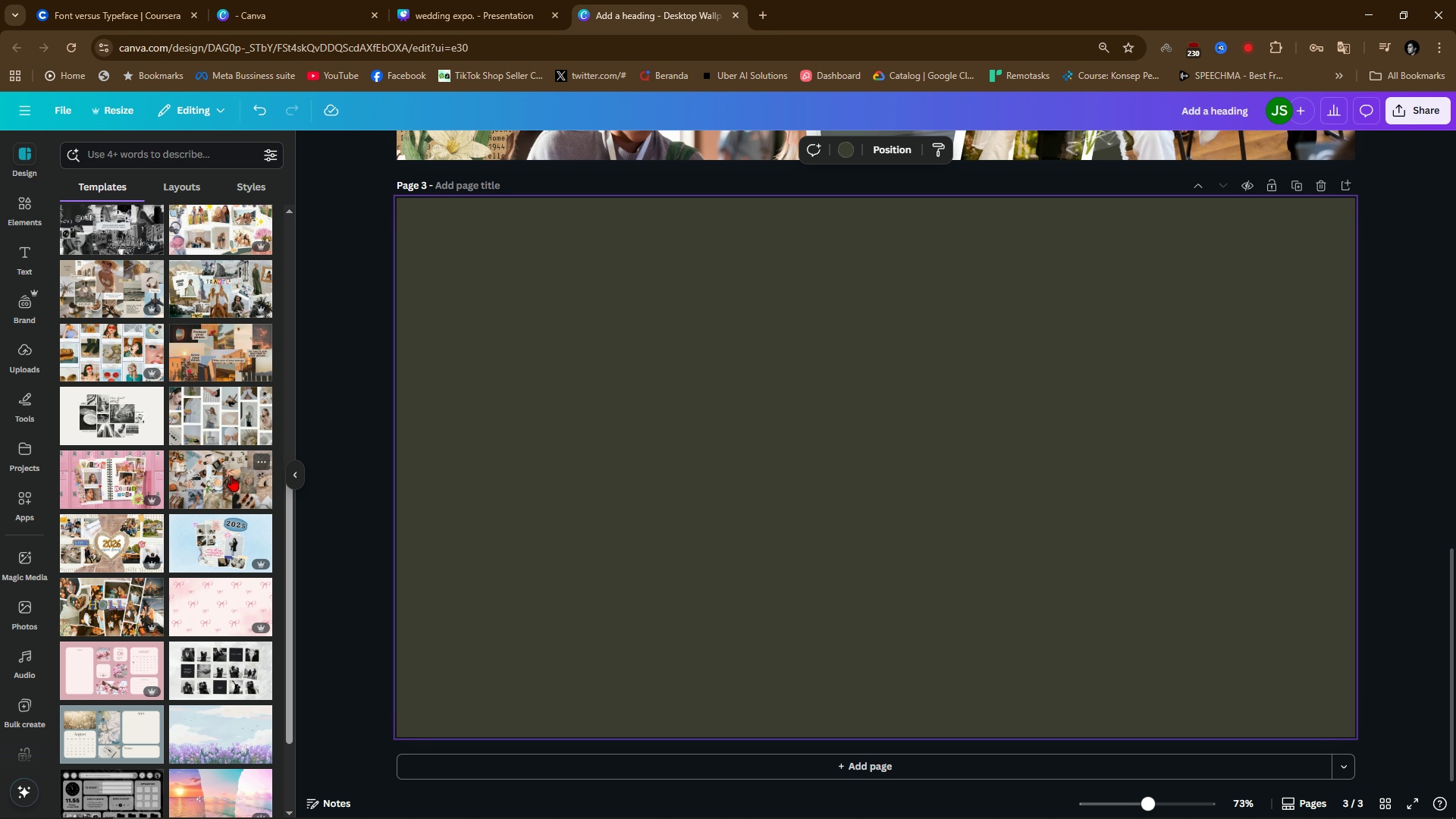 
mouse_move([198, 491])
 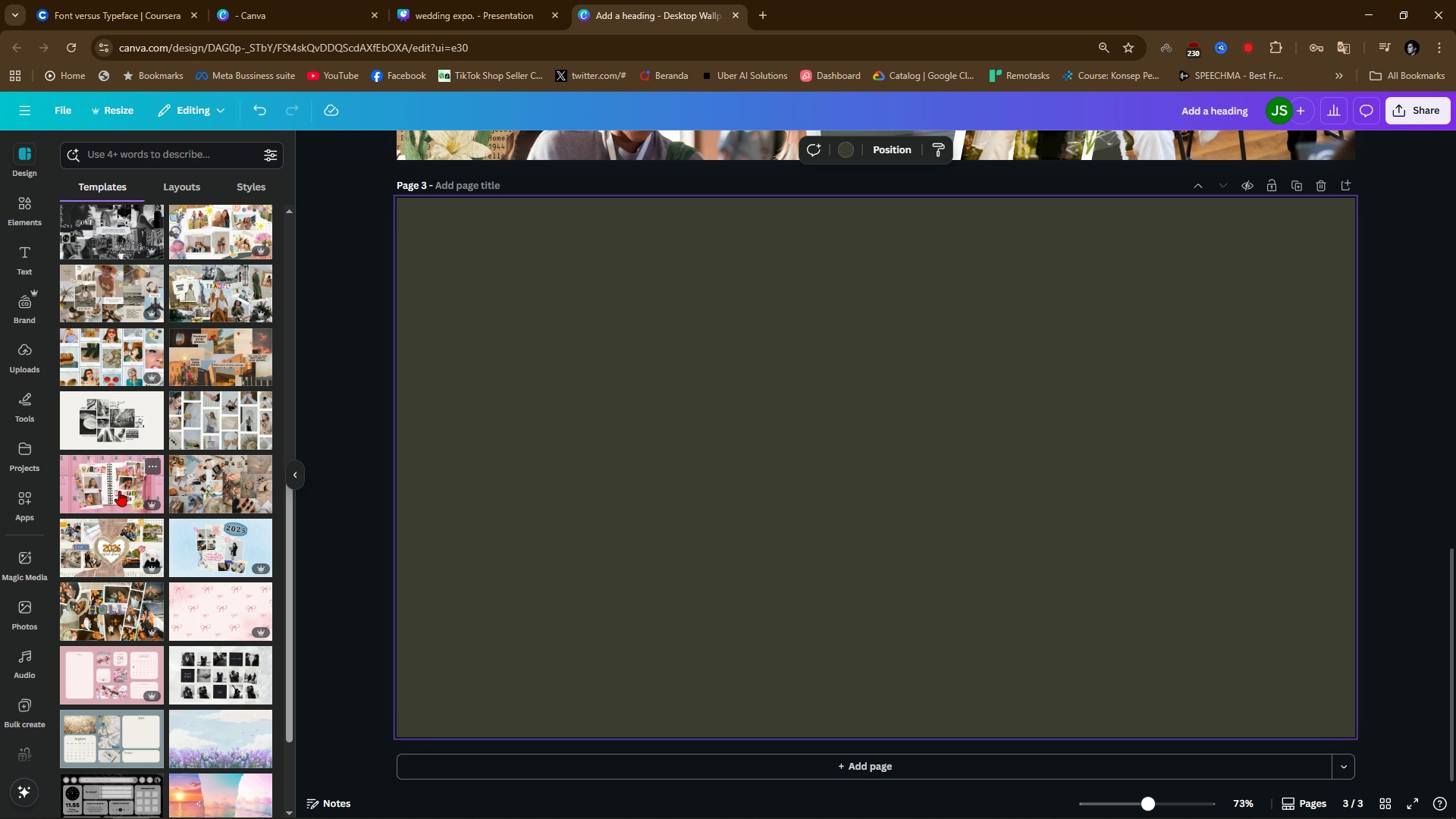 
scroll: coordinate [119, 491], scroll_direction: up, amount: 2.0
 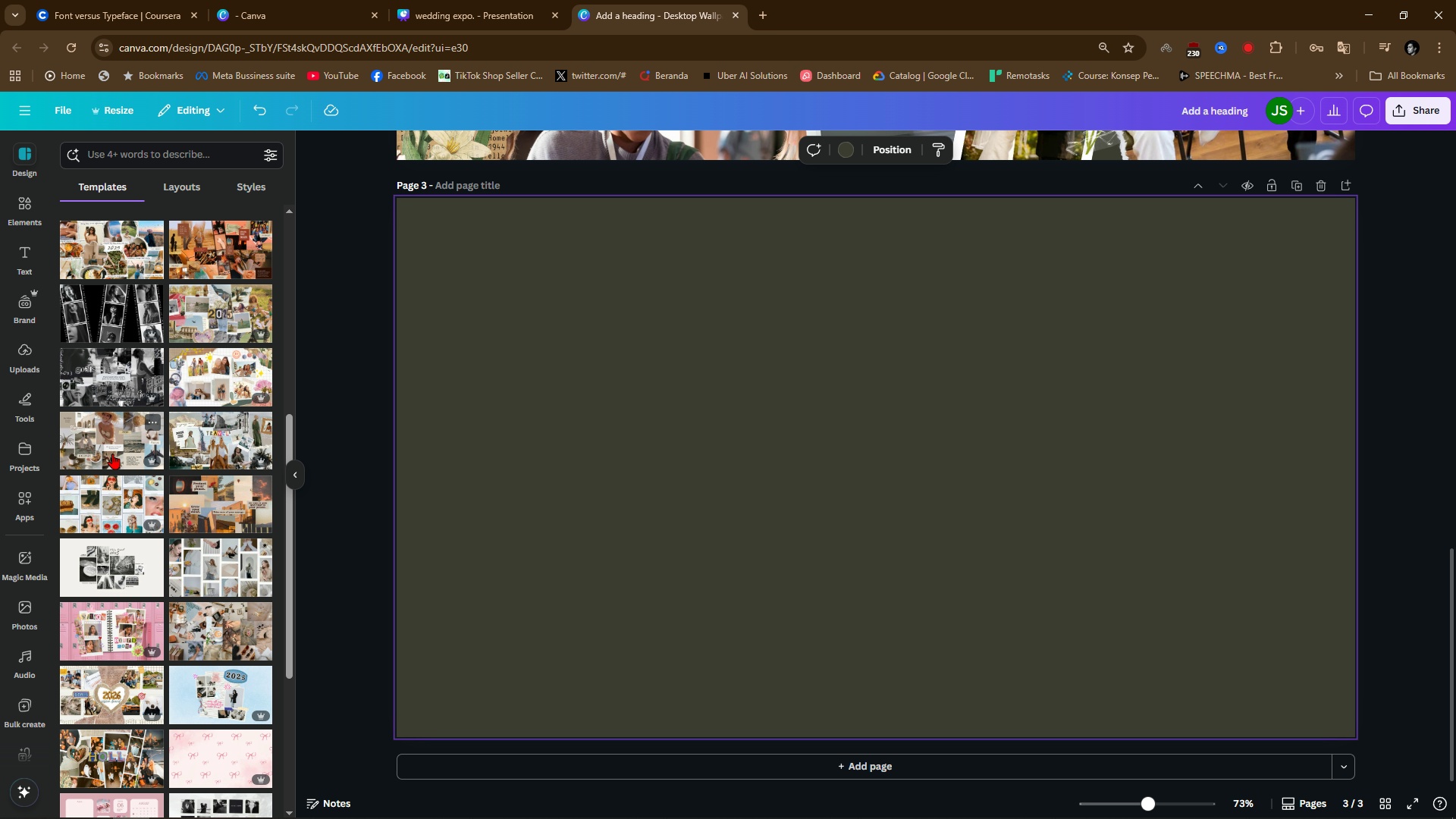 
left_click([112, 447])
 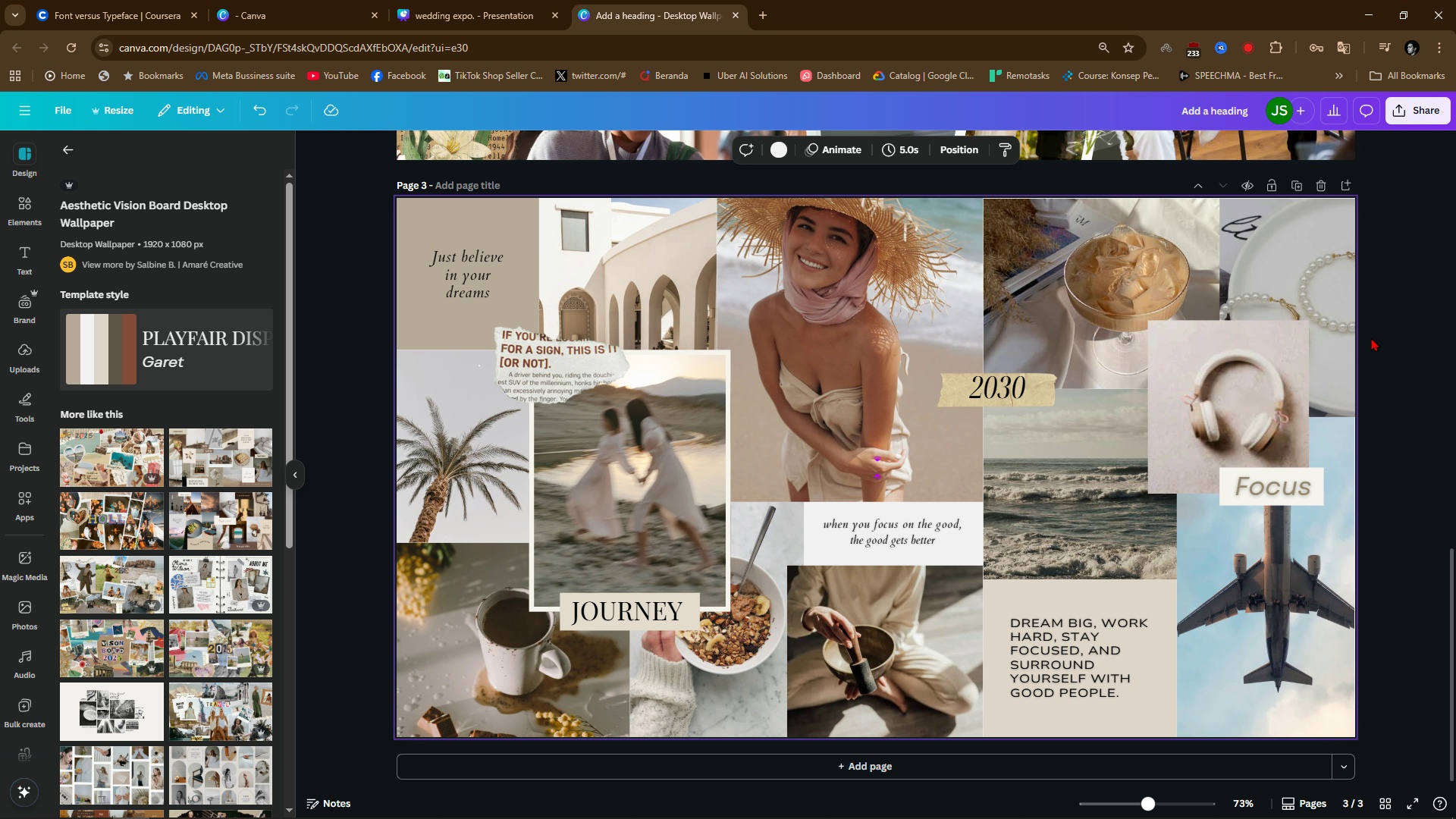 
wait(5.68)
 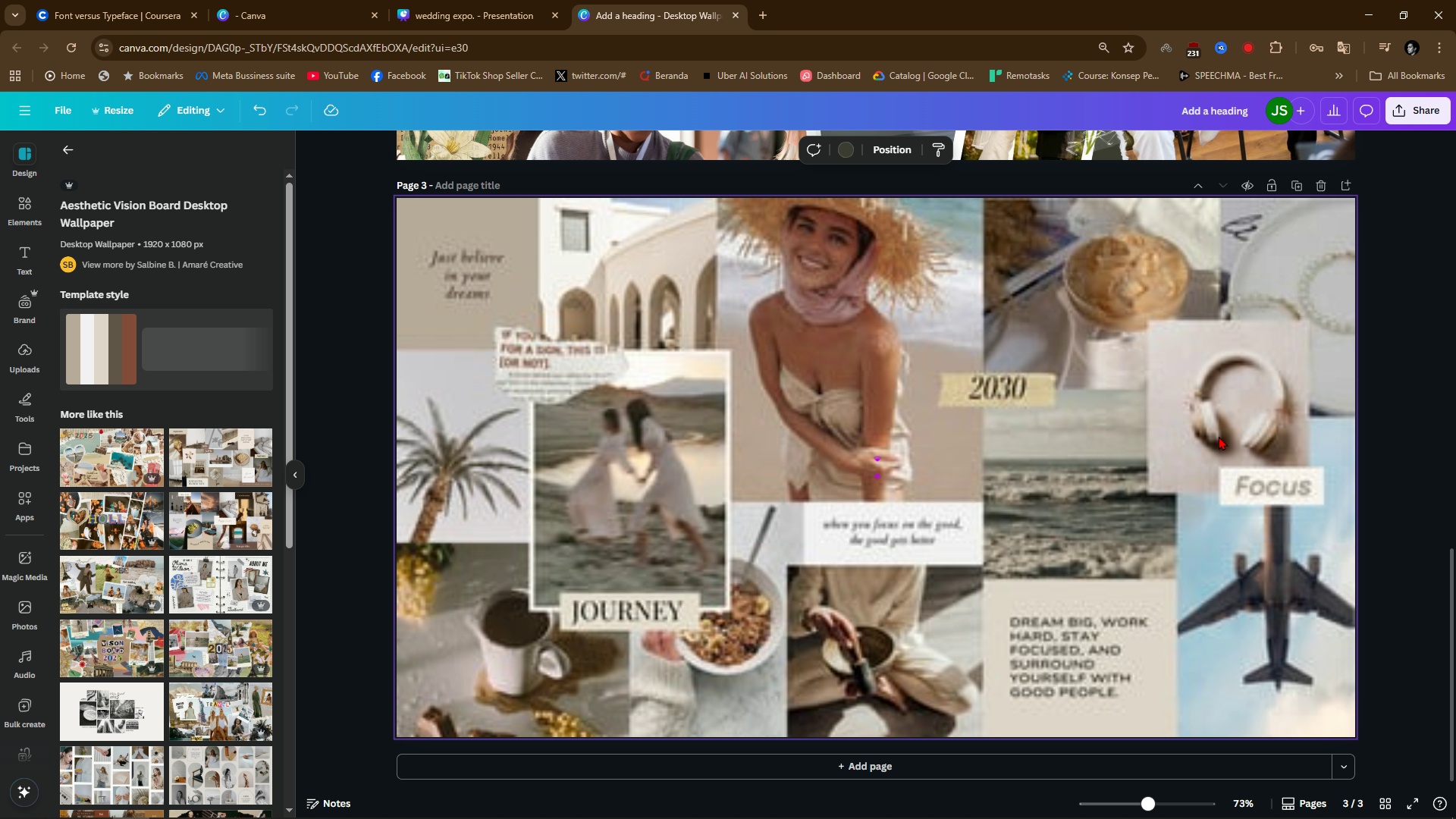 
left_click([1371, 337])
 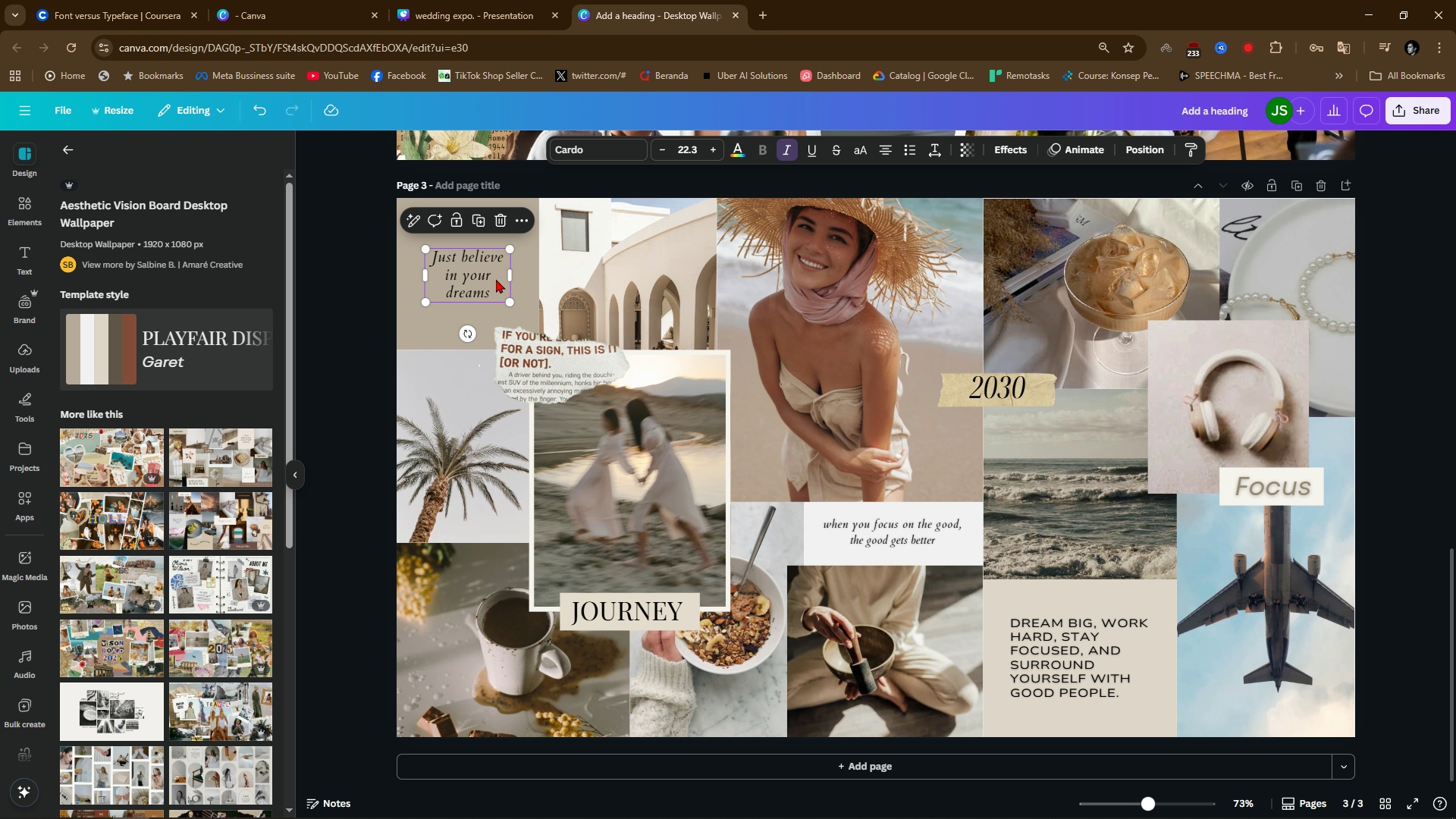 
left_click([496, 279])
 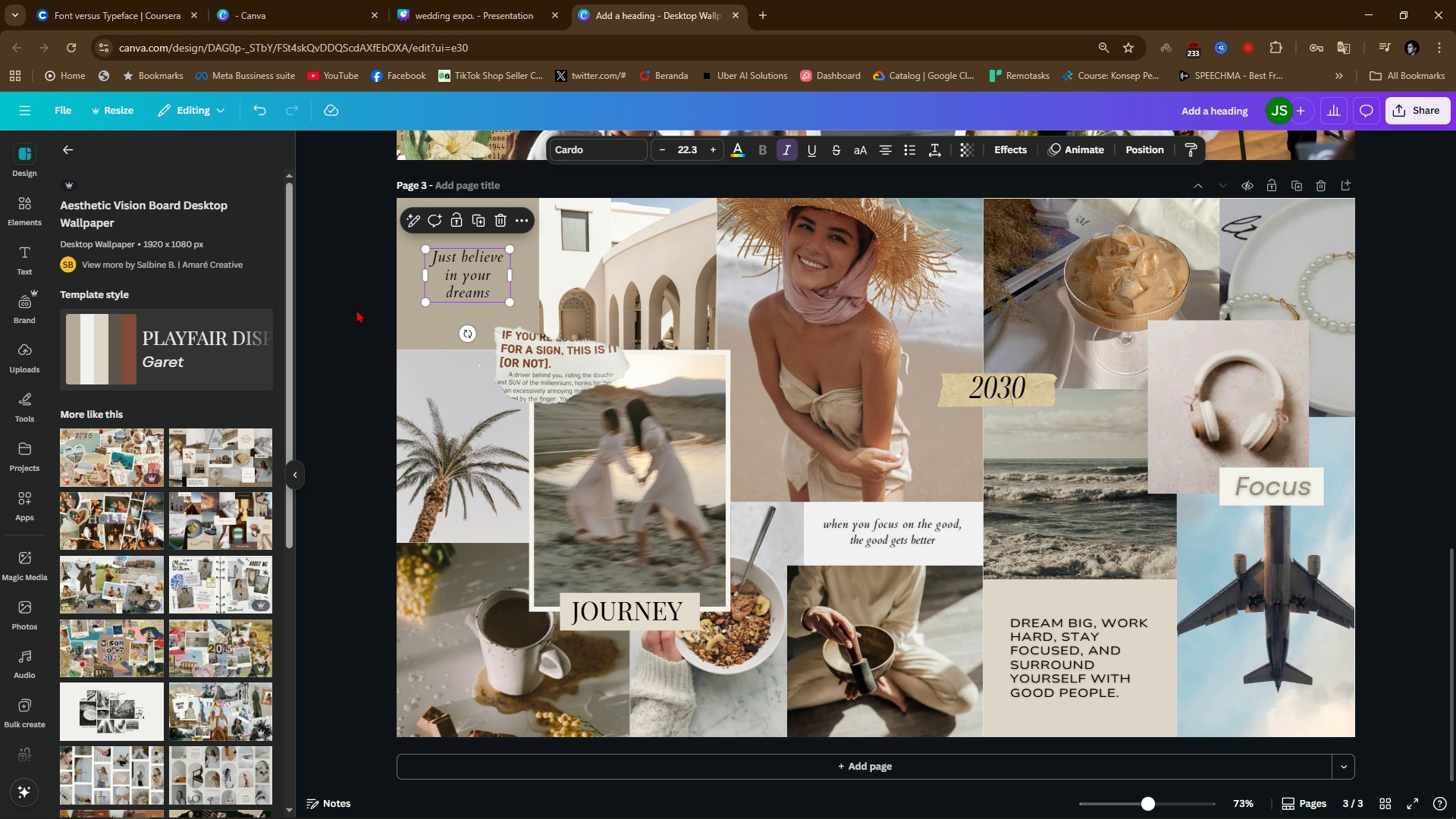 
left_click([356, 309])
 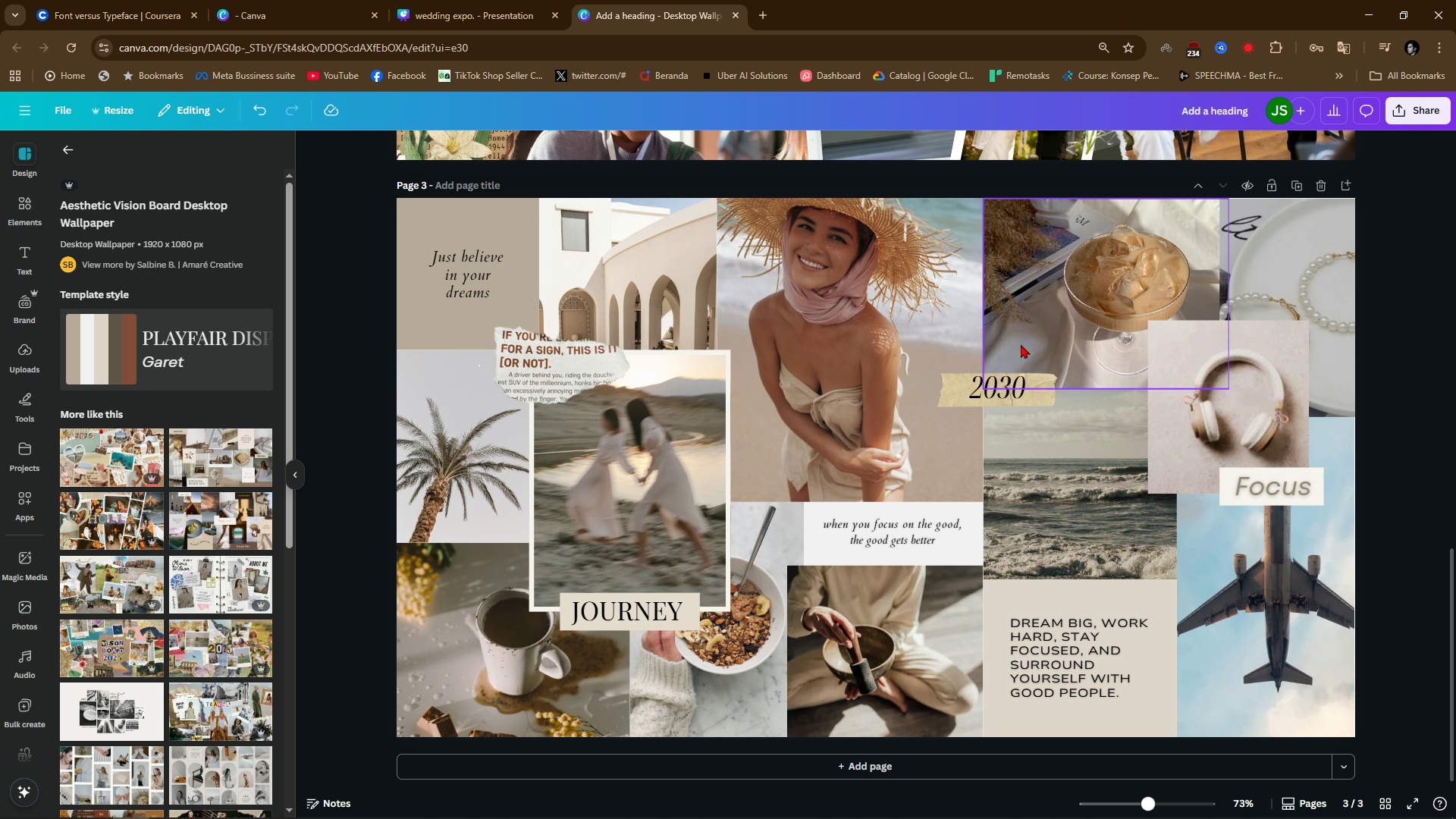 
left_click([838, 360])
 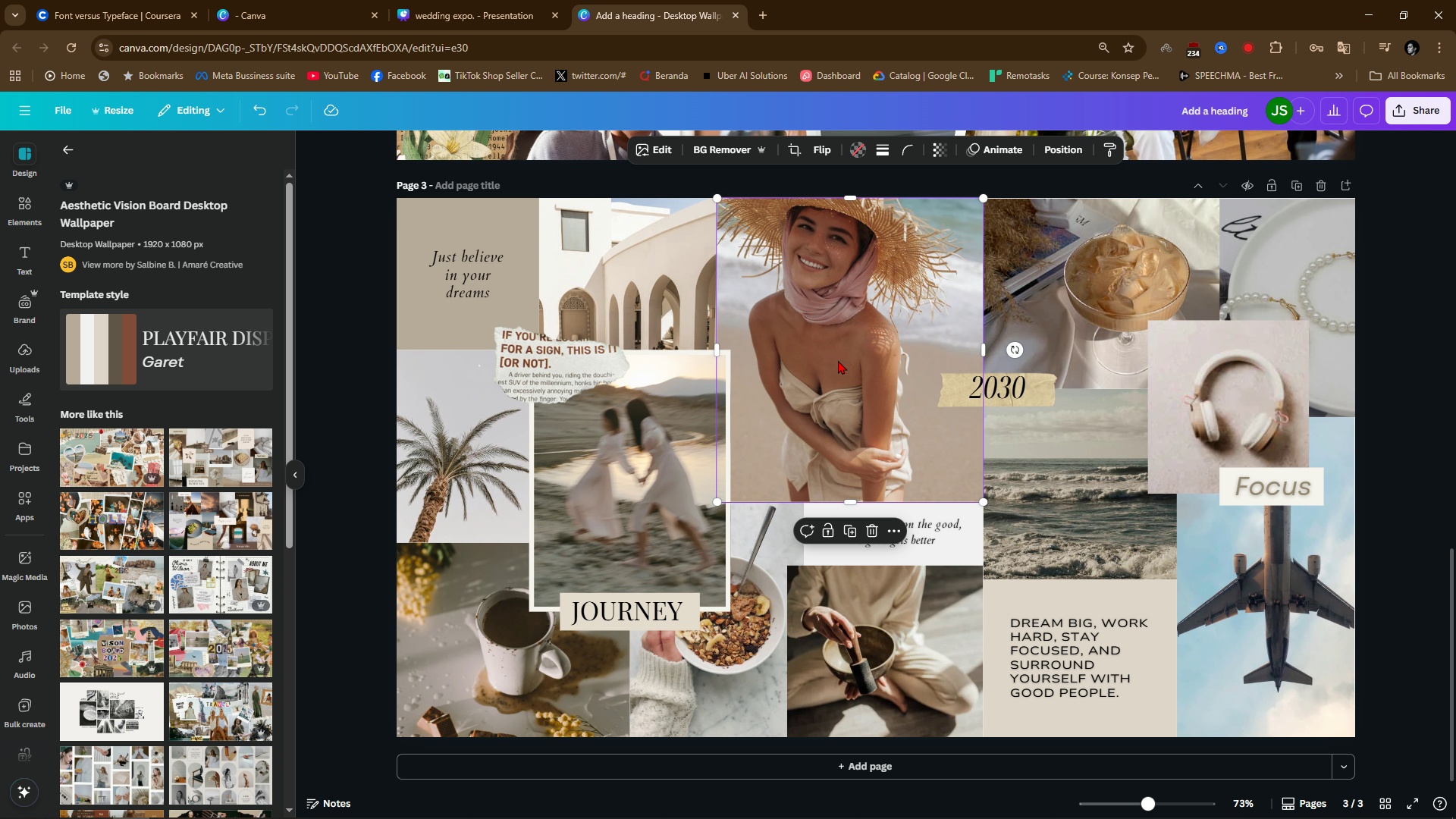 
key(Control+V)
 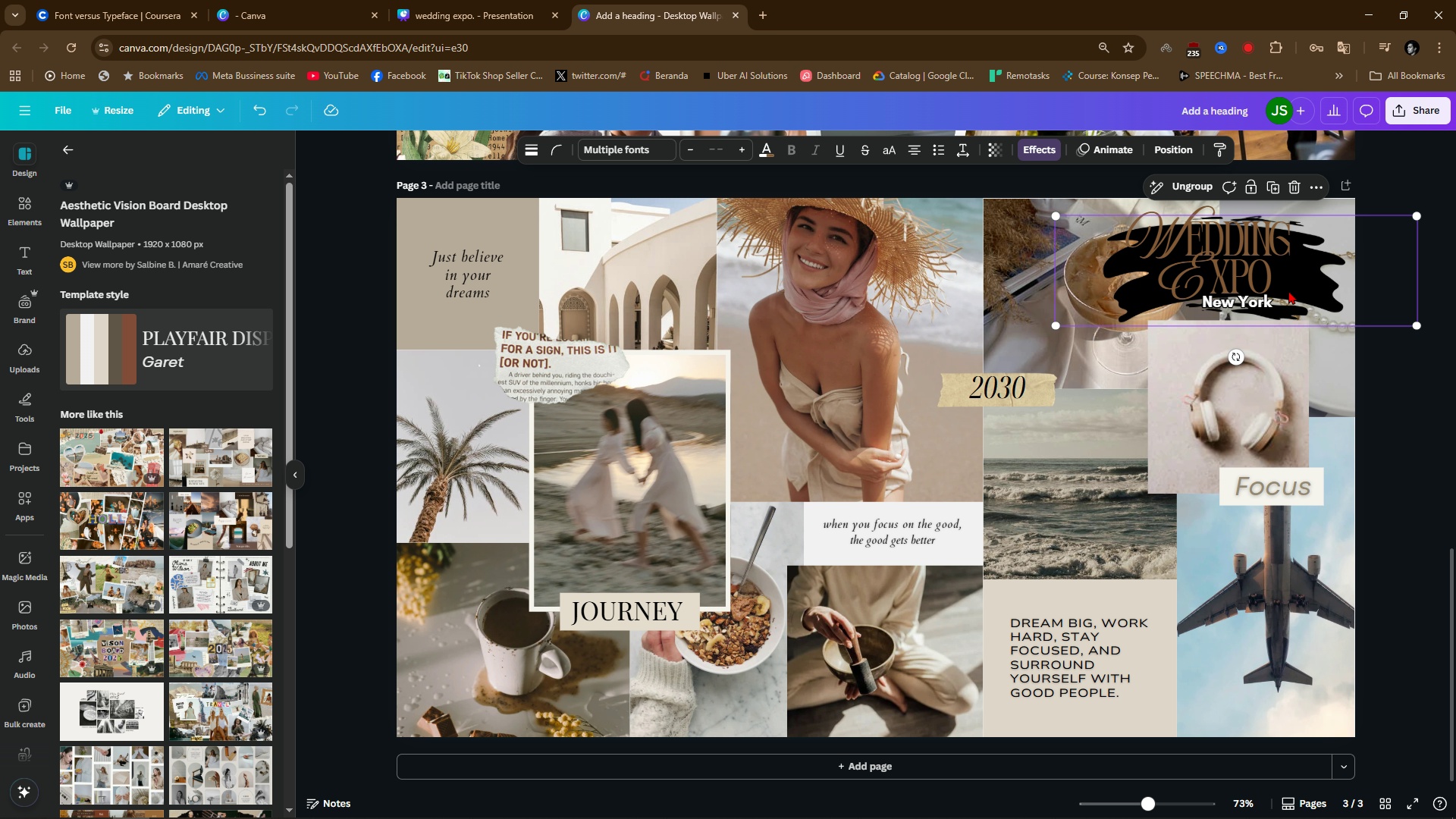 
left_click_drag(start_coordinate=[1249, 261], to_coordinate=[657, 253])
 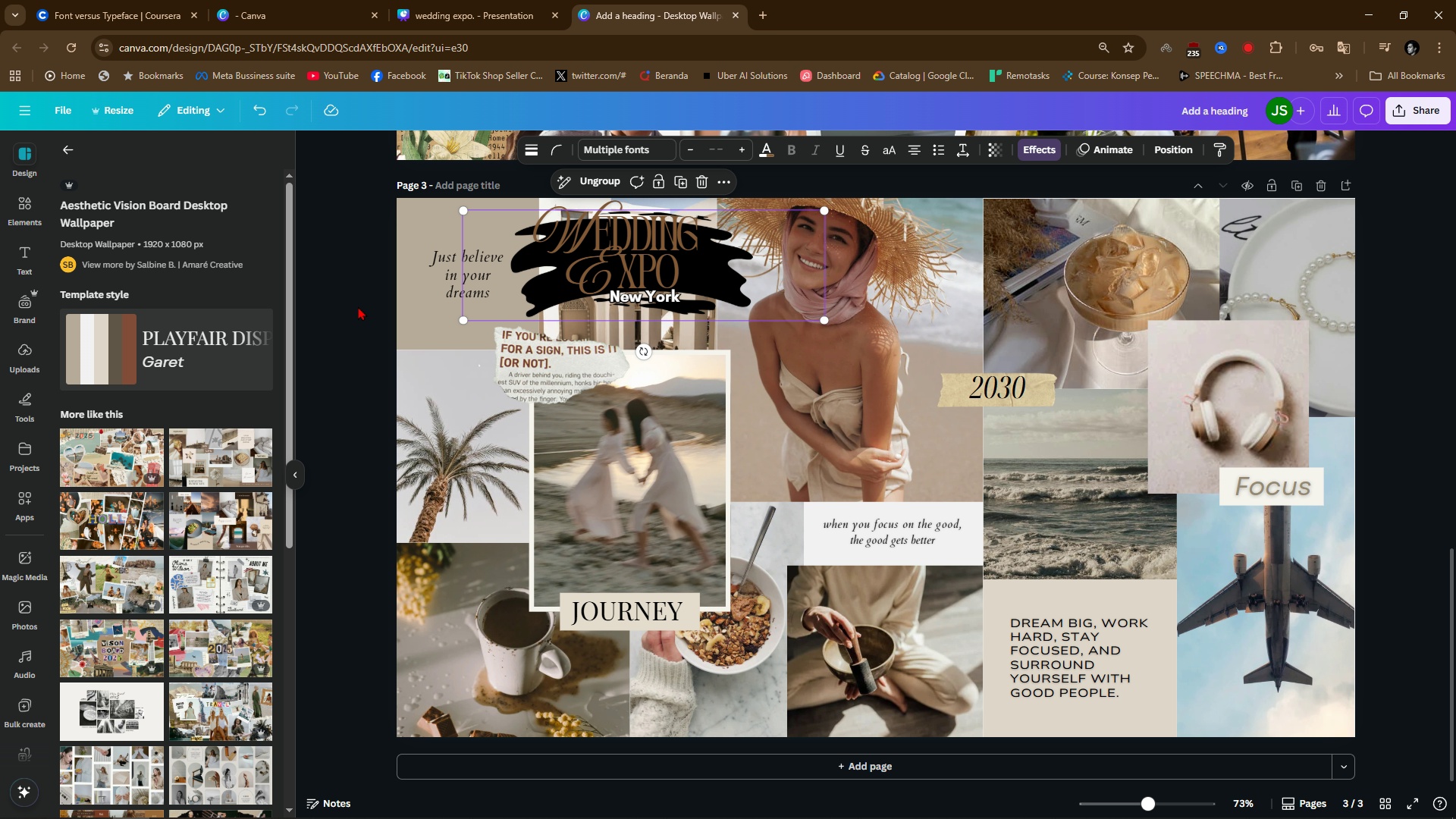 
left_click([358, 306])
 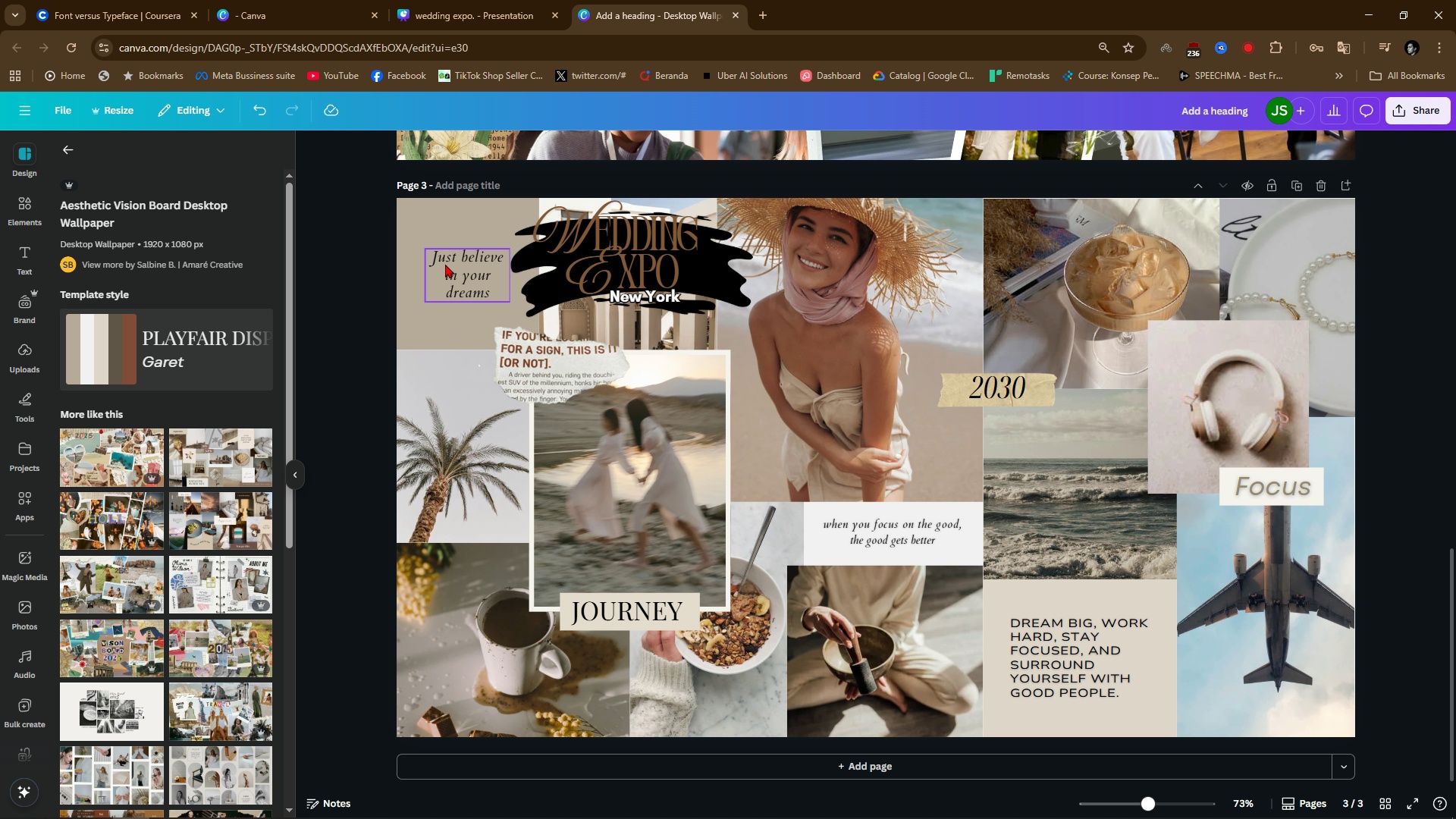 
double_click([445, 264])
 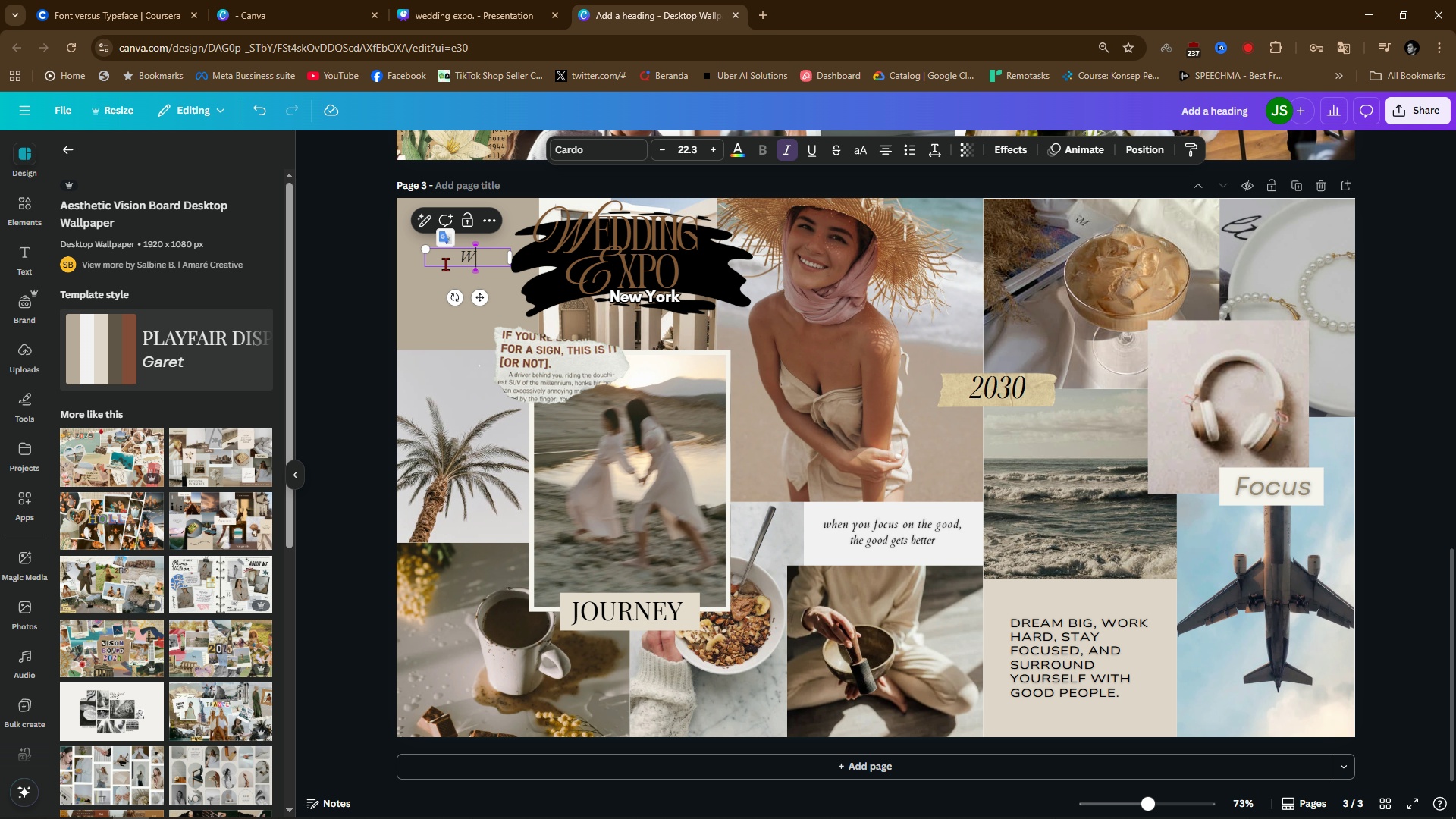 
type(Wwe)
key(Backspace)
key(Backspace)
 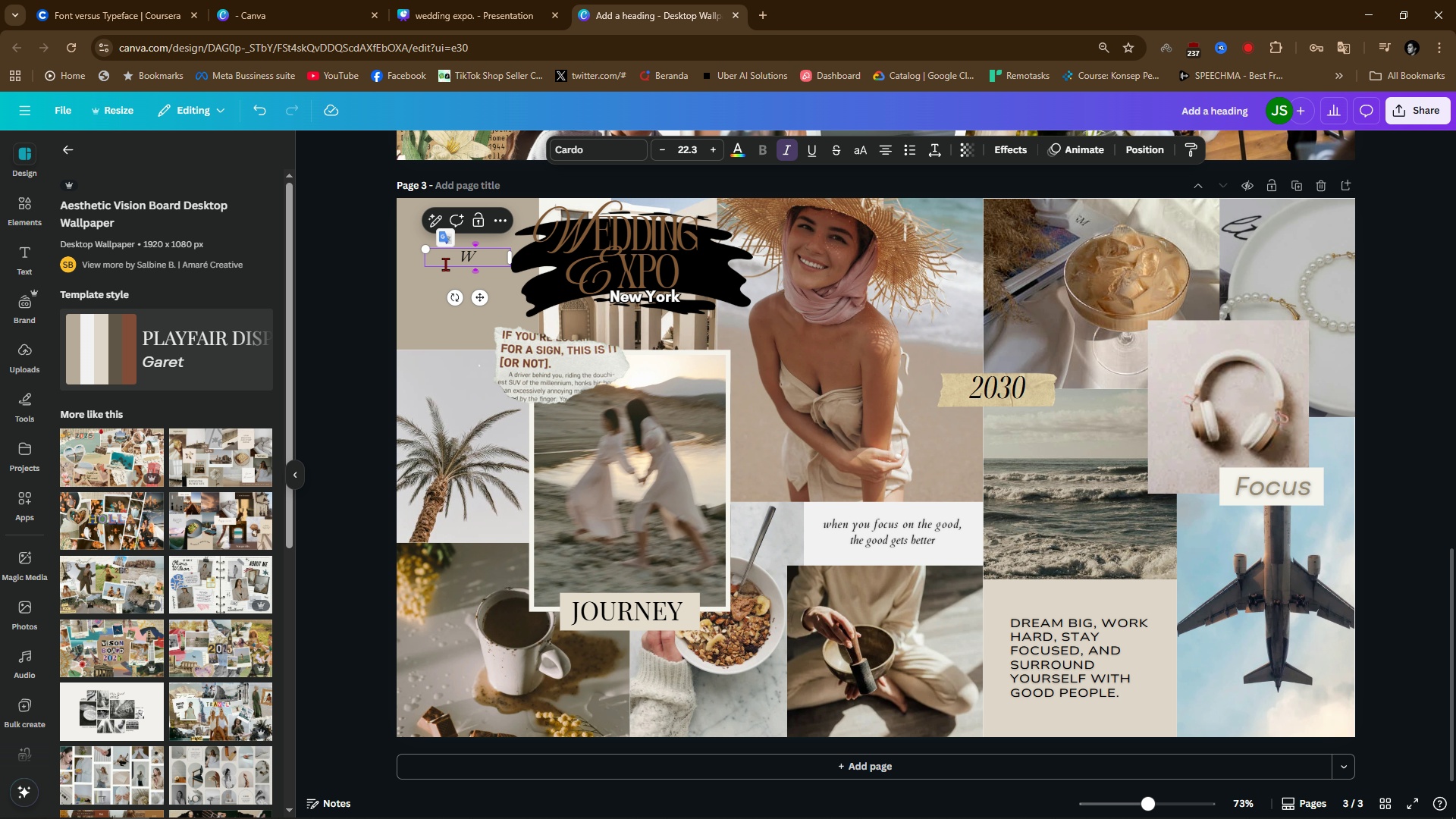 
type(e're here)
 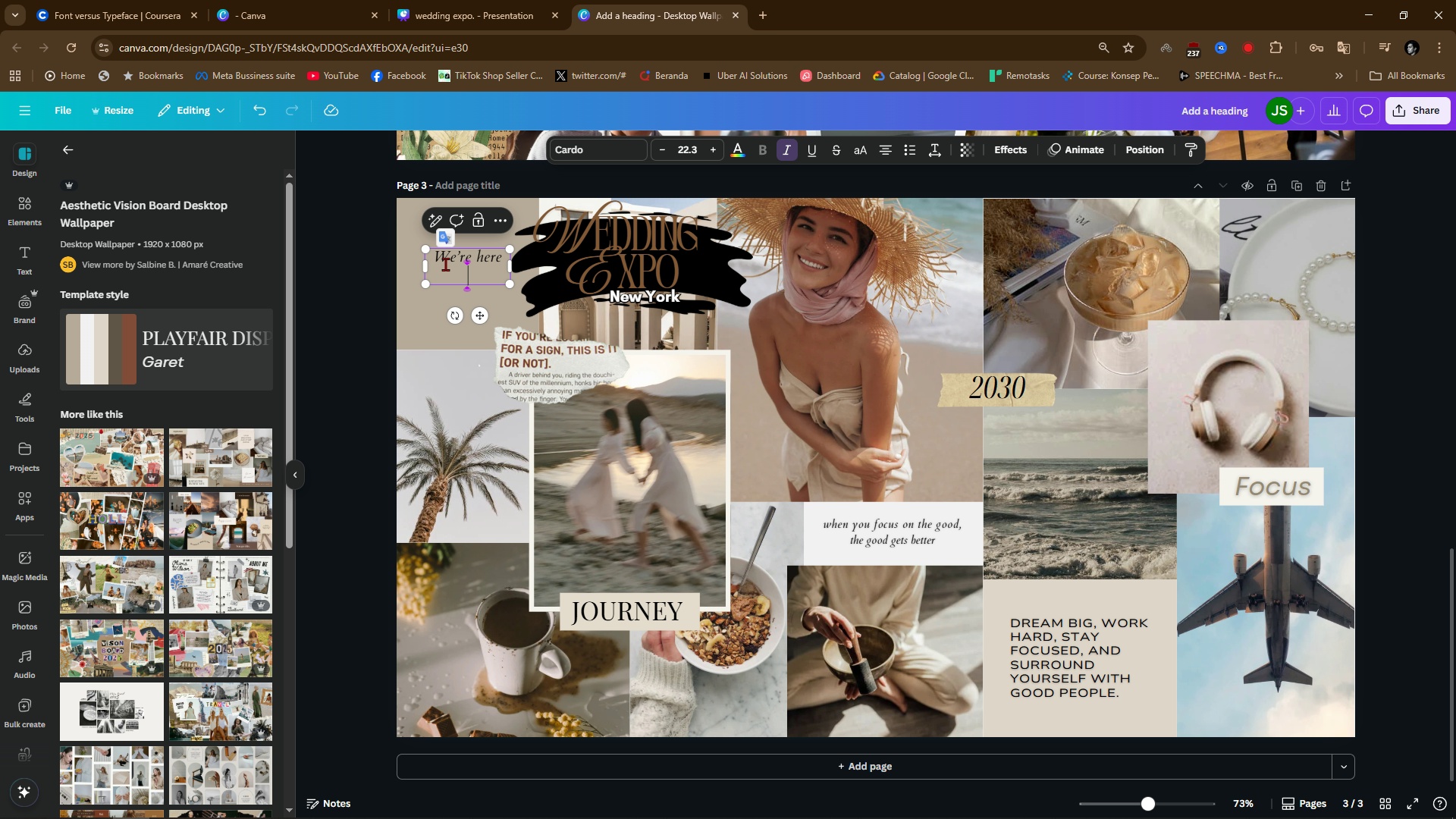 
key(Enter)
 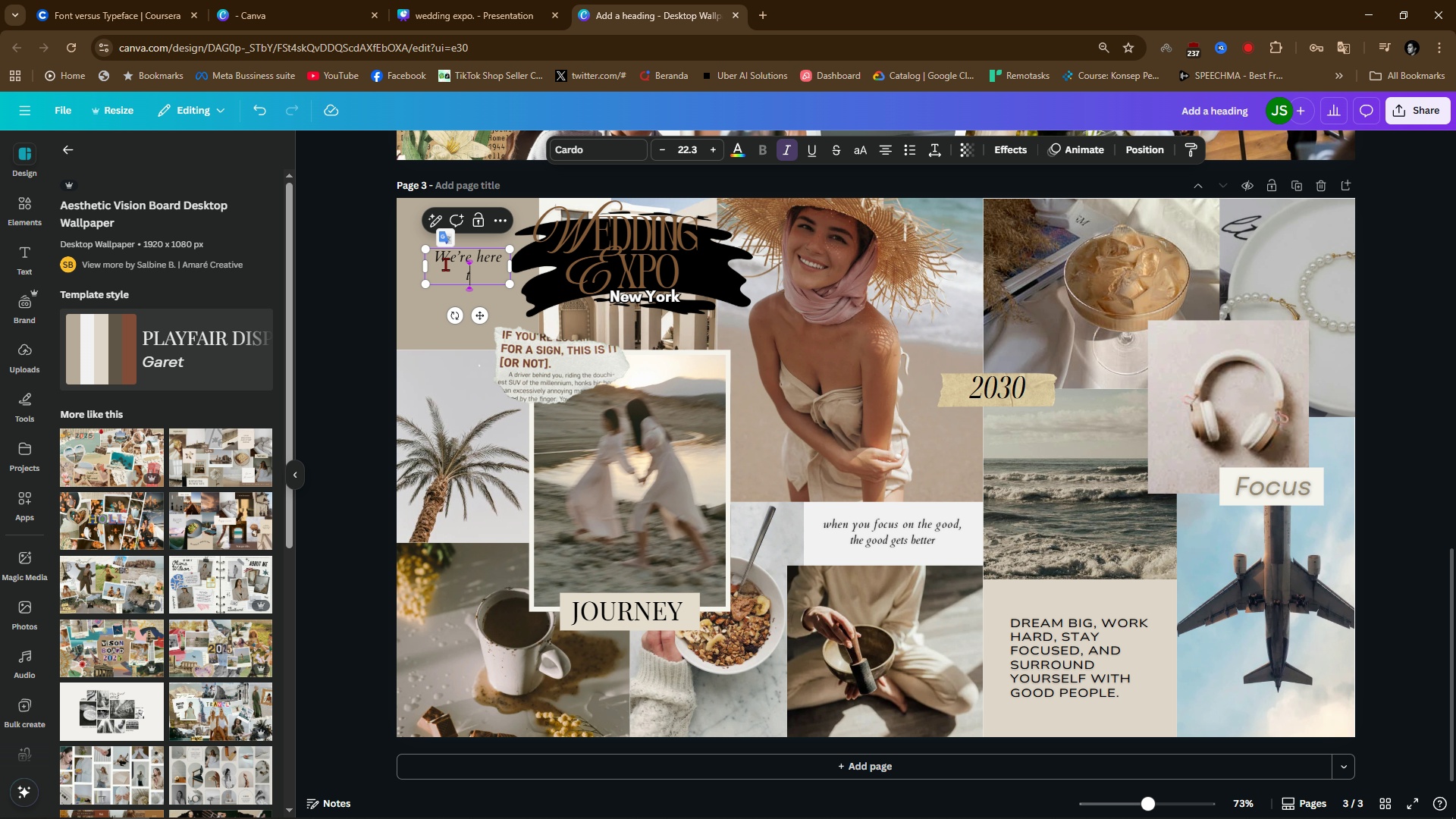 
type(to fulfill)
 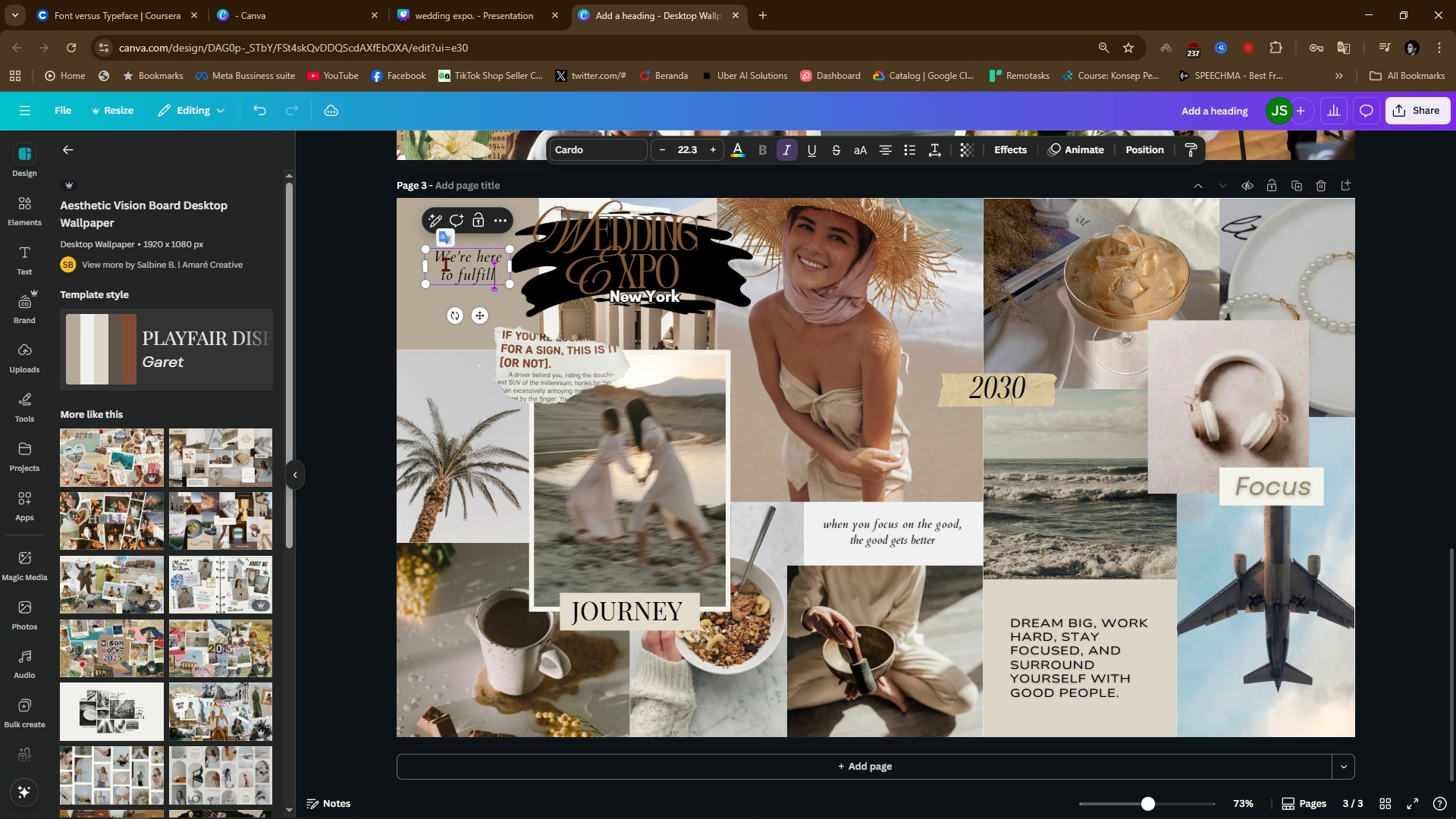 
key(Enter)
 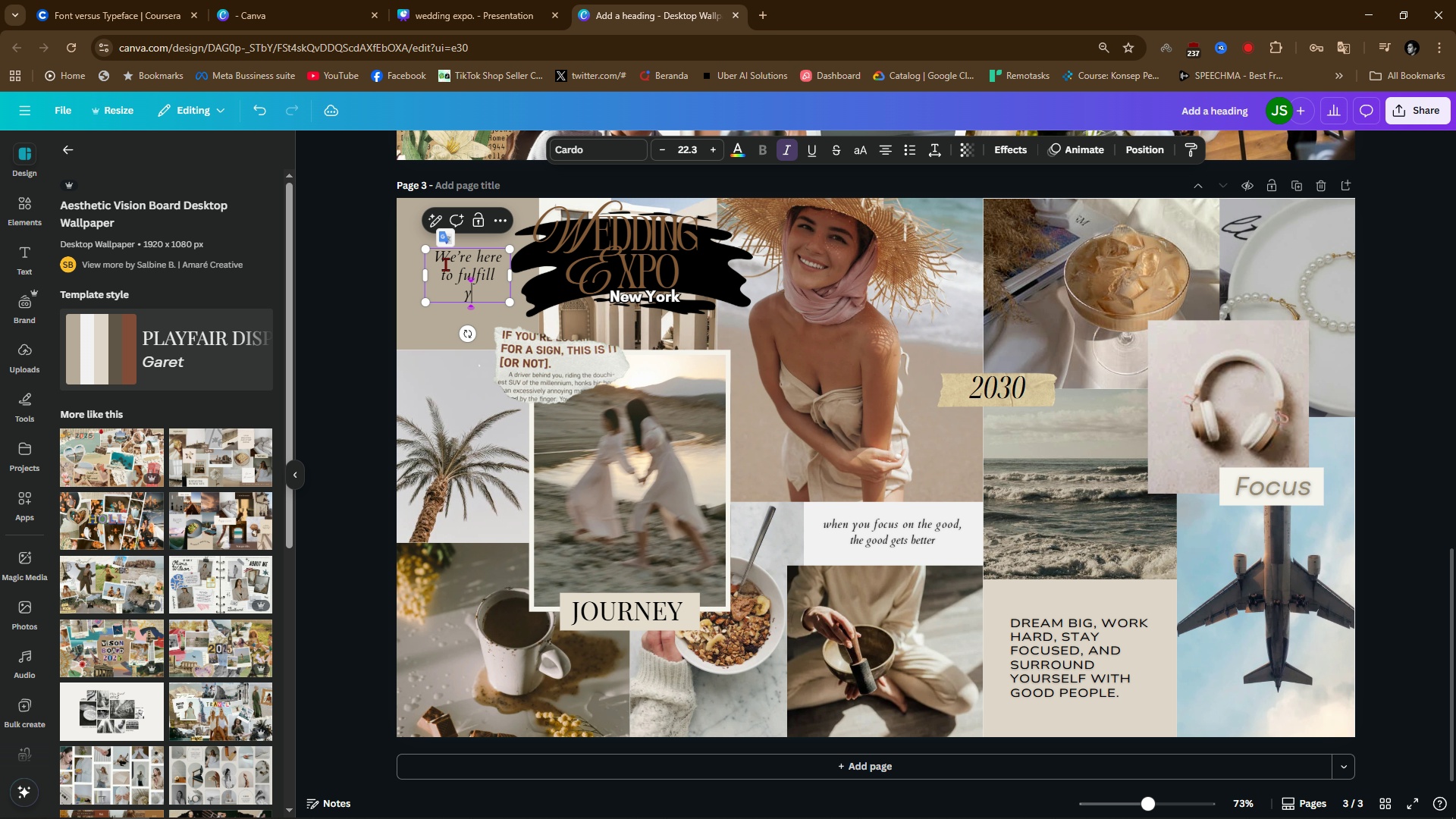 
type(your Dream)
 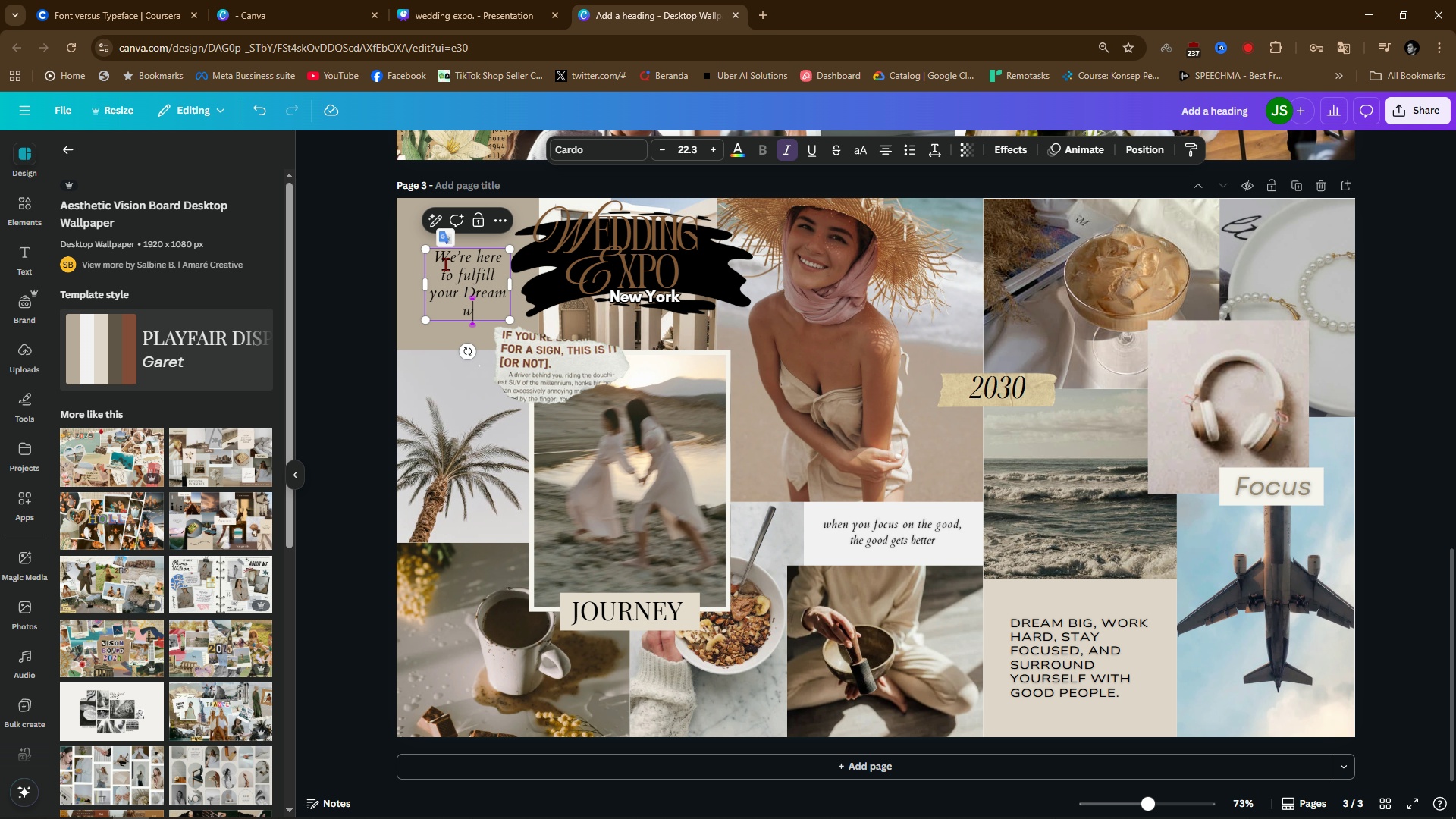 
 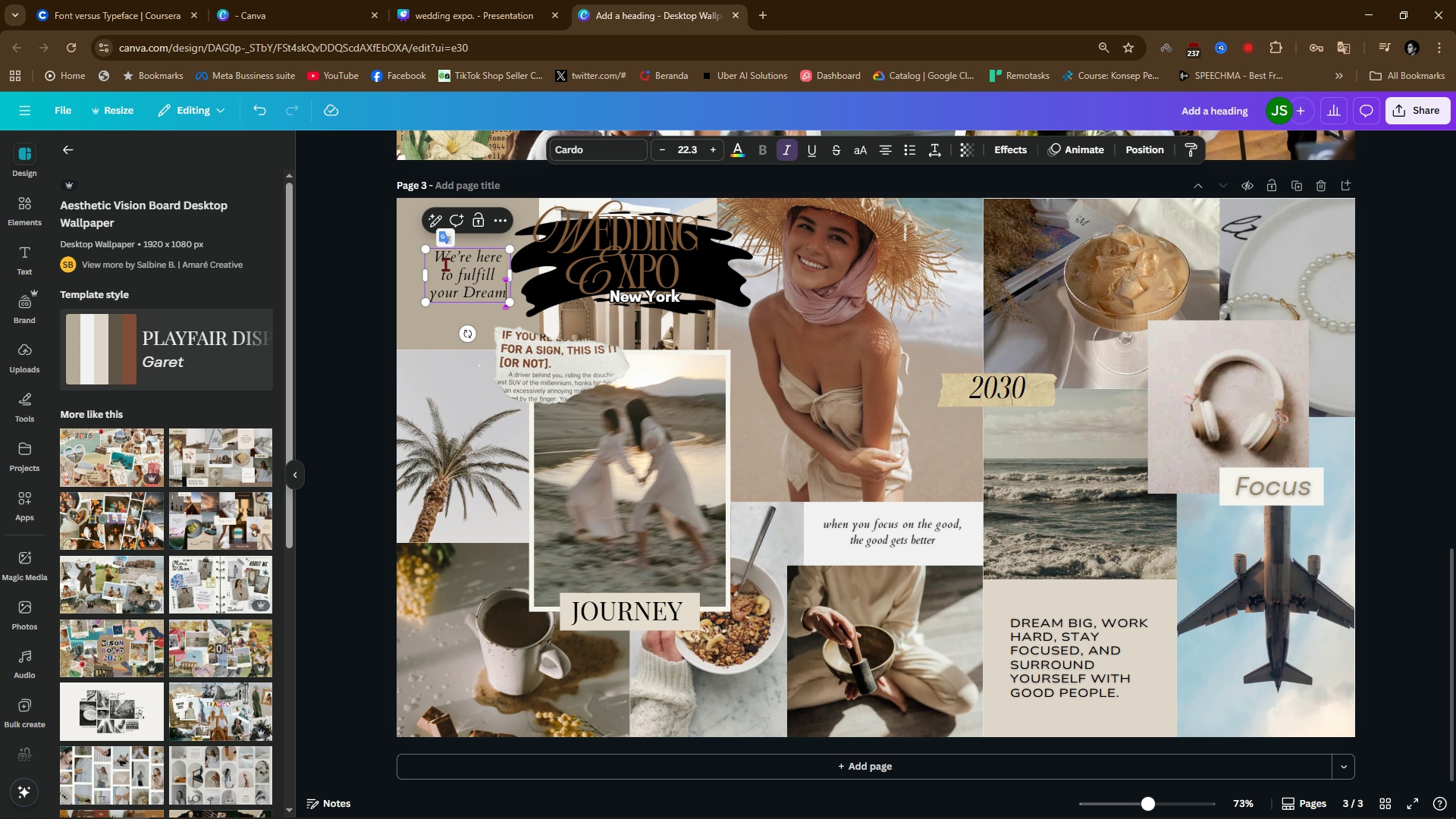 
key(Enter)
 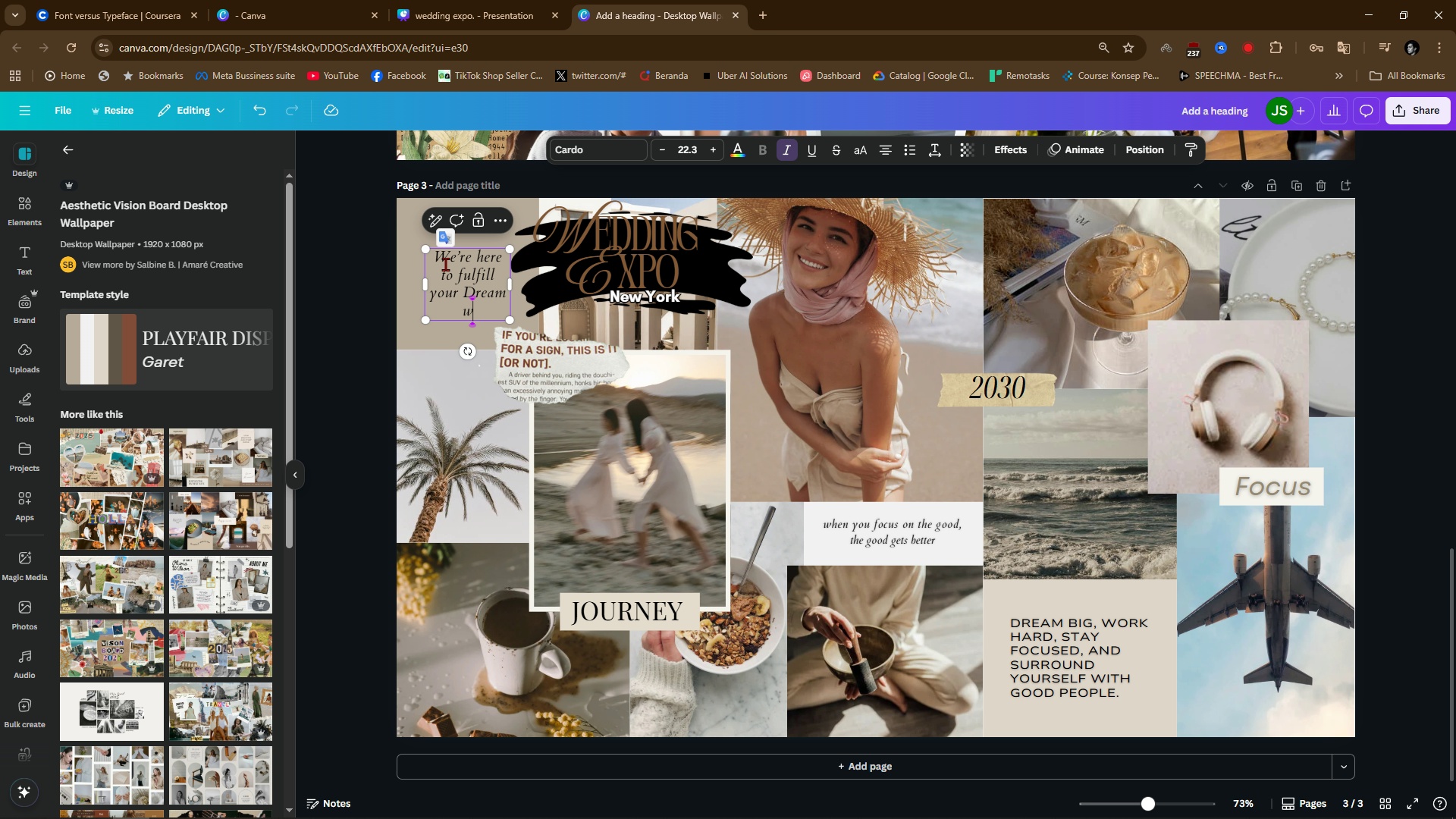 
type(wedding)
 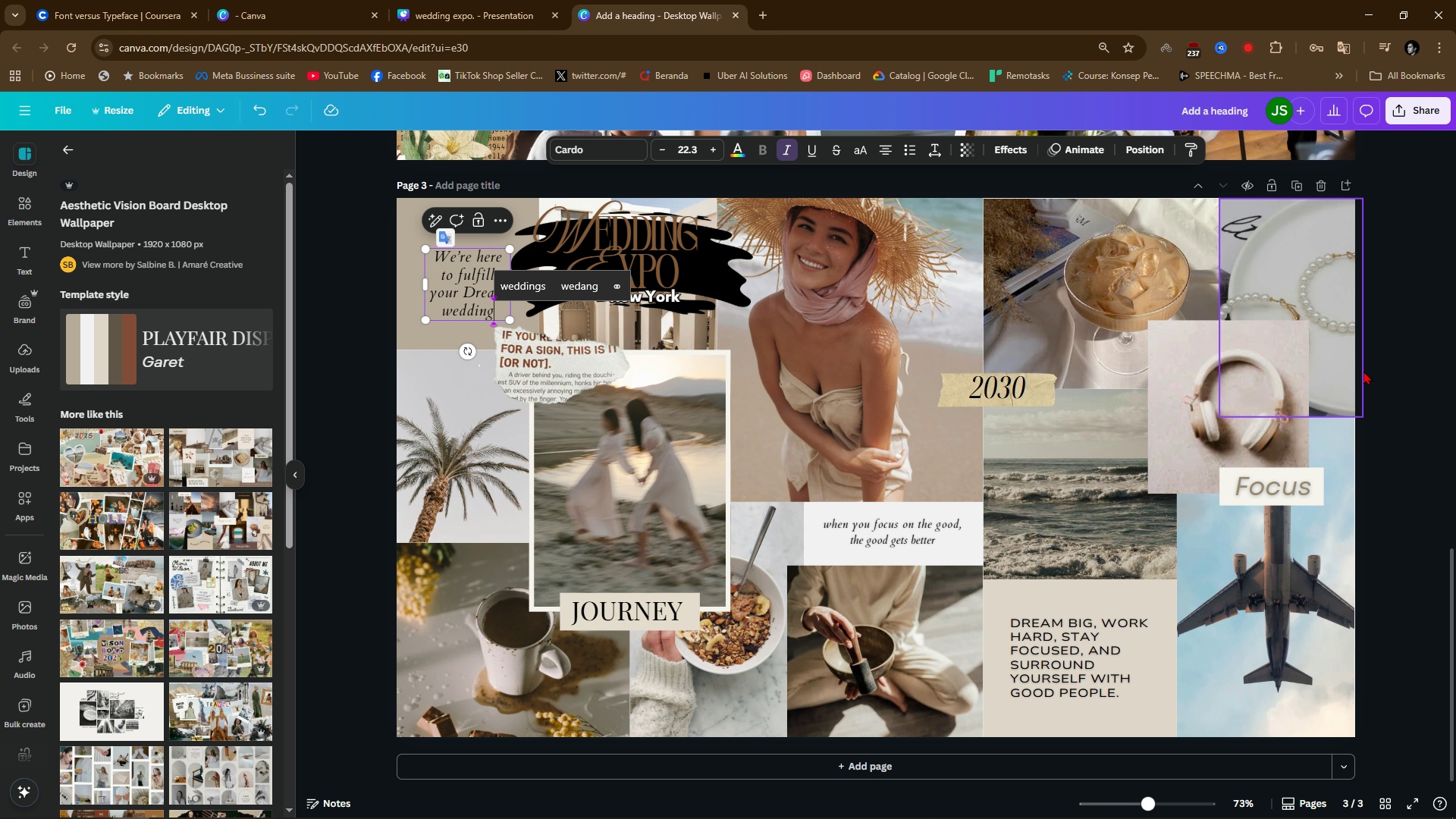 
left_click([1400, 387])
 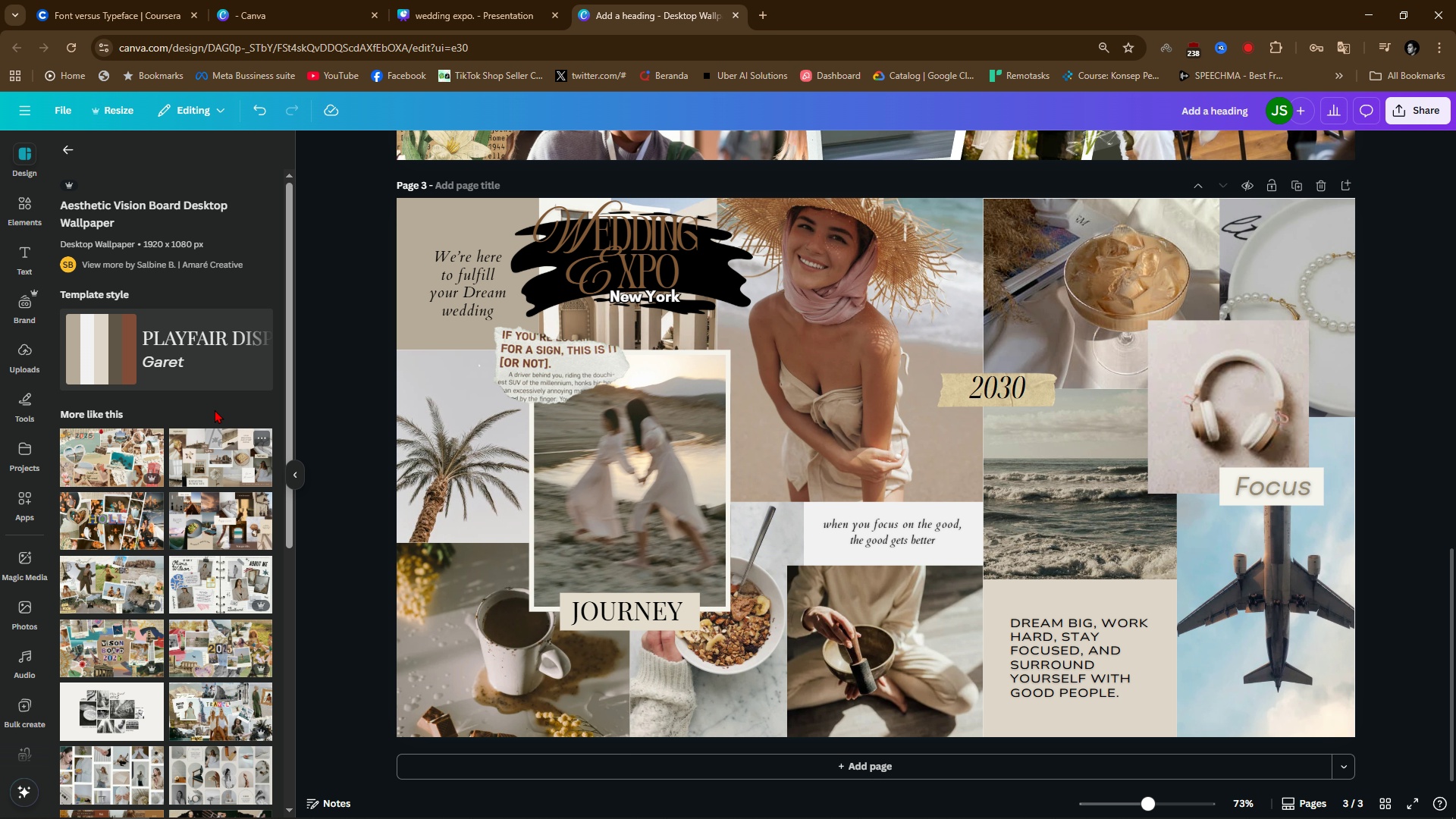 
scroll: coordinate [165, 554], scroll_direction: up, amount: 5.0
 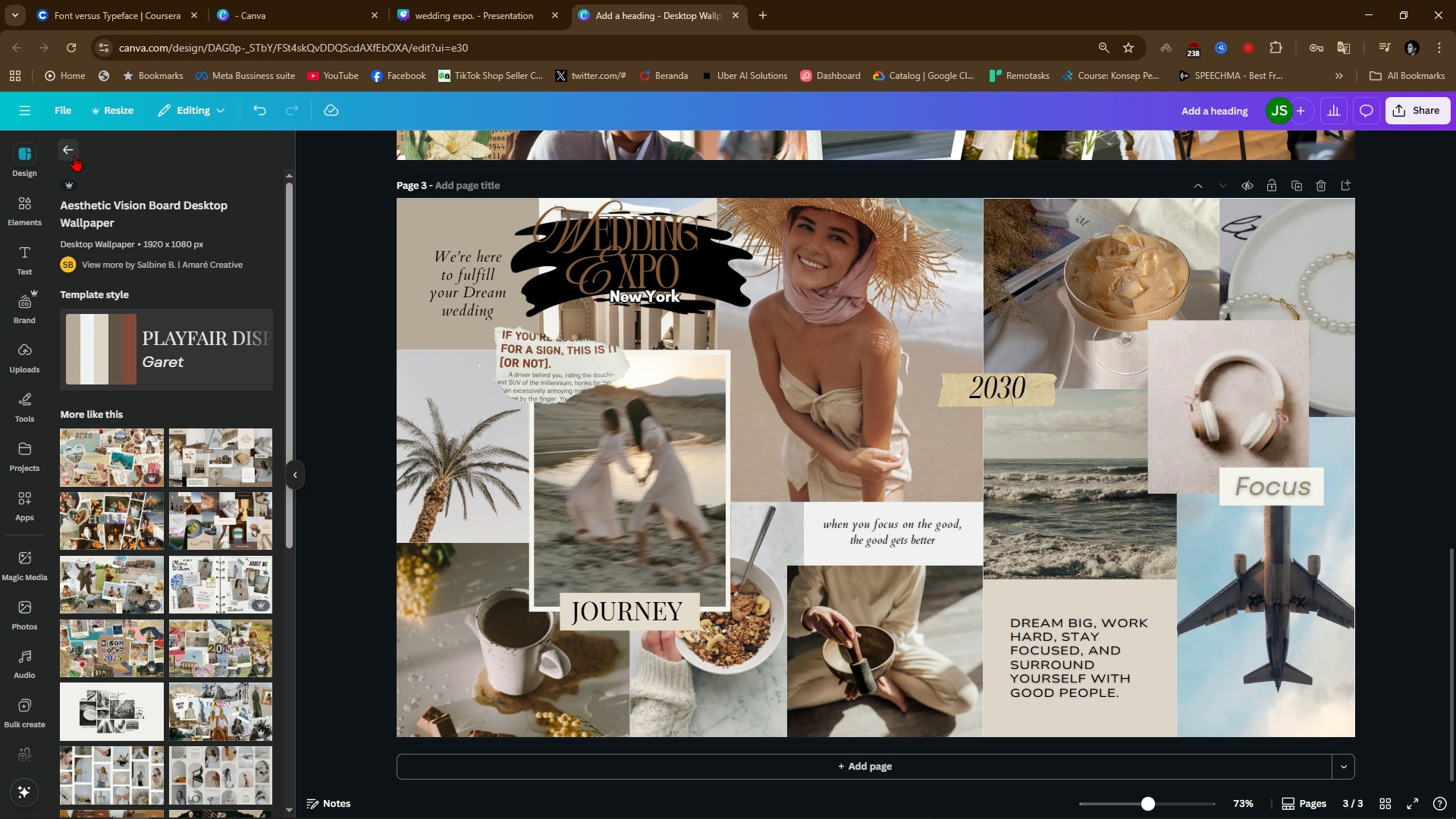 
left_click([77, 143])
 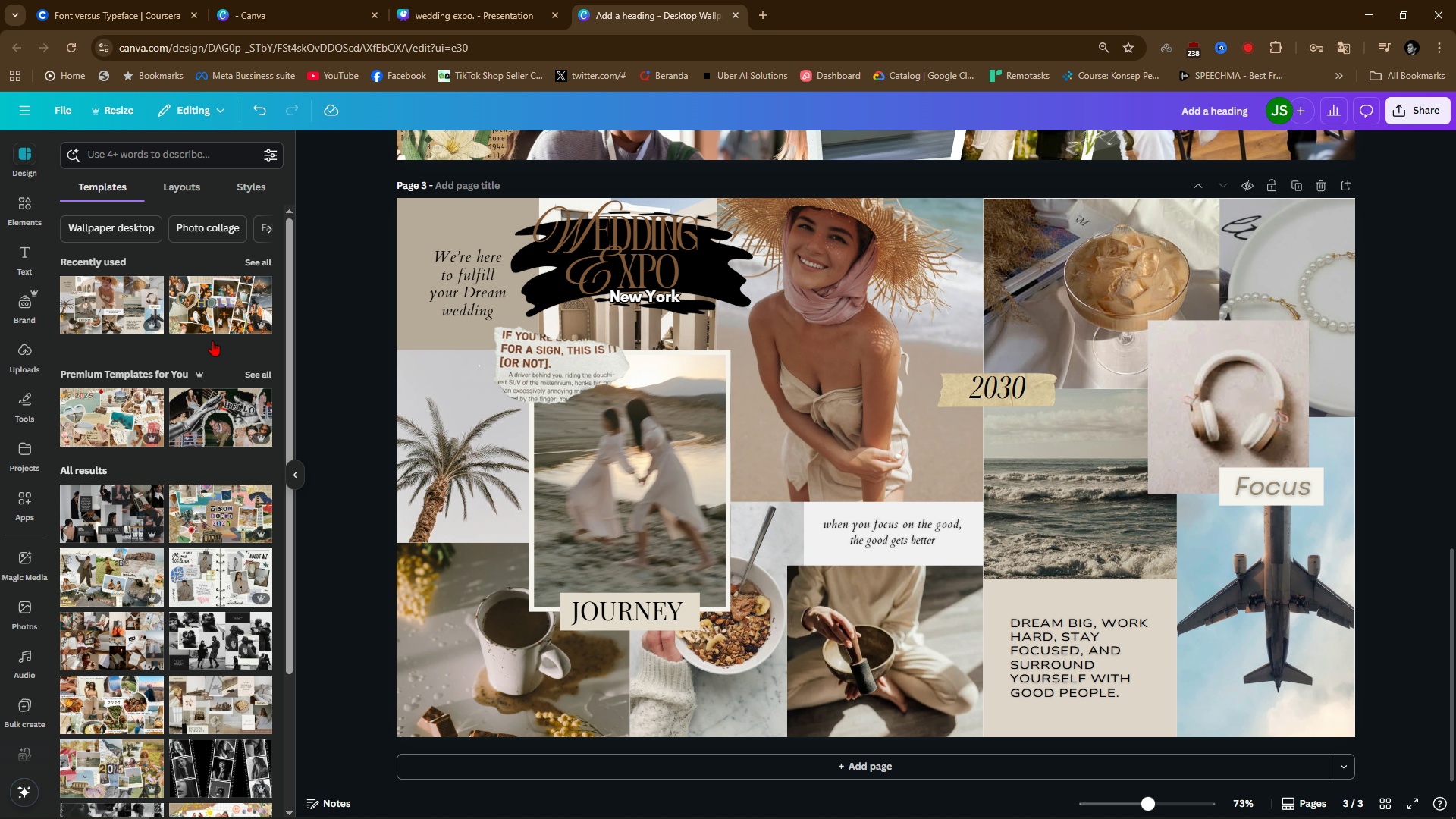 
scroll: coordinate [196, 378], scroll_direction: up, amount: 2.0
 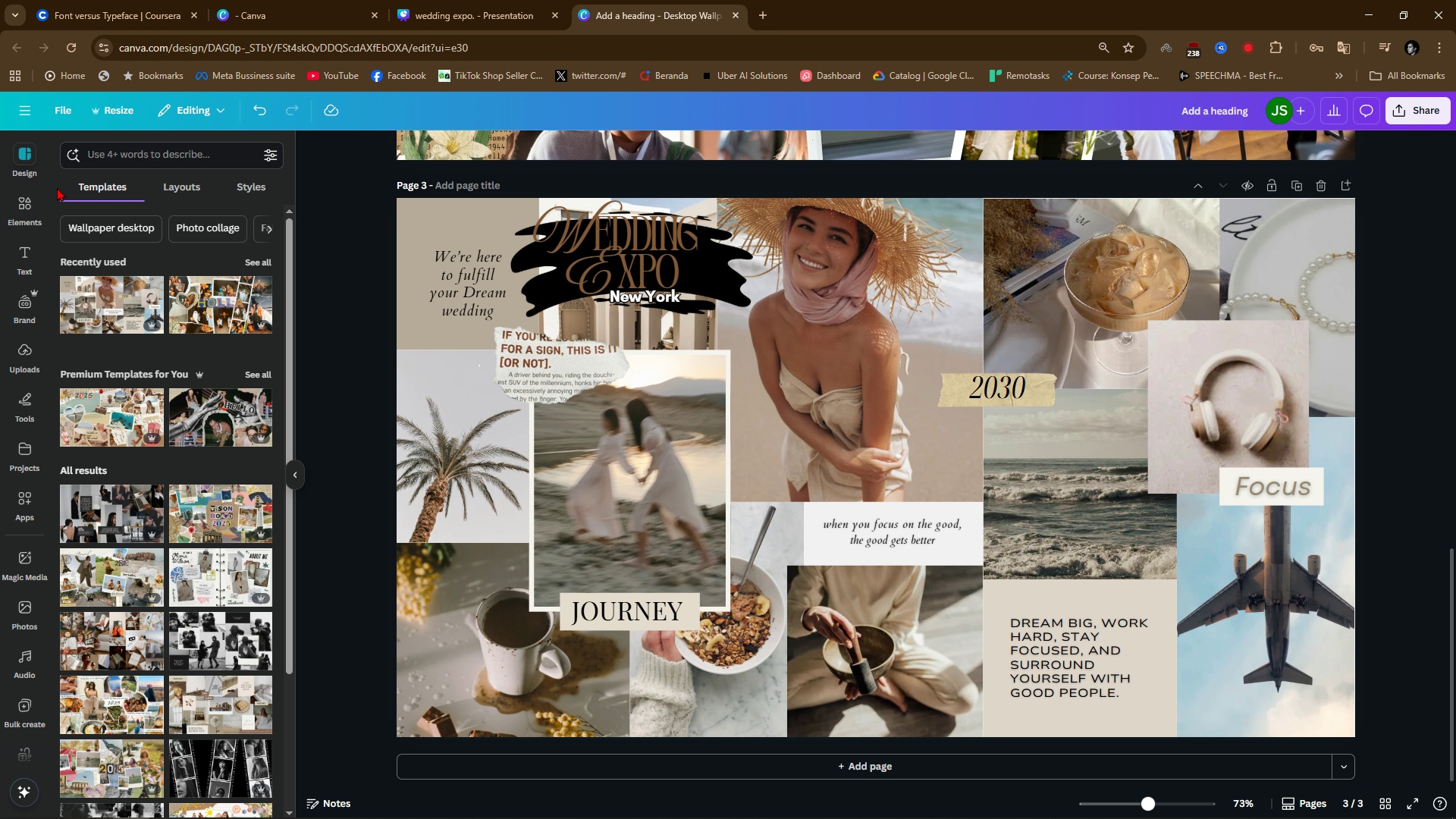 
left_click([24, 202])
 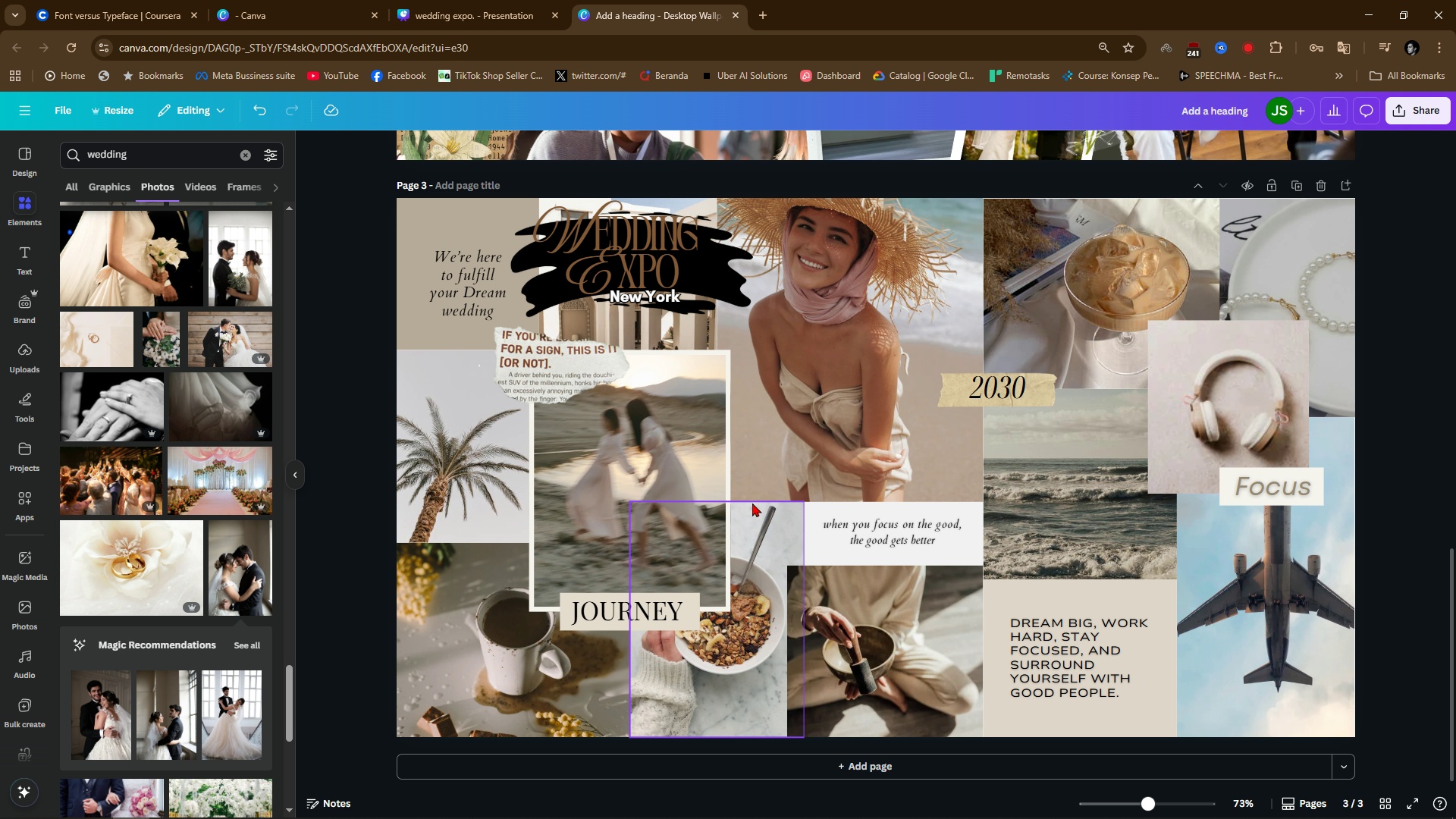 
wait(57.46)
 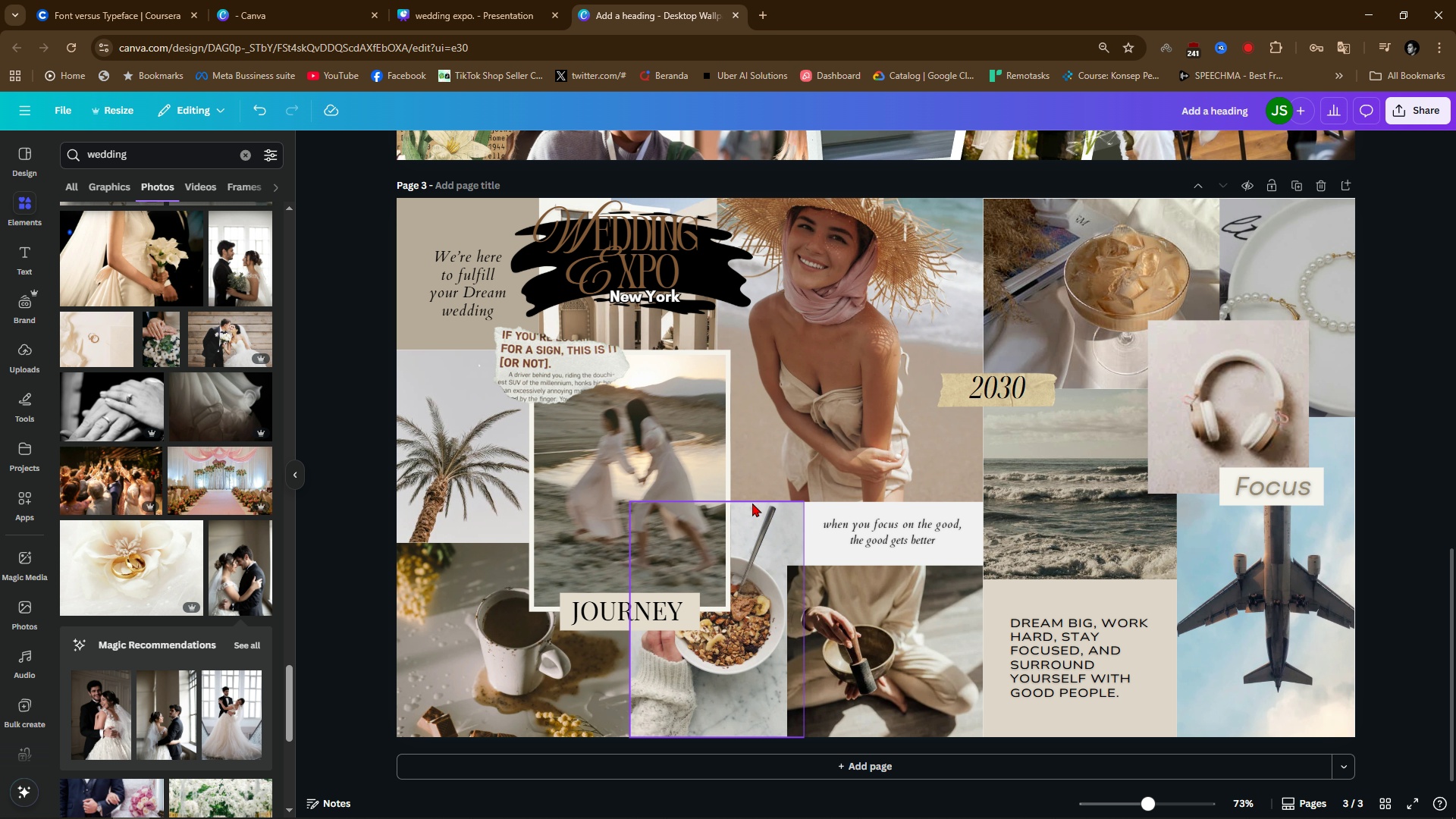 
left_click([349, 449])
 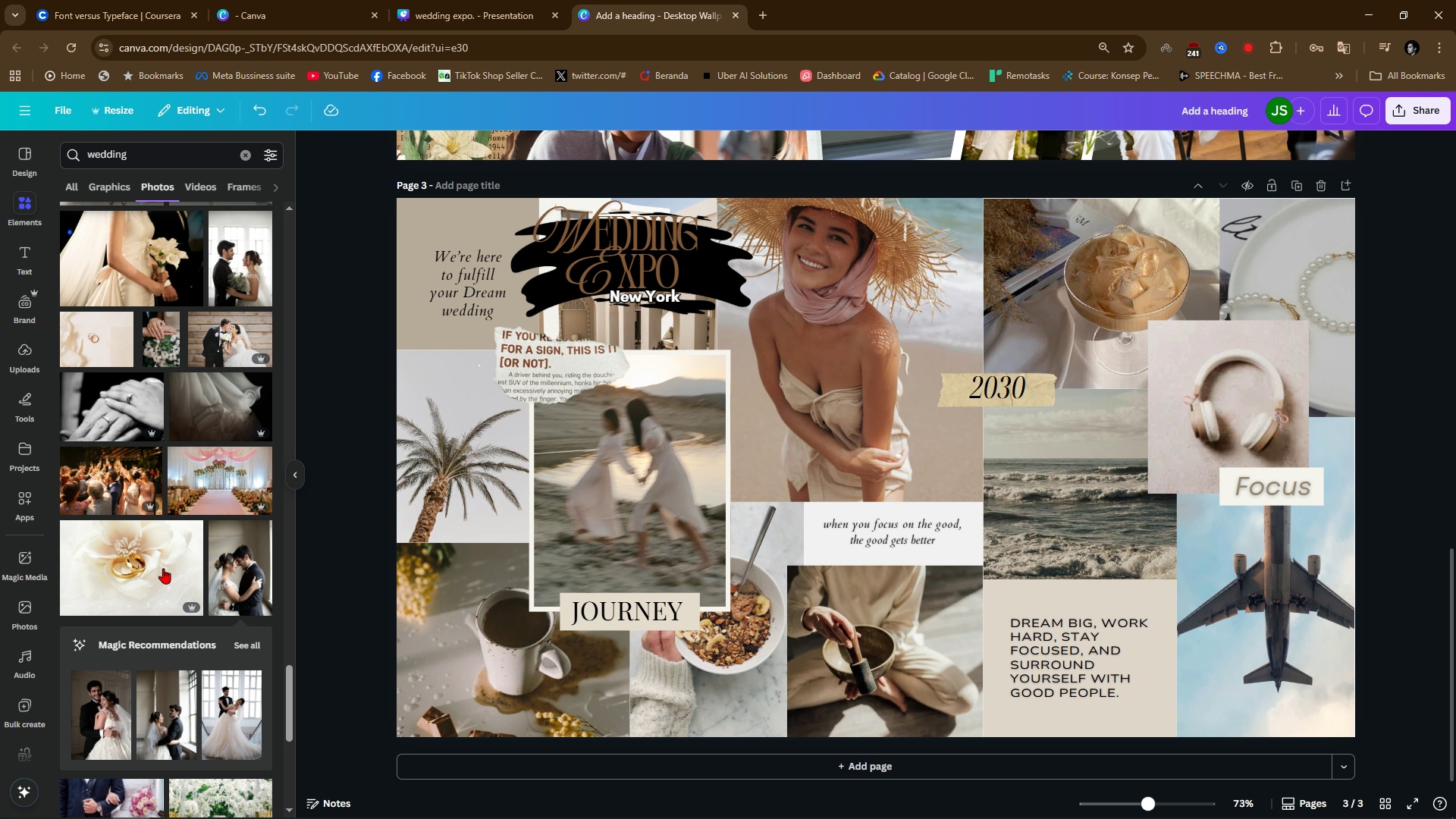 
scroll: coordinate [157, 592], scroll_direction: down, amount: 4.0
 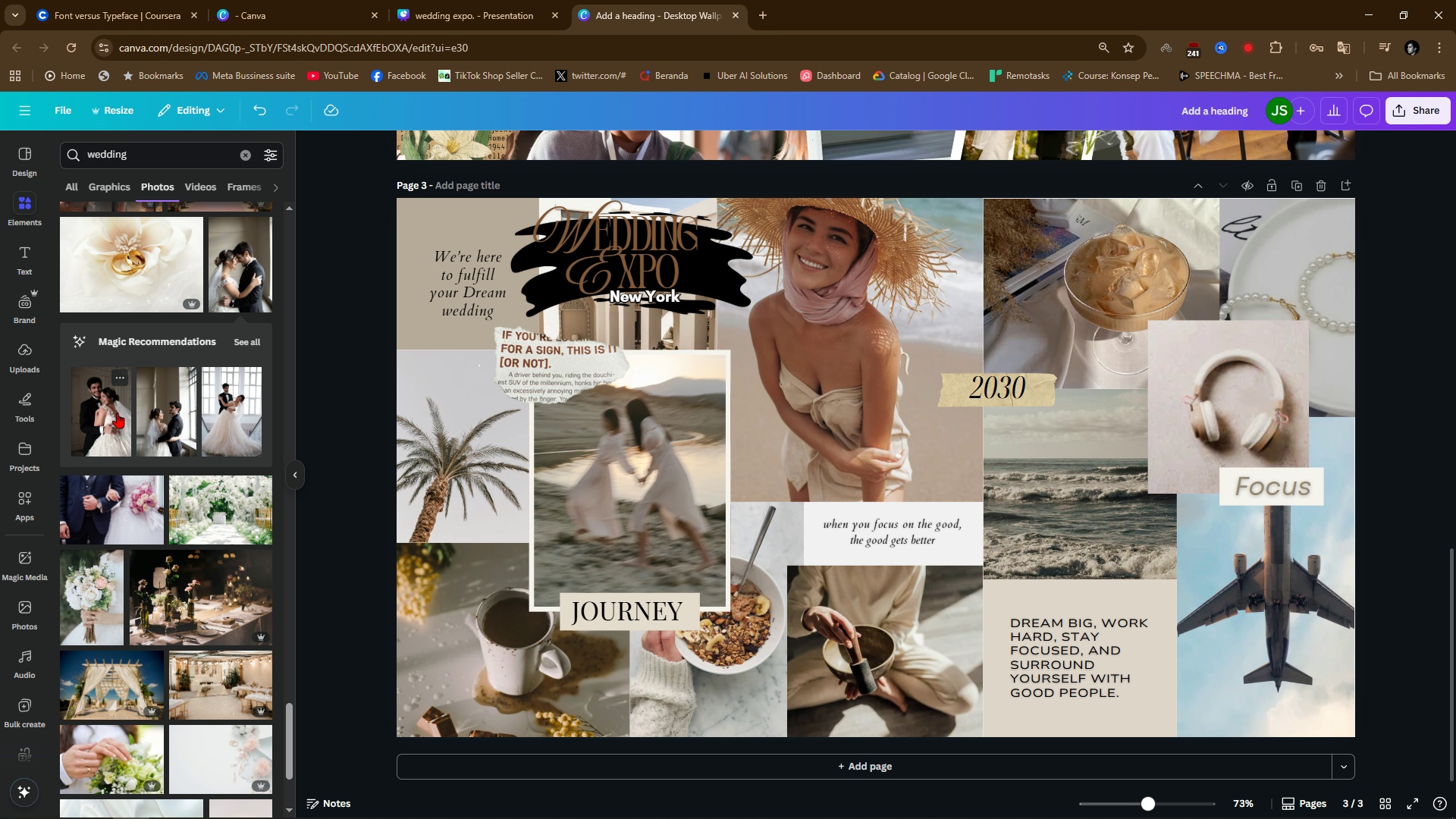 
left_click_drag(start_coordinate=[104, 410], to_coordinate=[841, 343])
 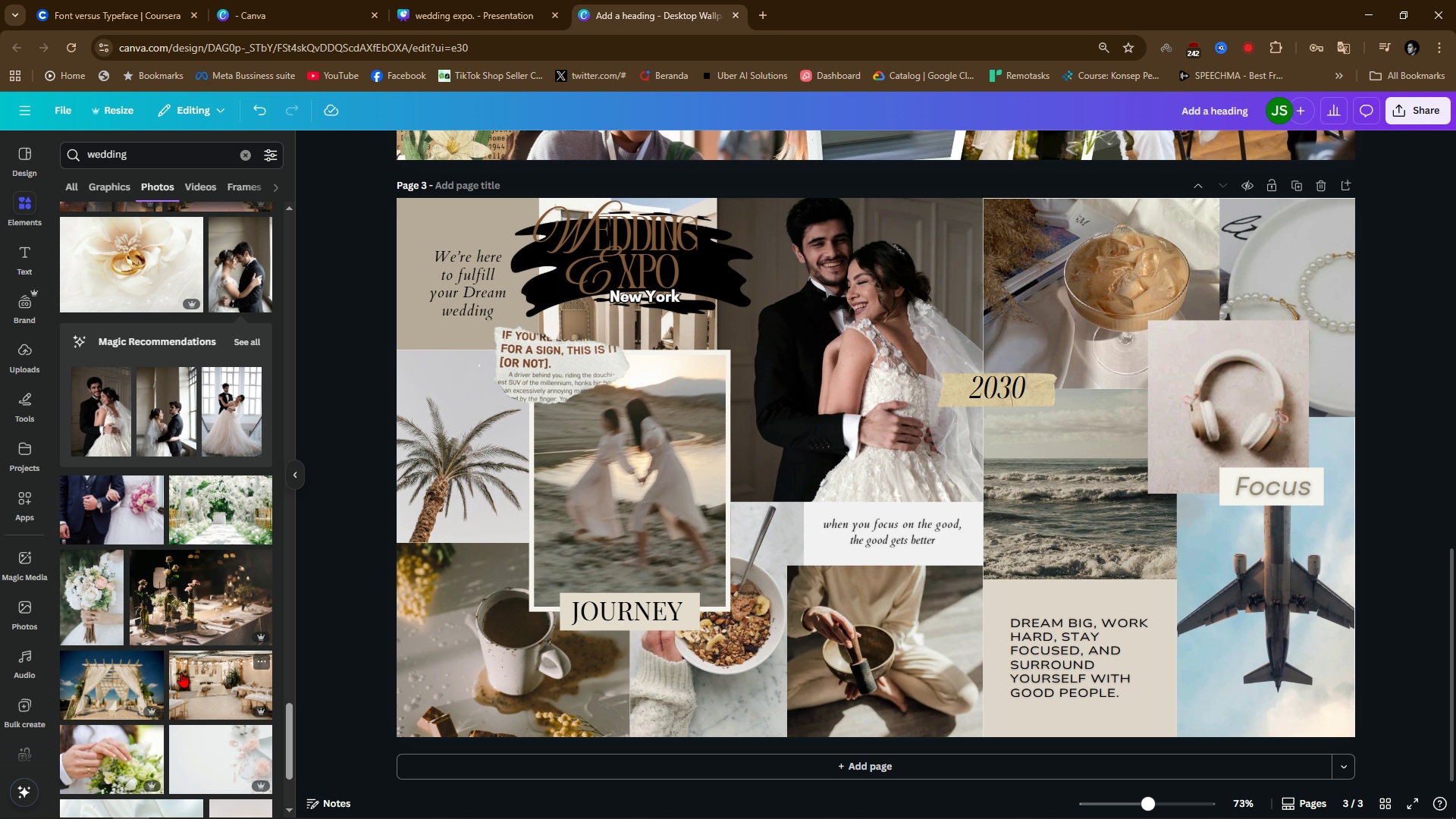 
left_click_drag(start_coordinate=[161, 604], to_coordinate=[640, 481])
 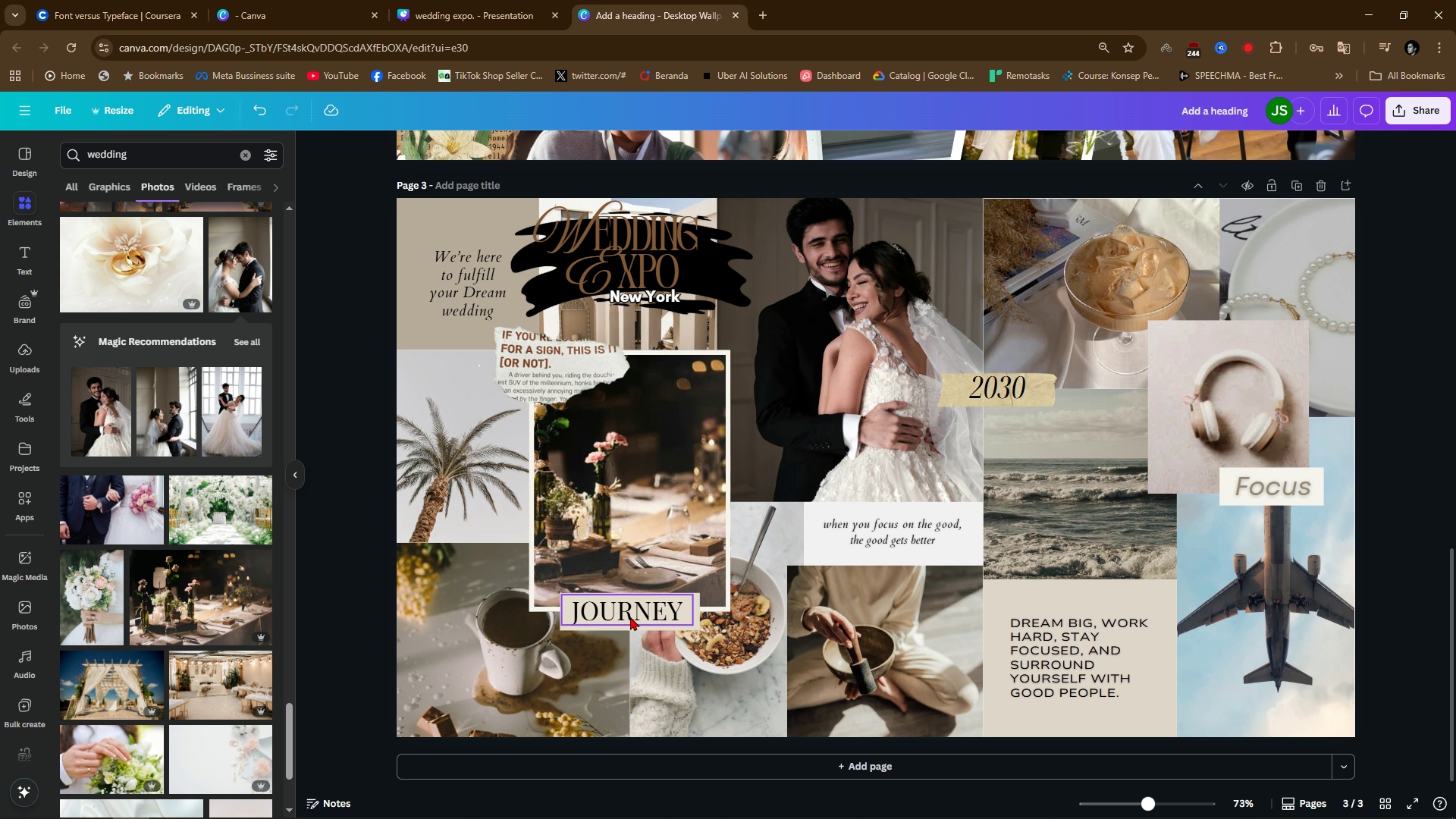 
double_click([630, 617])
 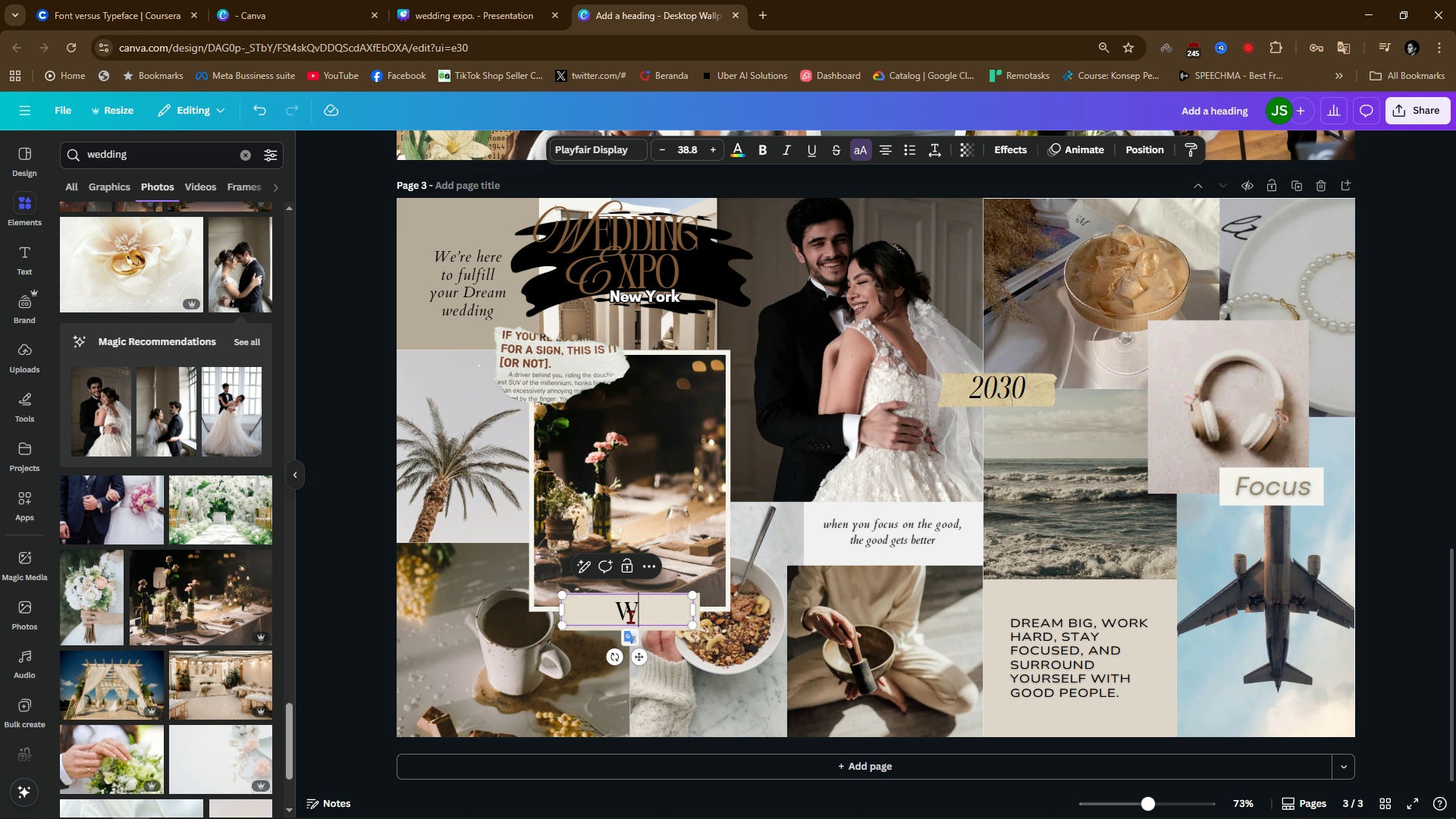 
type(we)
key(Backspace)
type(edding)
 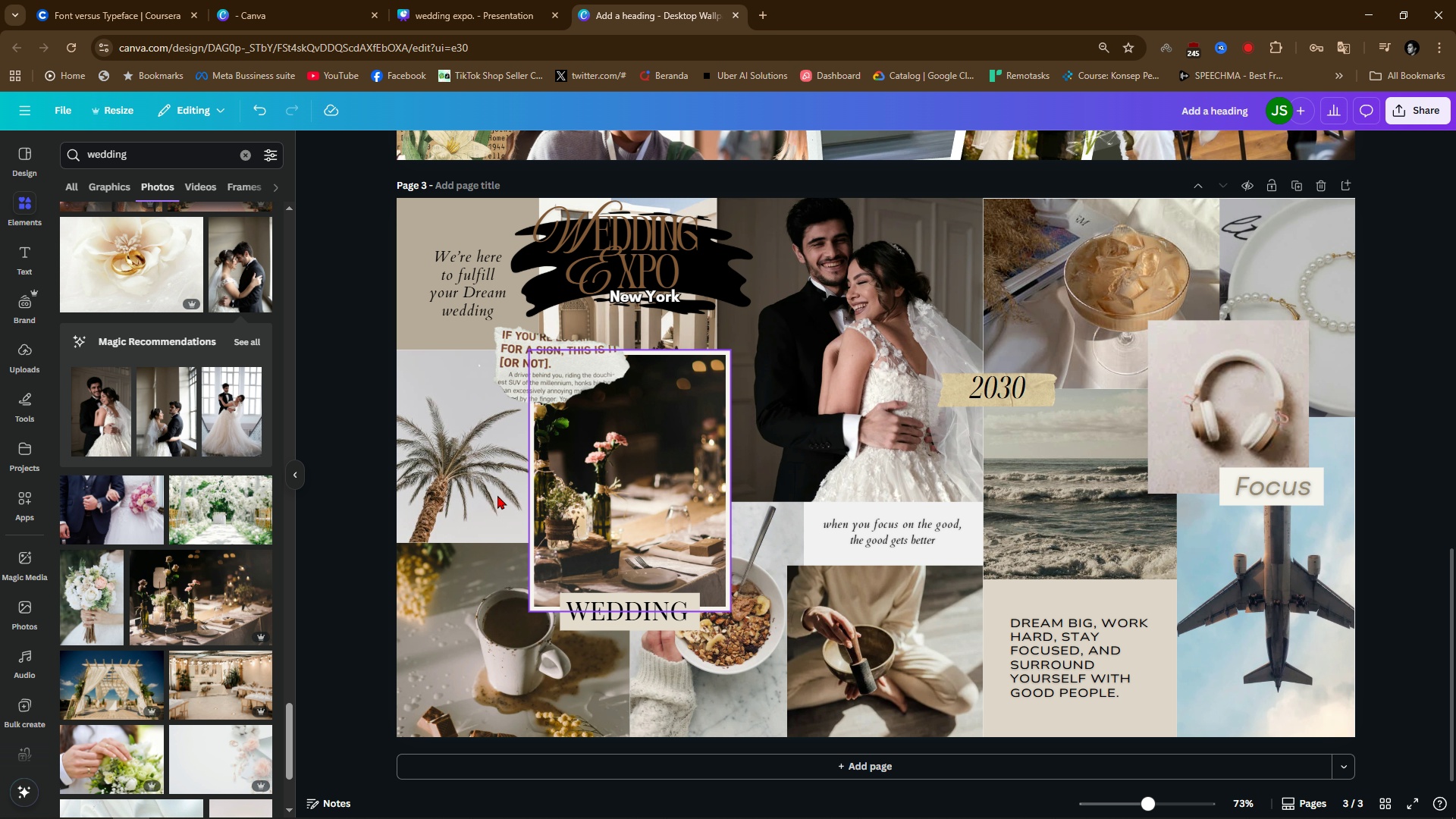 
scroll: coordinate [134, 636], scroll_direction: down, amount: 1.0
 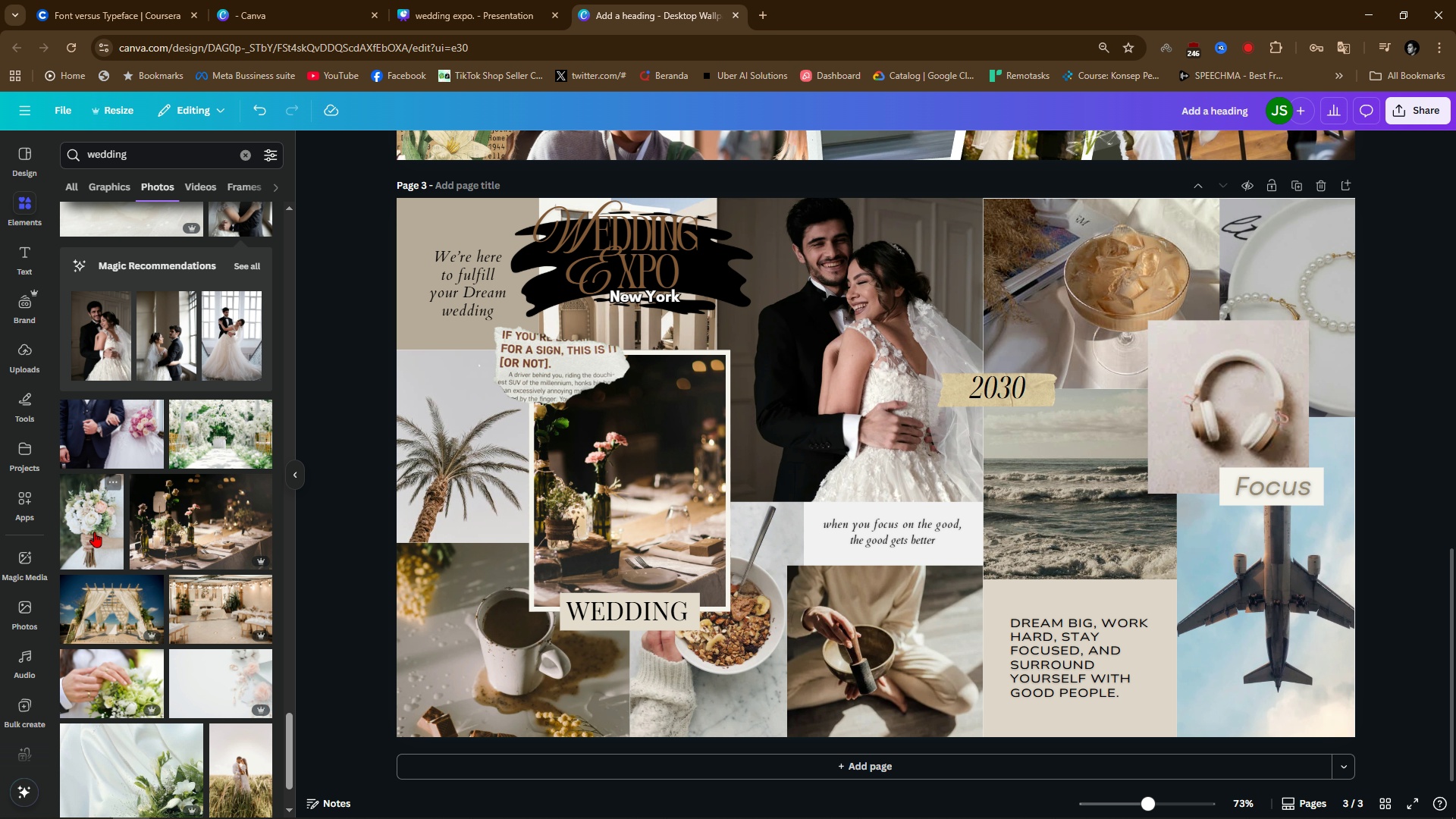 
left_click_drag(start_coordinate=[92, 531], to_coordinate=[1097, 280])
 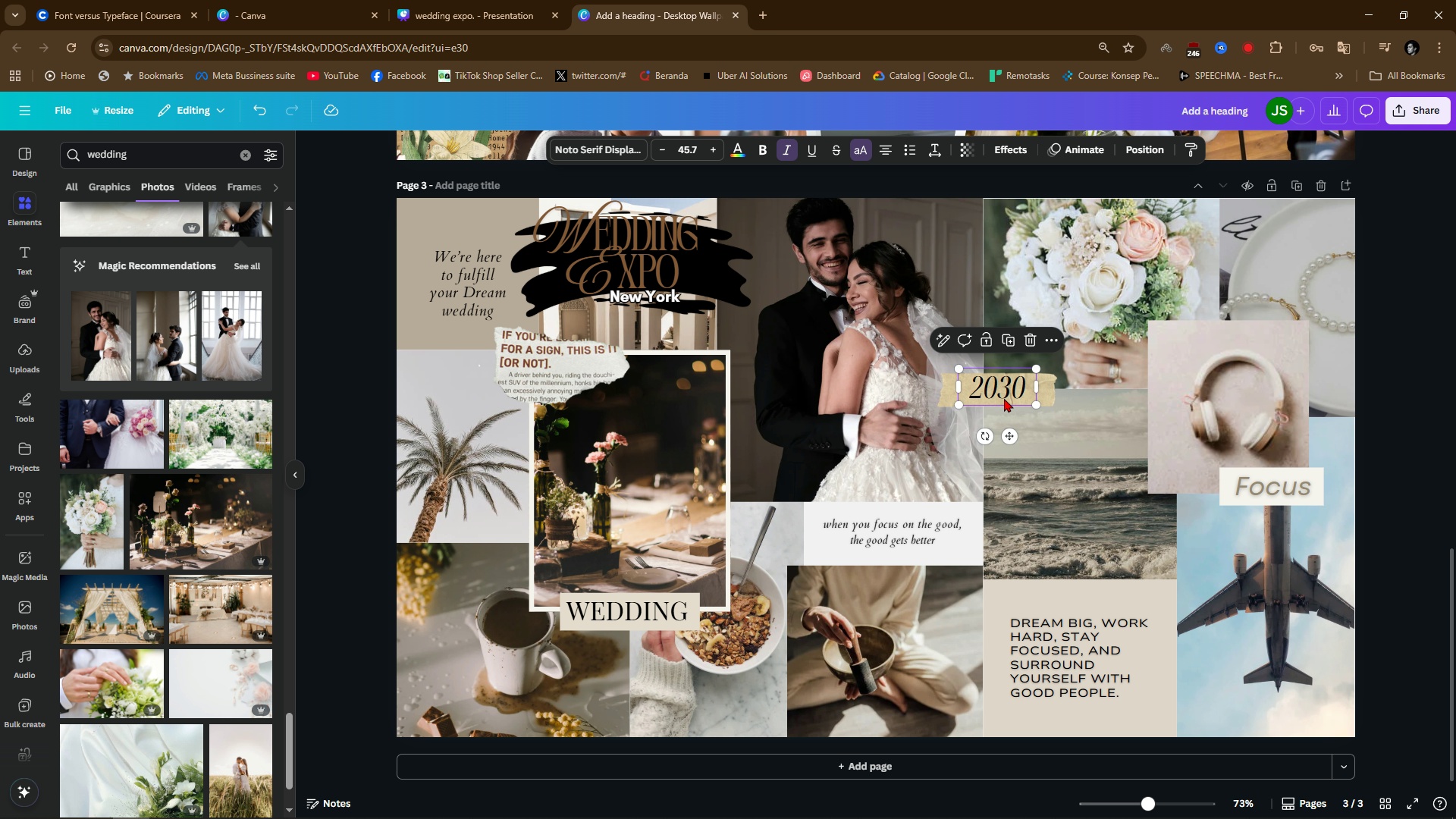 
double_click([1004, 398])
 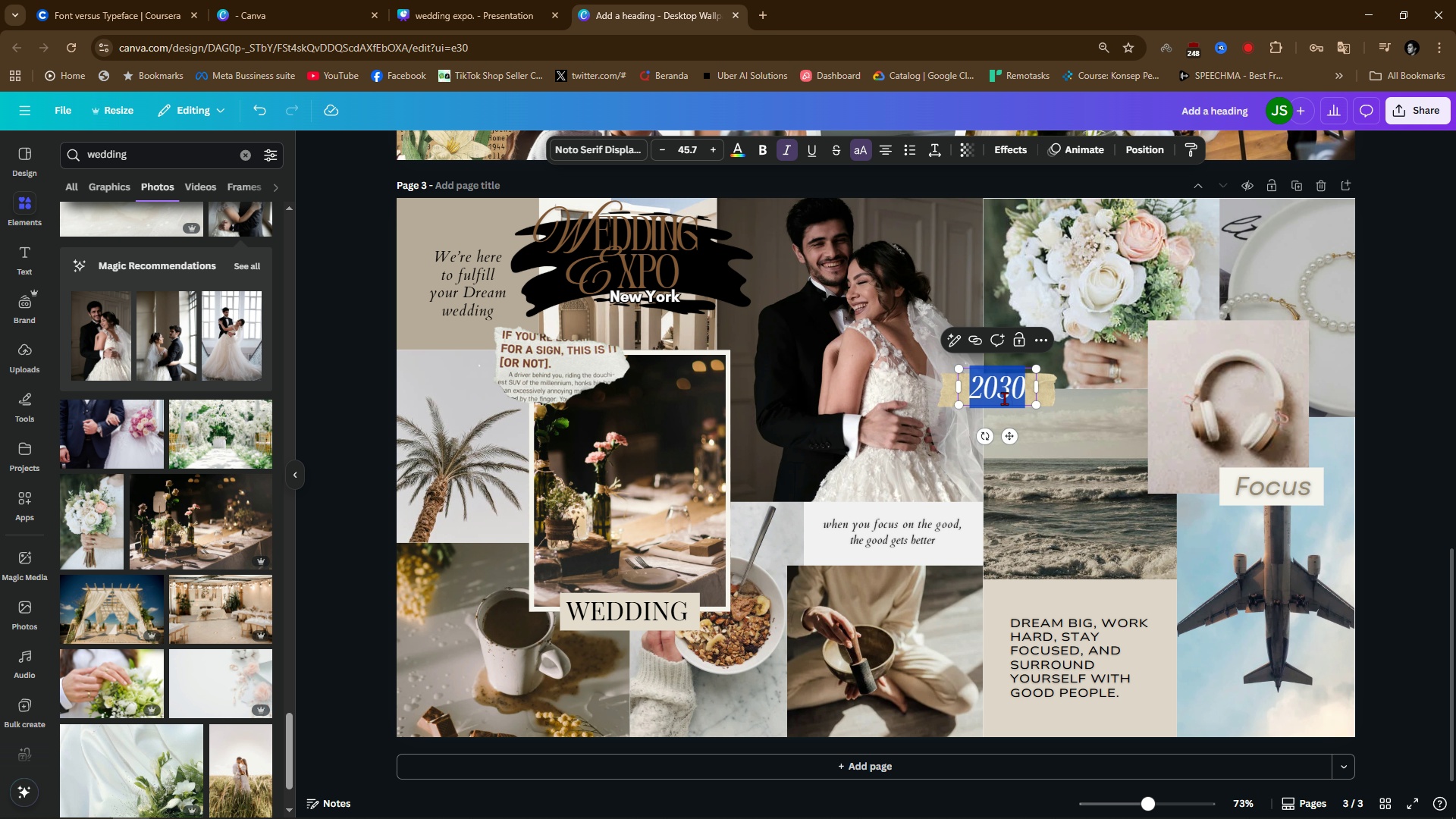 
type(C)
key(Backspace)
type(Love)
 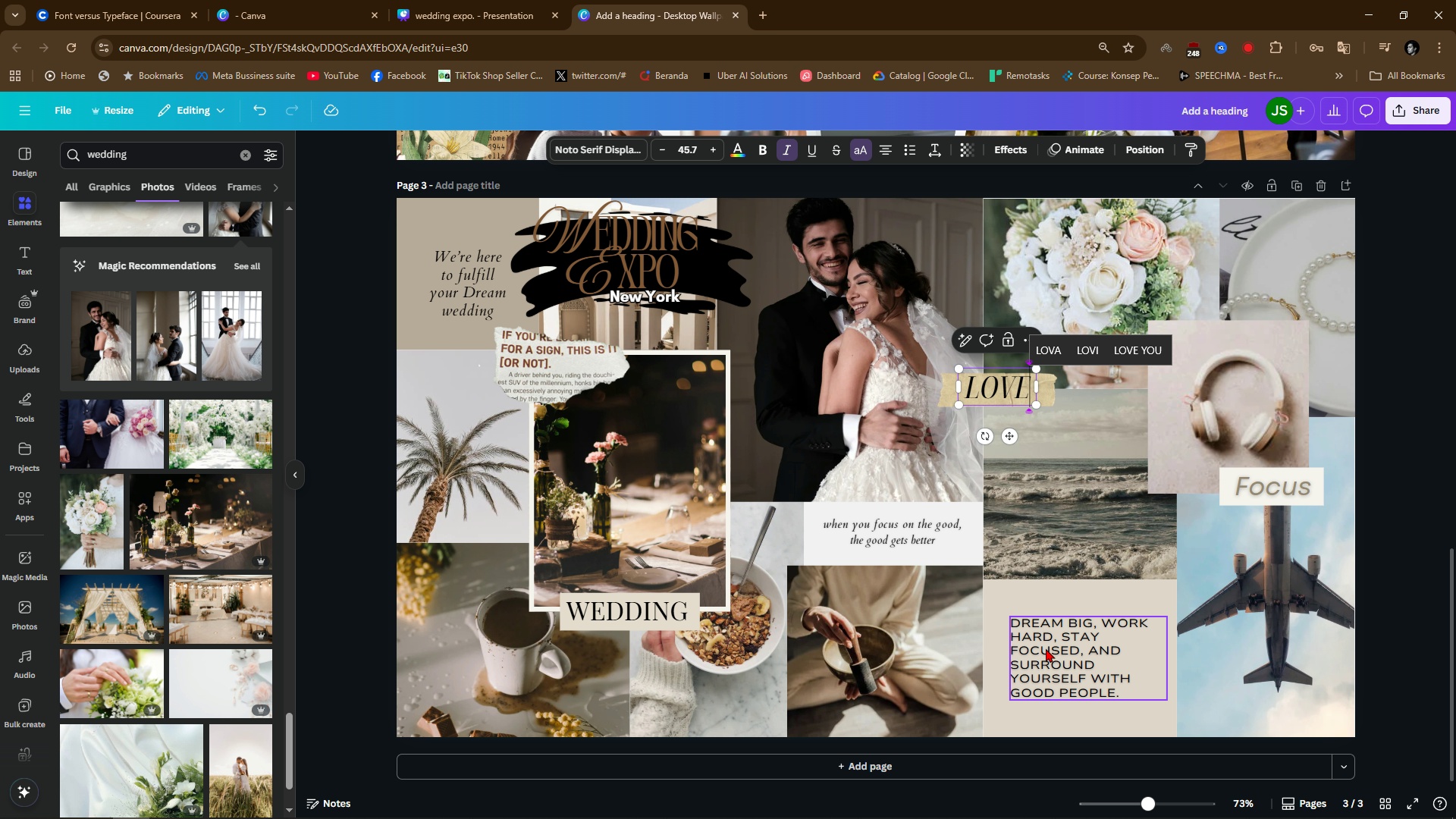 
double_click([1058, 647])
 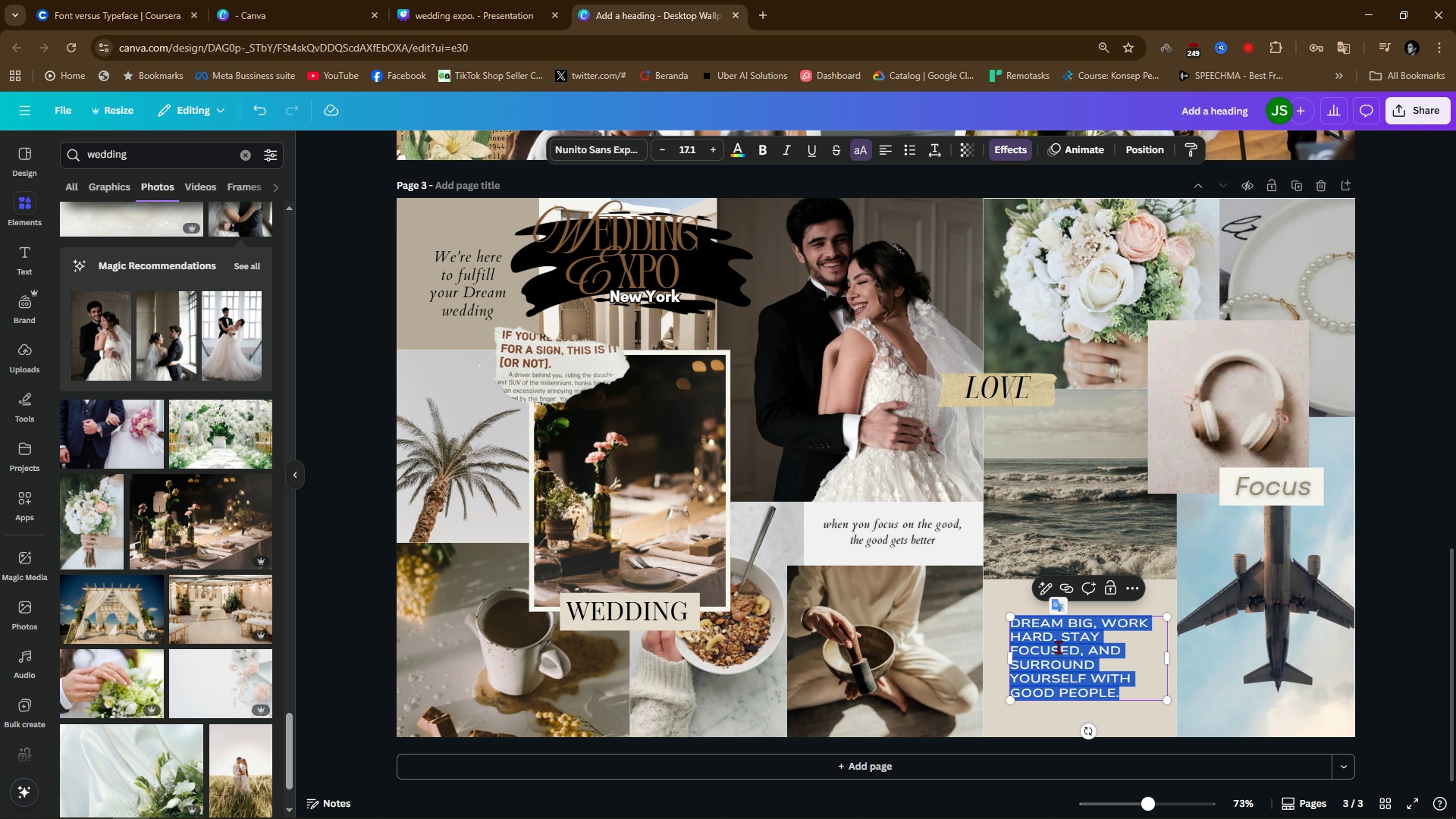 
type(Fouc)
key(Backspace)
key(Backspace)
type(cus on yor love one, lett s )
key(Backspace)
key(Backspace)
key(Backspace)
key(Backspace)
type( )
key(Backspace)
key(Backspace)
type( us handle the hard part)
 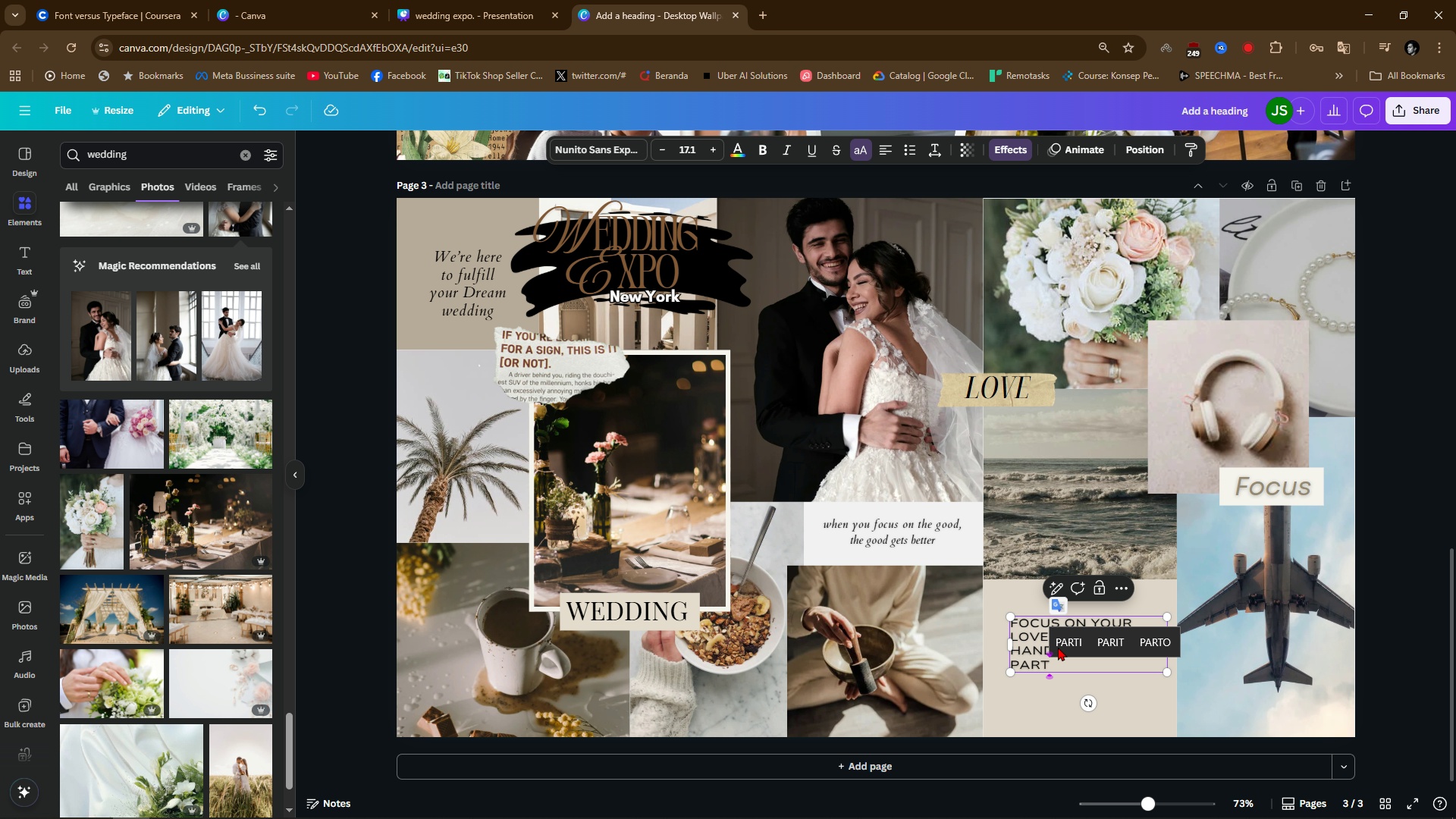 
left_click([1376, 520])
 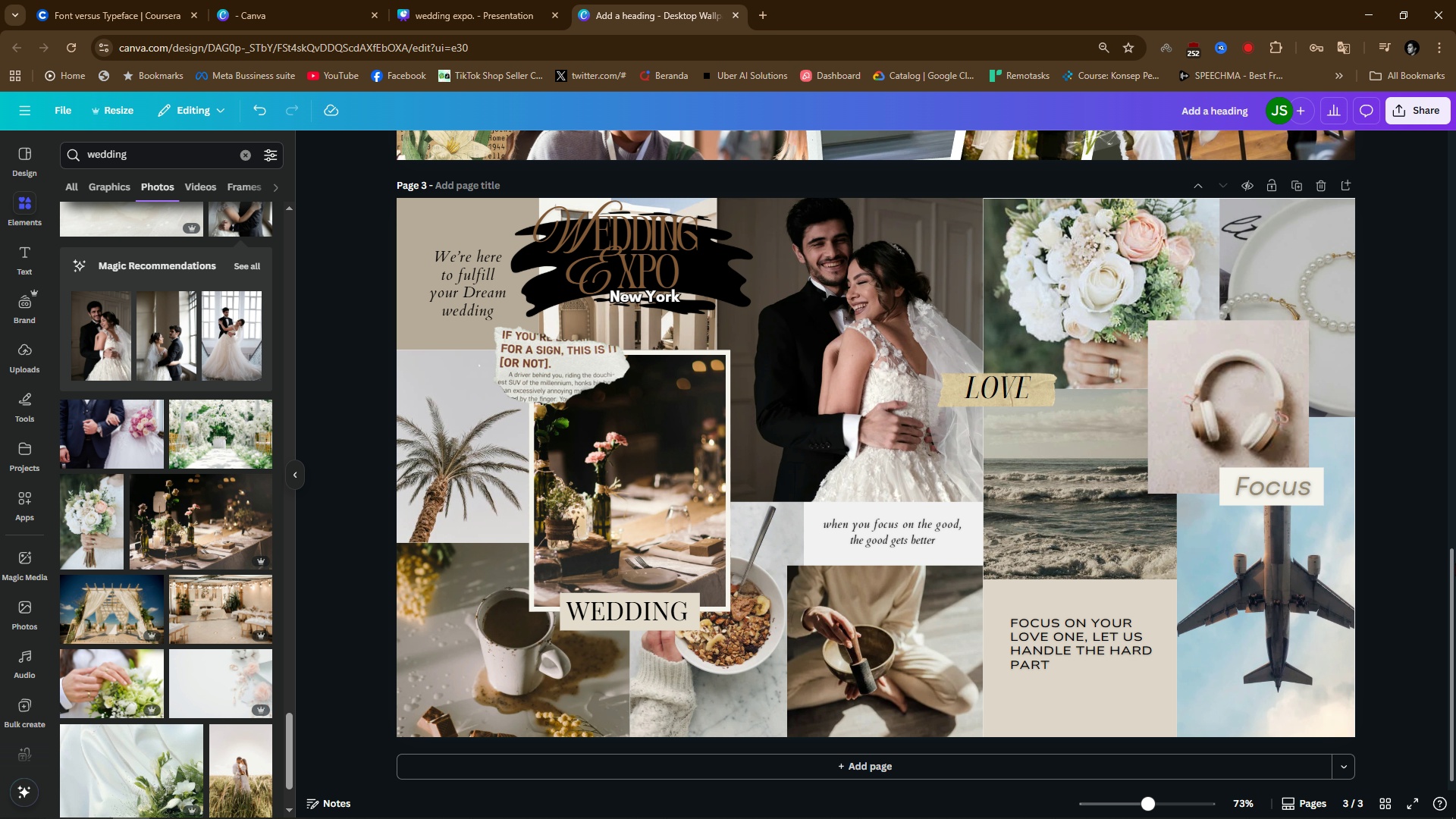 
wait(83.67)
 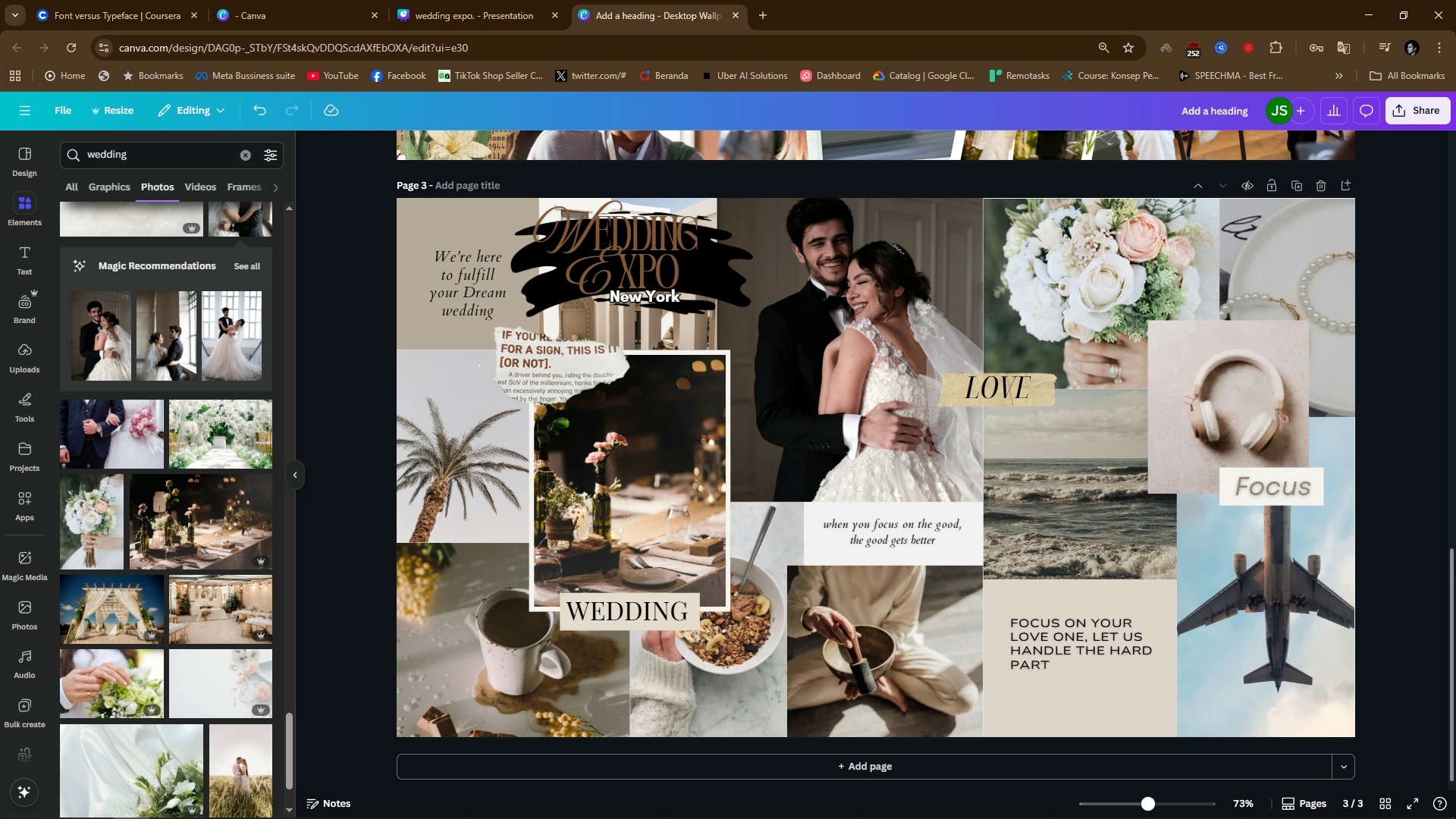 
left_click([1059, 655])
 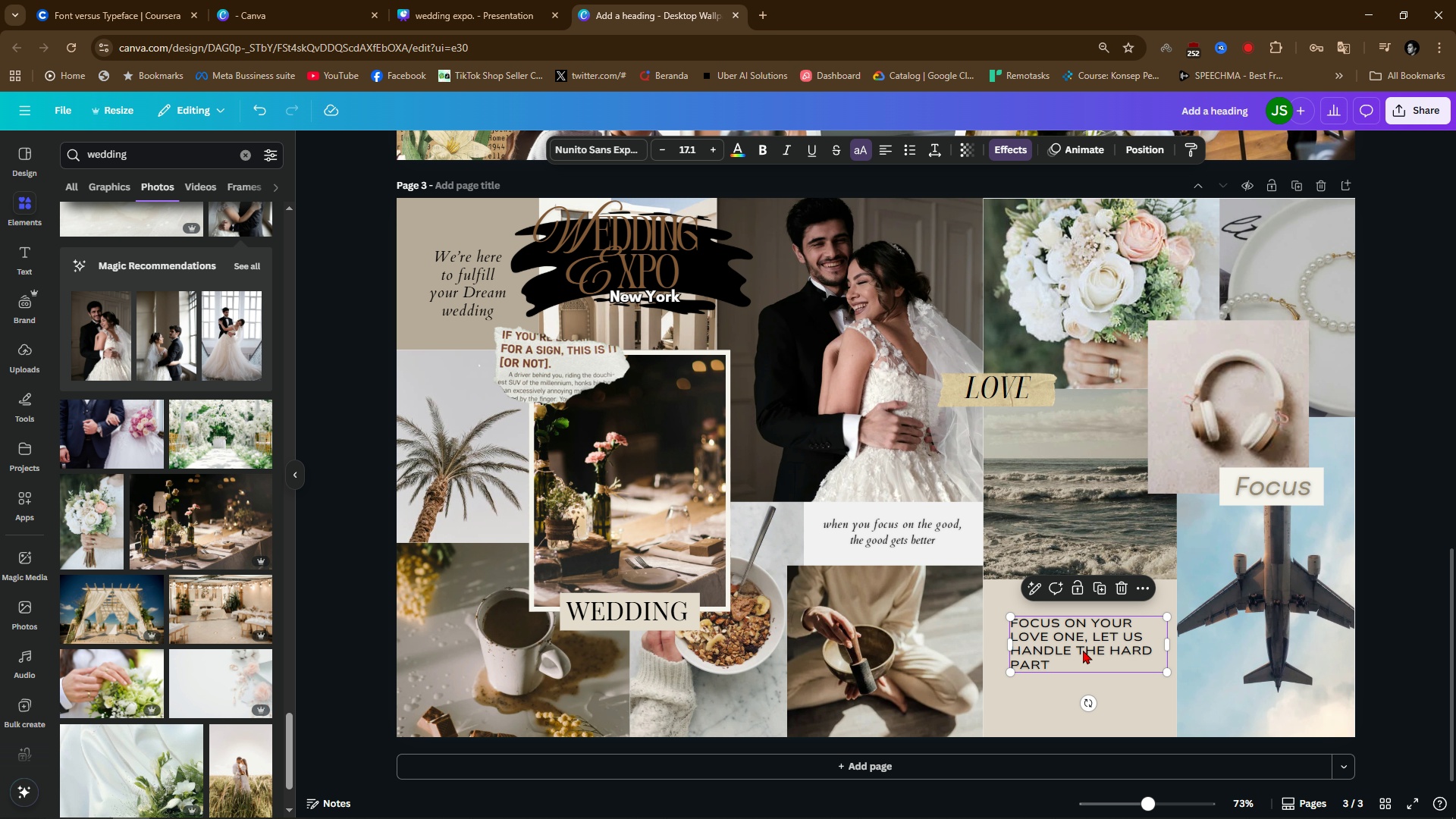 
left_click_drag(start_coordinate=[1084, 649], to_coordinate=[1090, 664])
 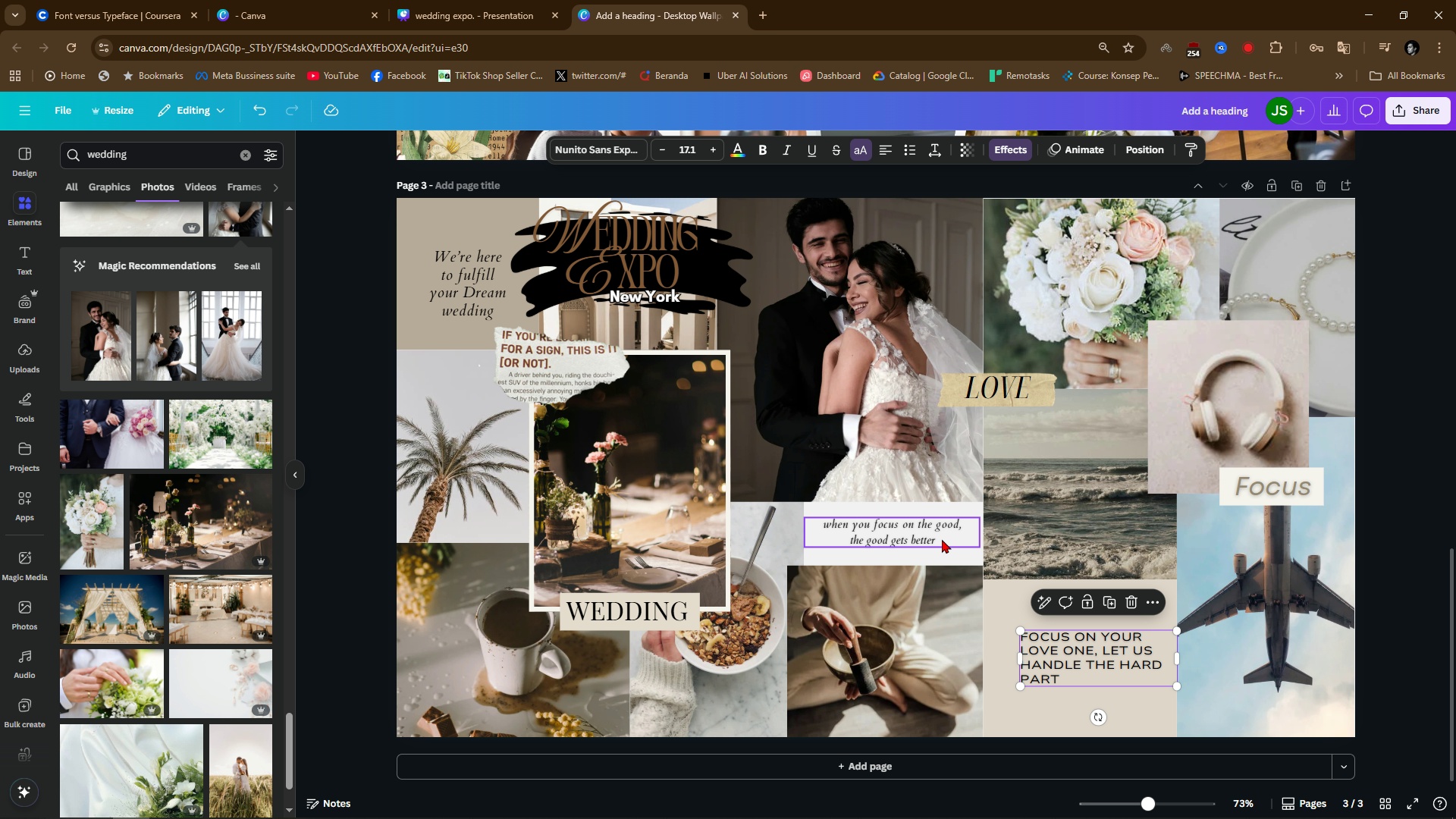 
left_click([1404, 516])
 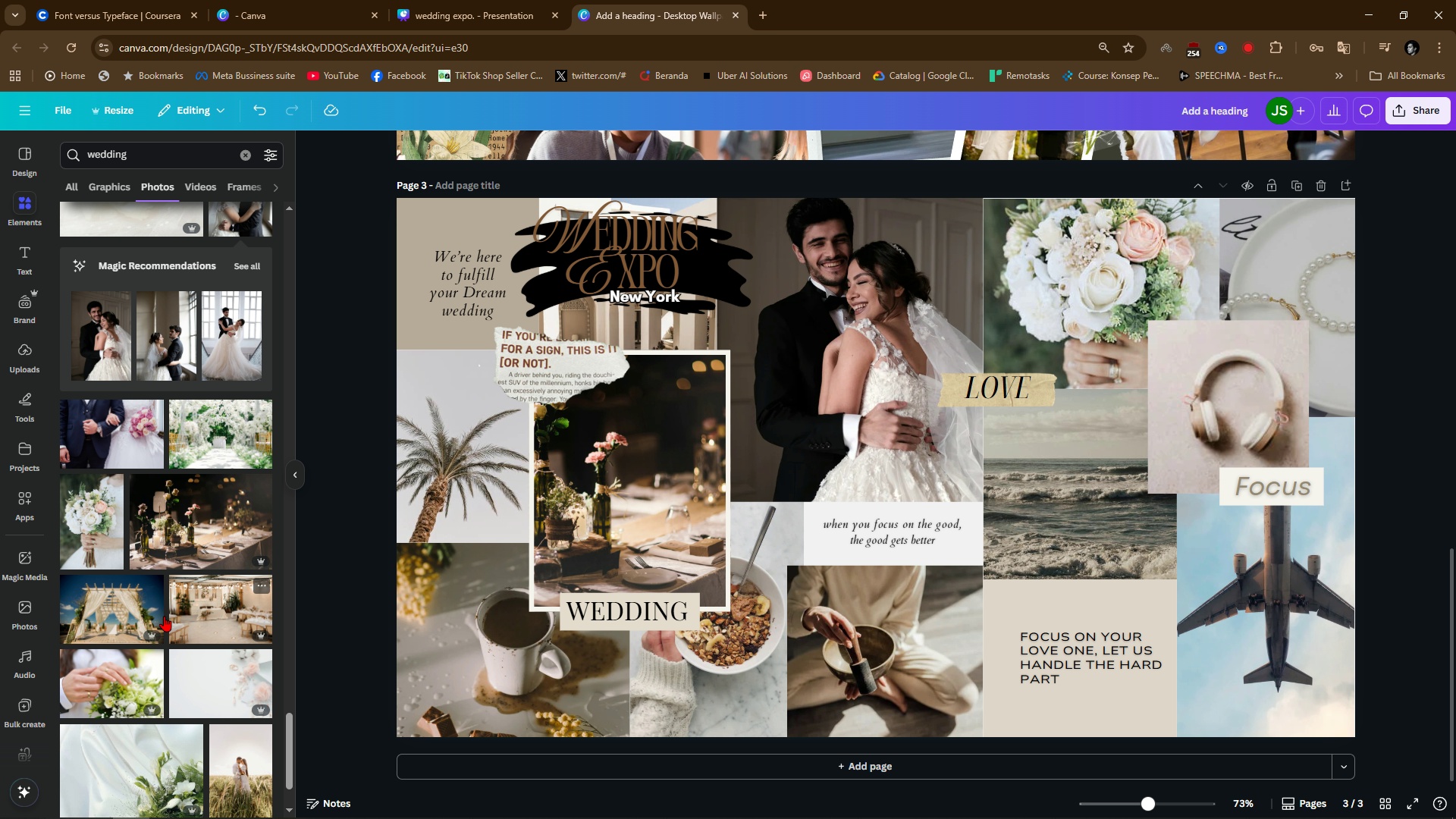 
scroll: coordinate [138, 702], scroll_direction: down, amount: 3.0
 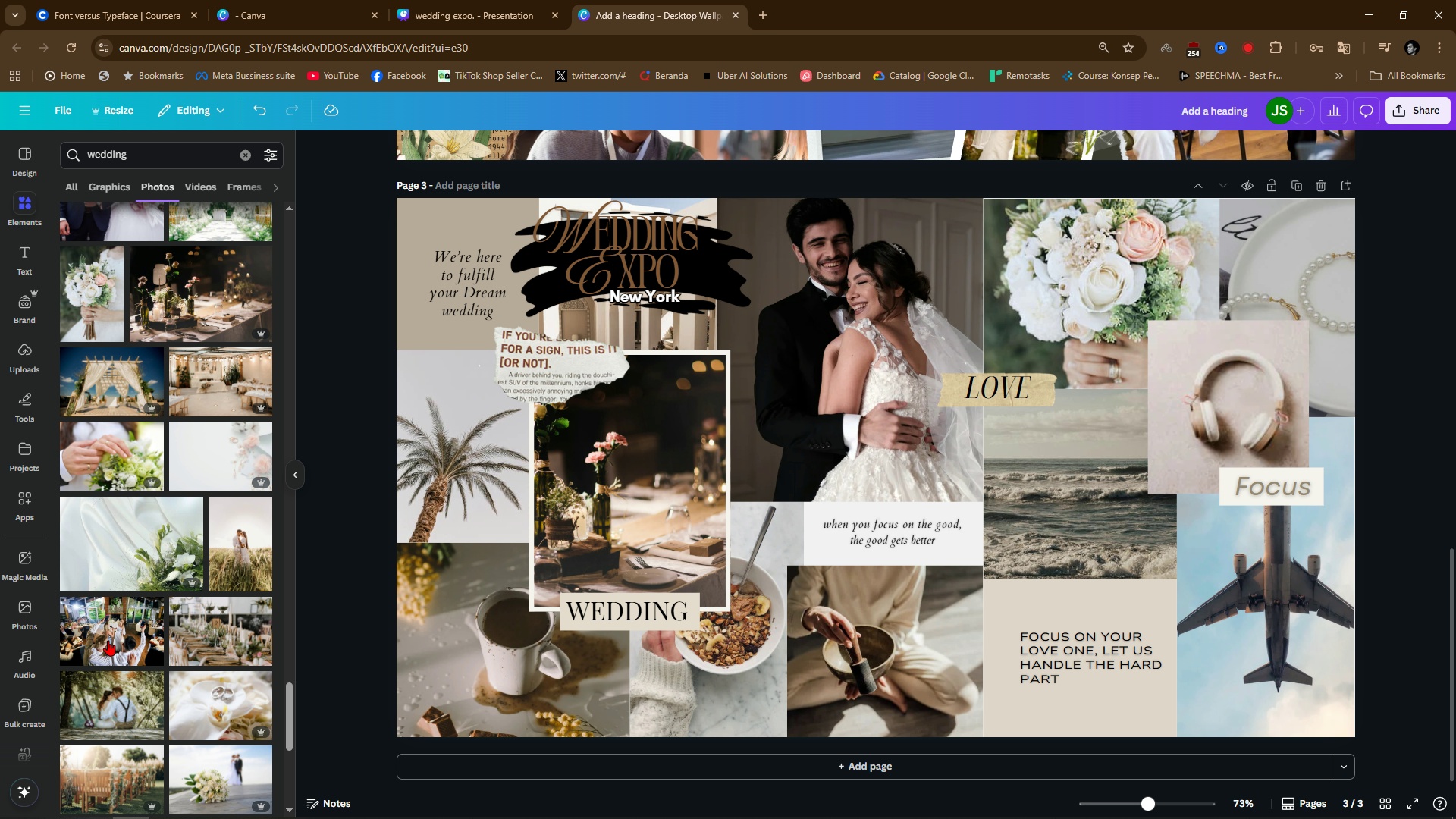 
left_click_drag(start_coordinate=[106, 635], to_coordinate=[507, 646])
 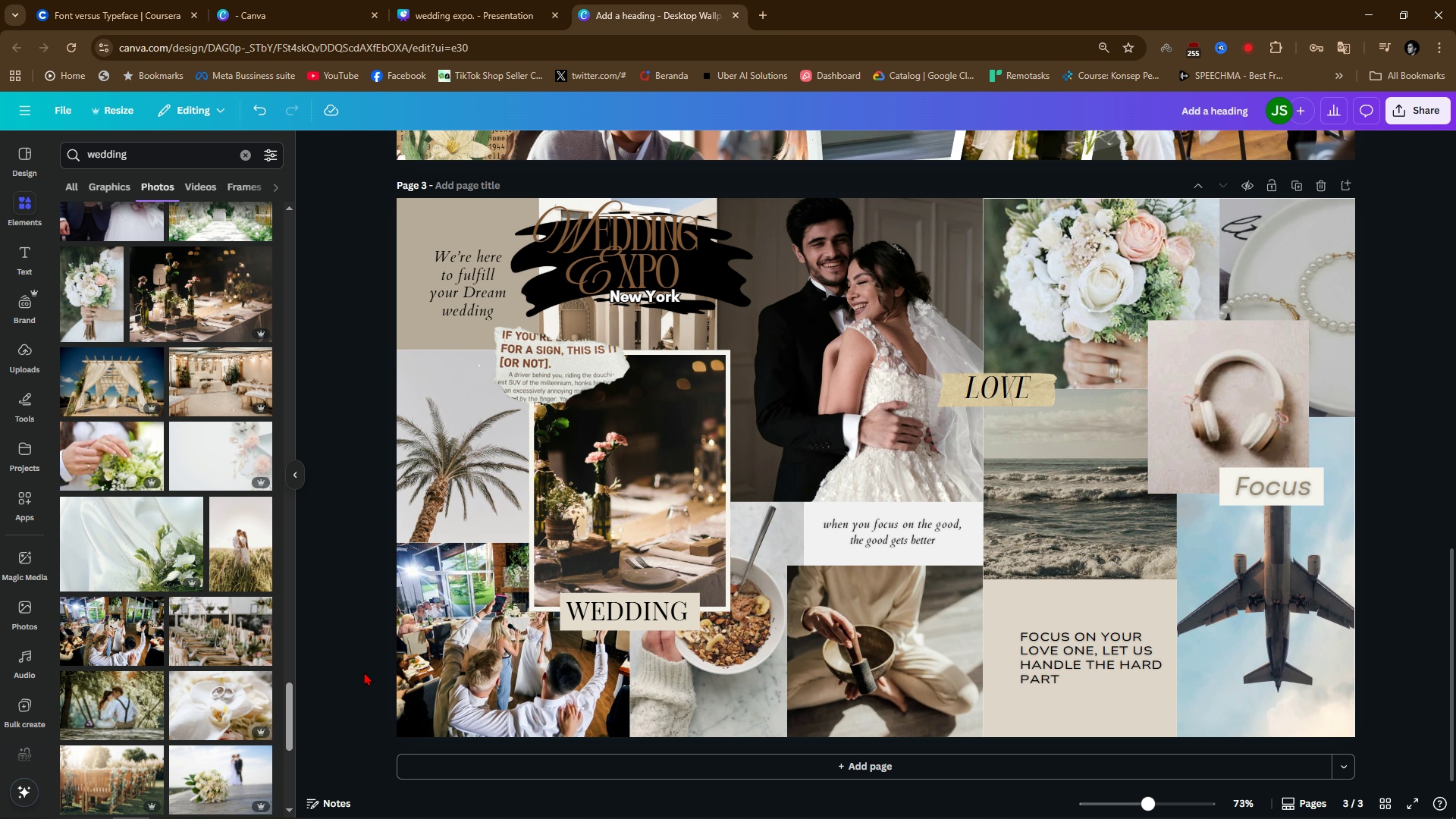 
left_click([332, 658])
 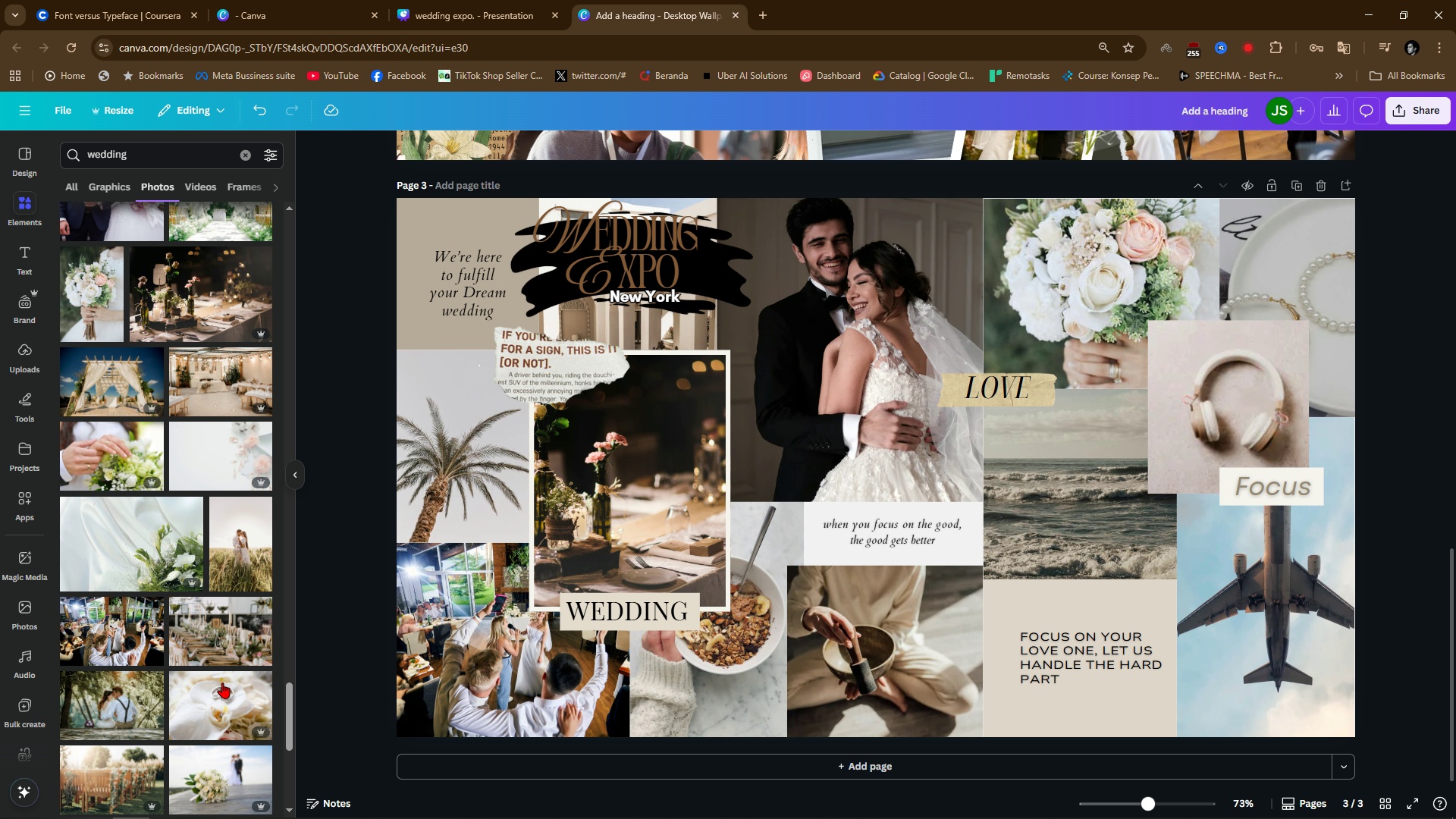 
scroll: coordinate [184, 709], scroll_direction: down, amount: 2.0
 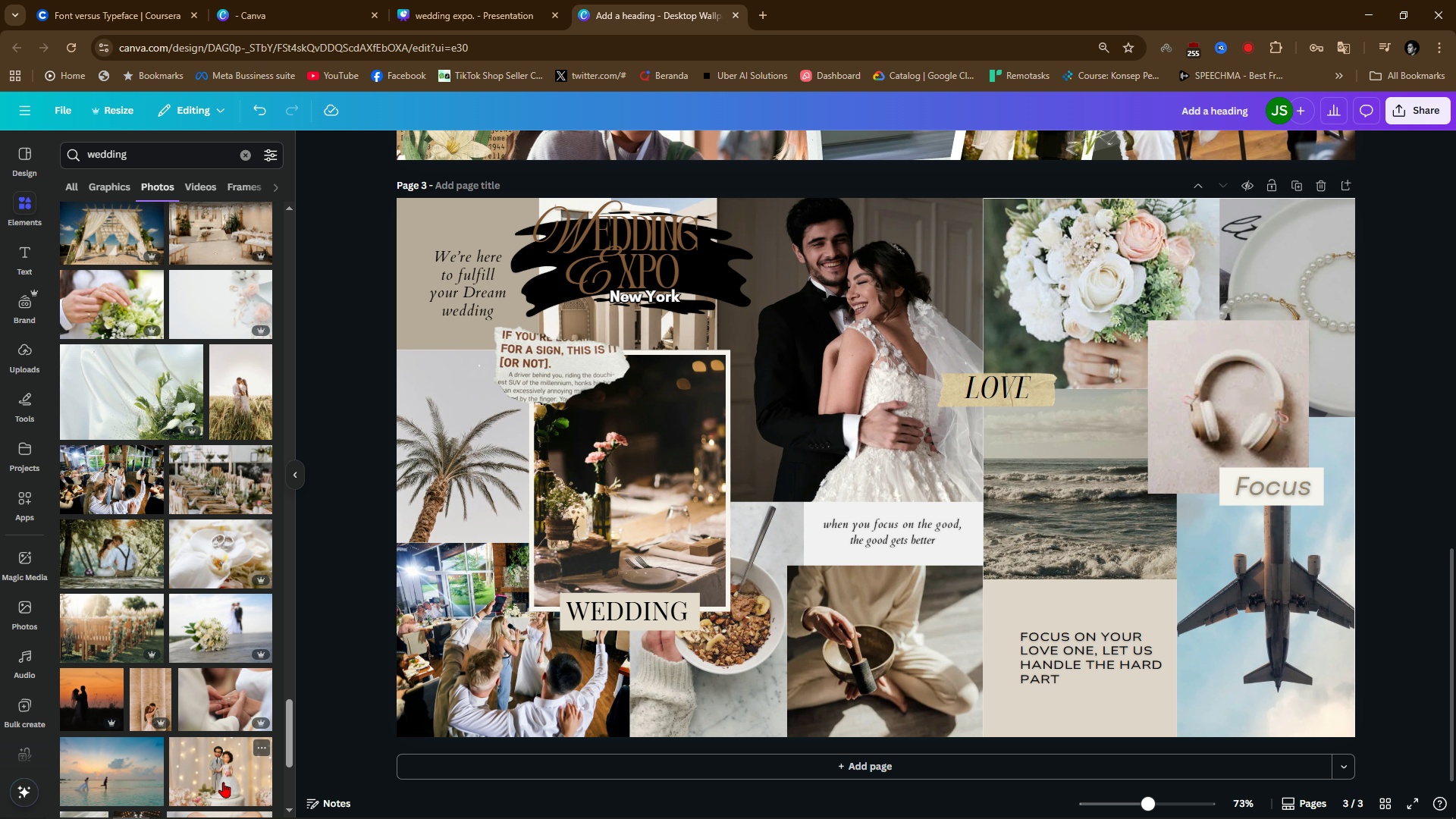 
left_click_drag(start_coordinate=[215, 776], to_coordinate=[903, 636])
 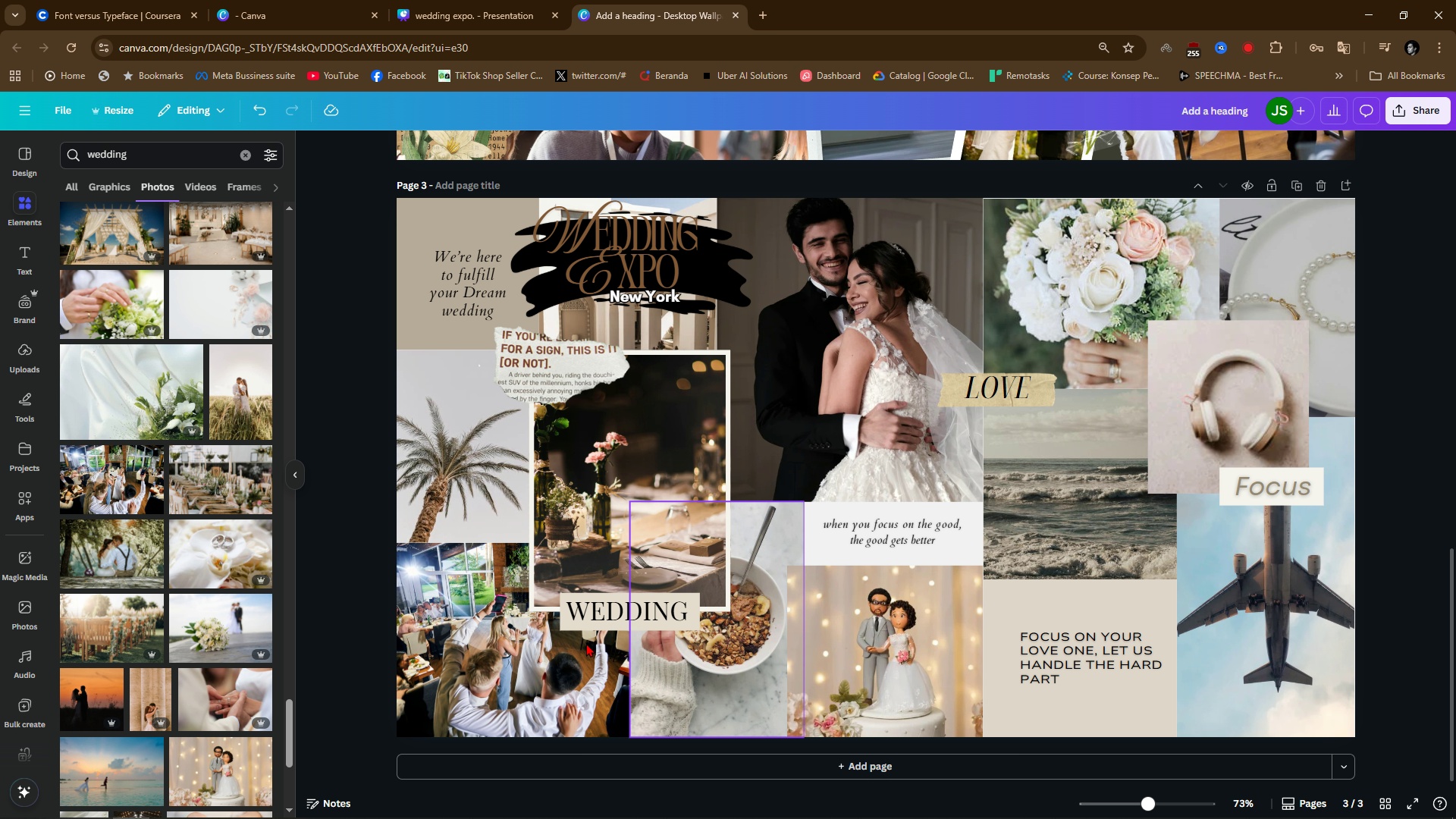 
scroll: coordinate [196, 667], scroll_direction: down, amount: 3.0
 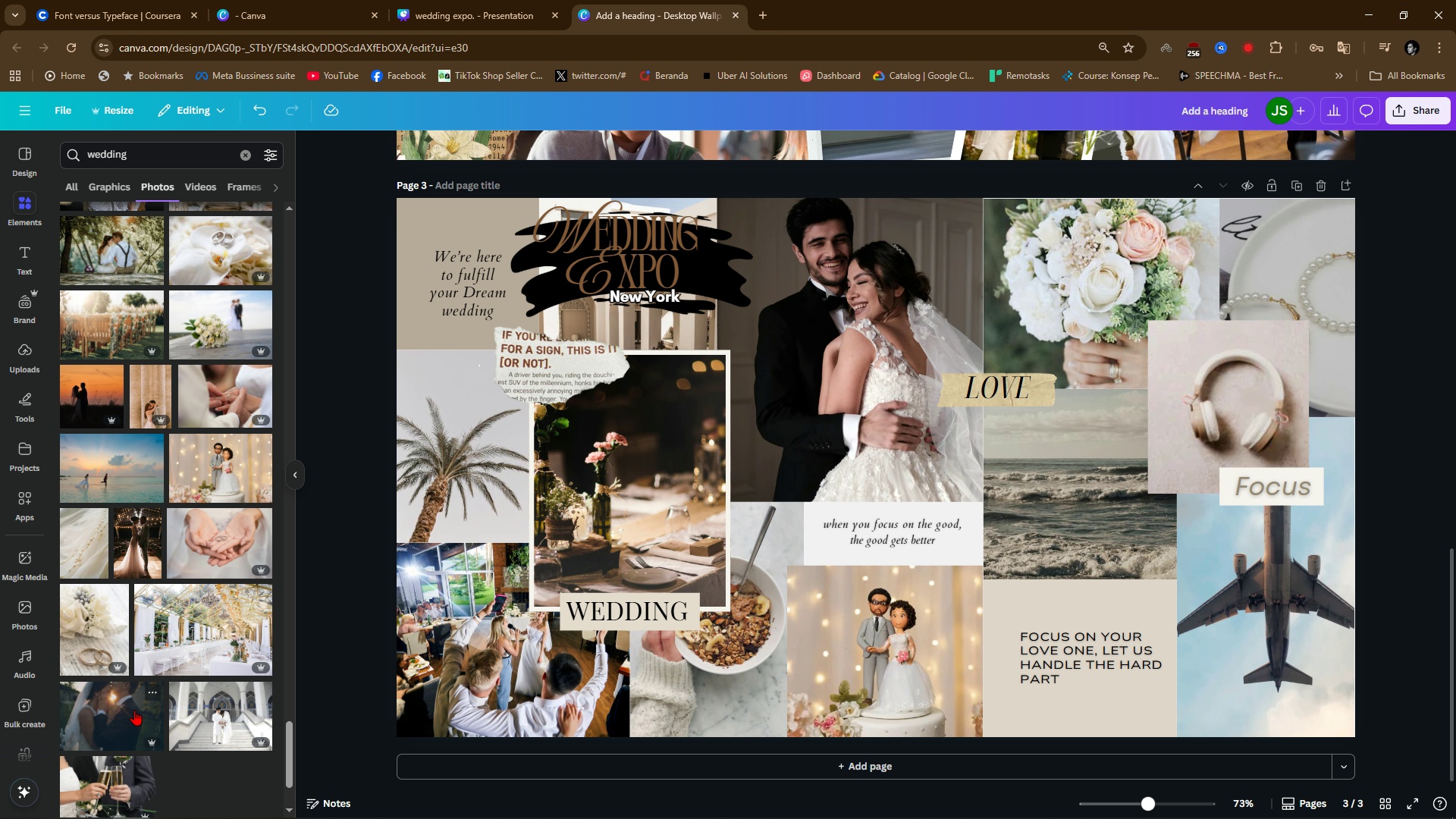 
left_click_drag(start_coordinate=[115, 712], to_coordinate=[1058, 481])
 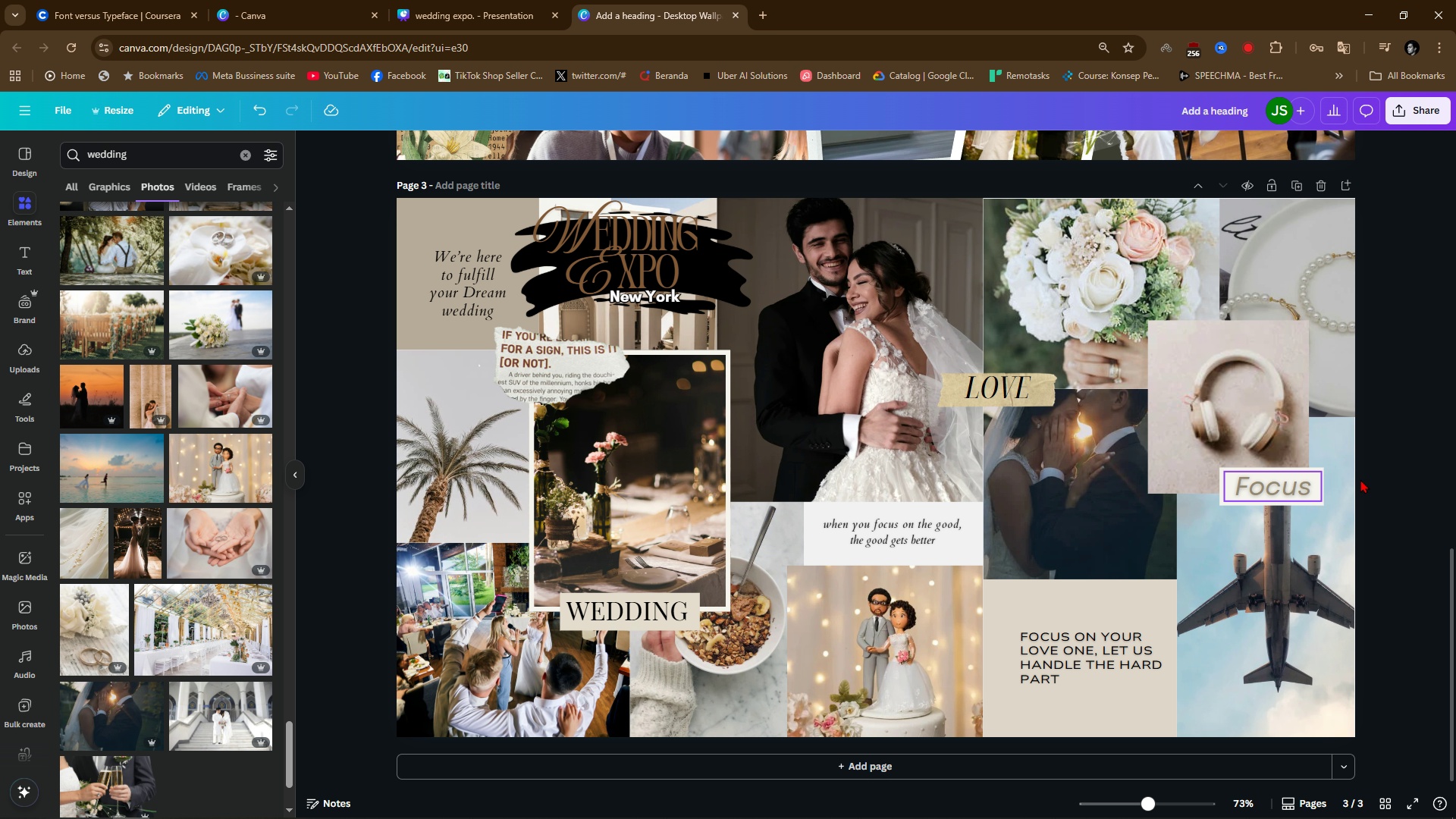 
left_click([1436, 458])
 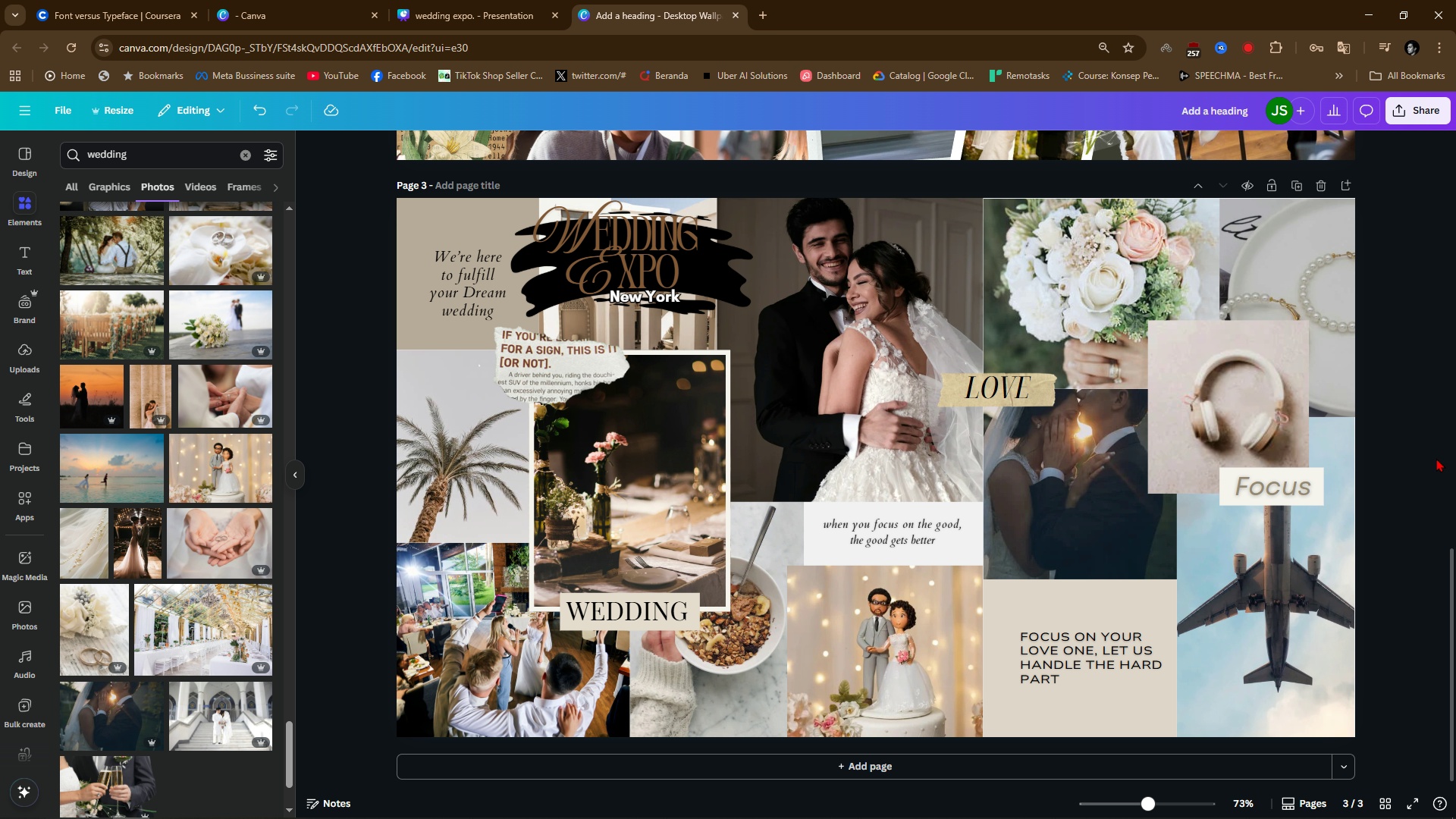 
wait(26.66)
 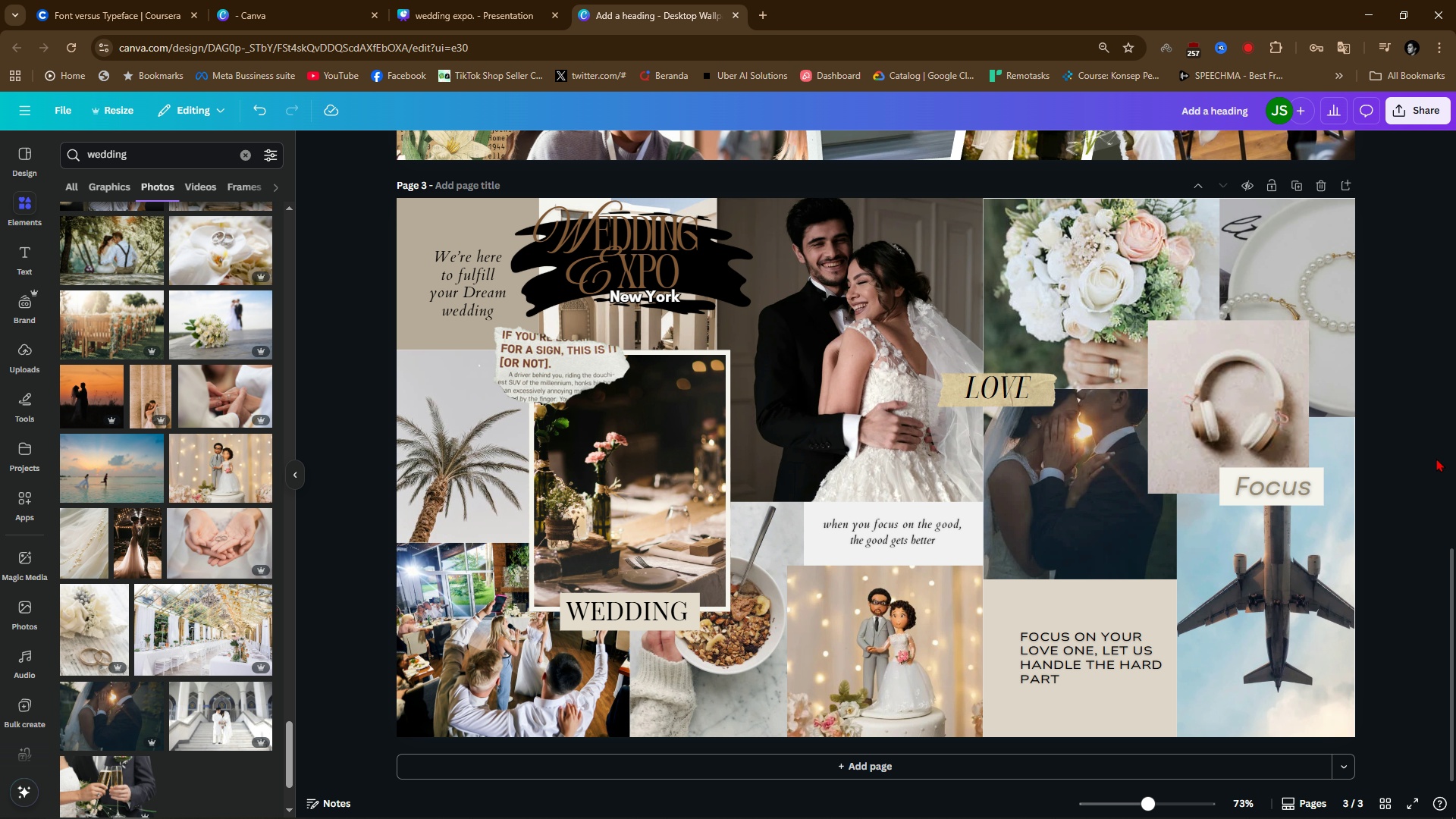 
scroll: coordinate [199, 706], scroll_direction: down, amount: 11.0
 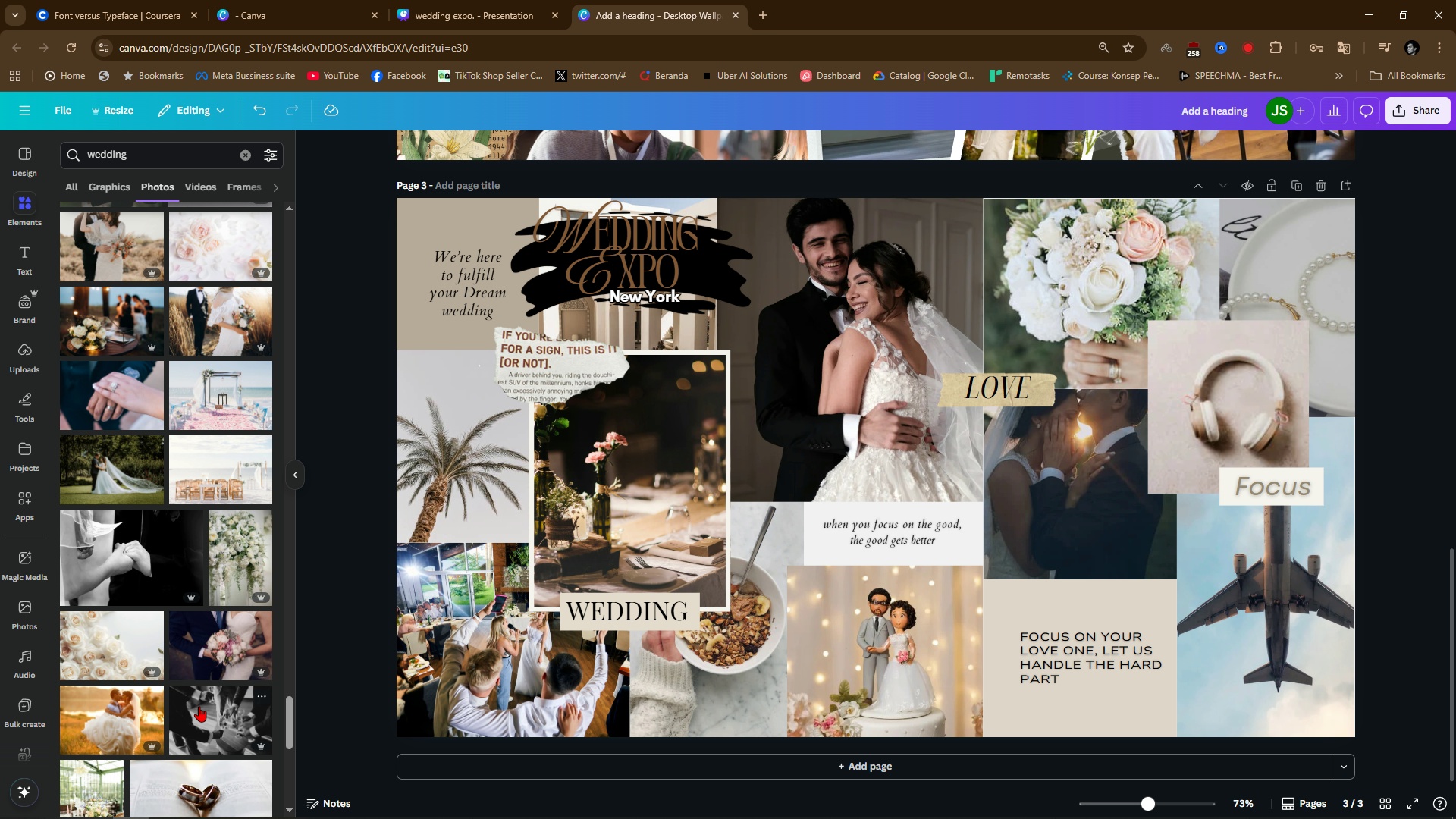 
wait(6.56)
 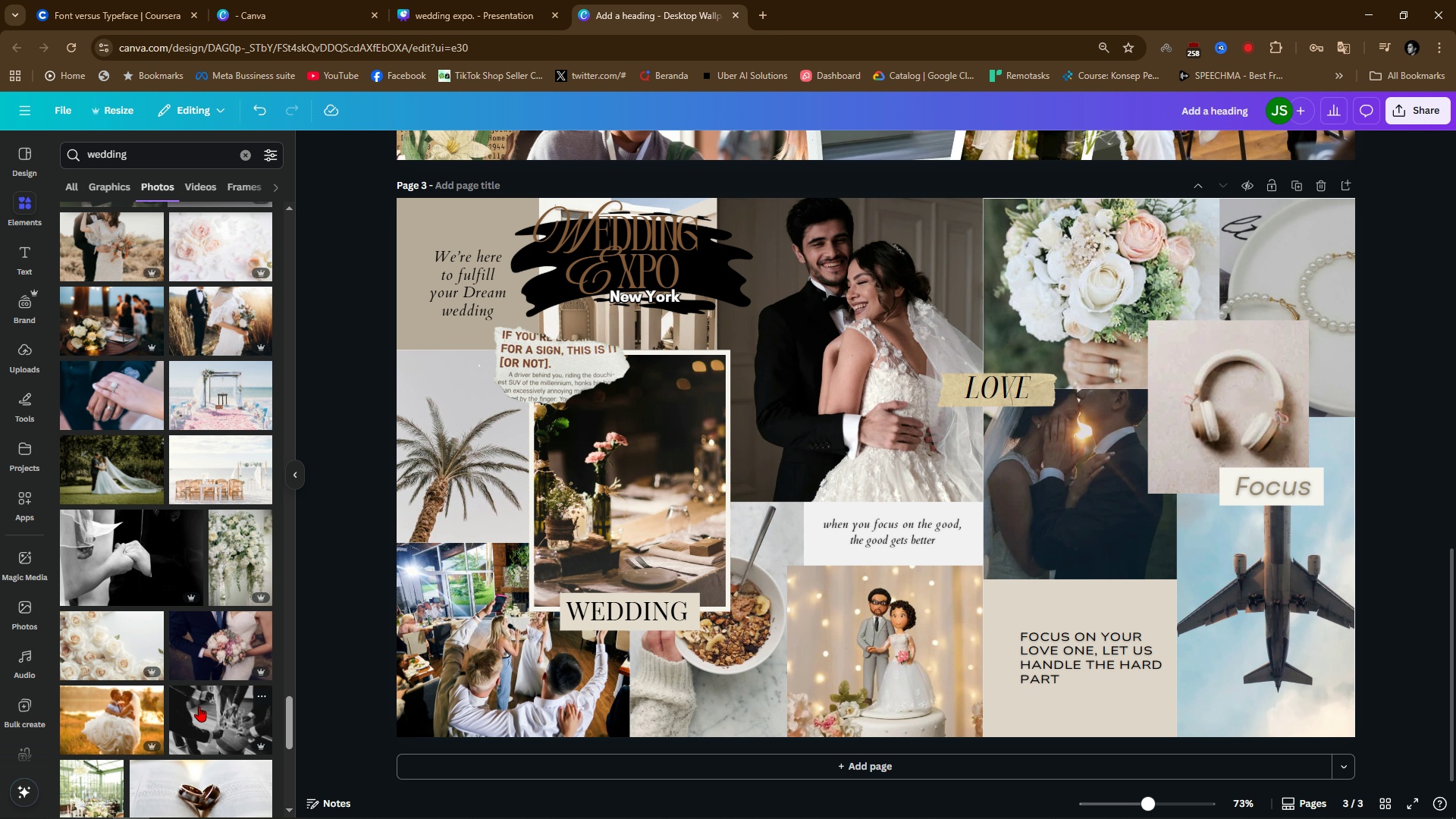 
scroll: coordinate [130, 535], scroll_direction: down, amount: 3.0
 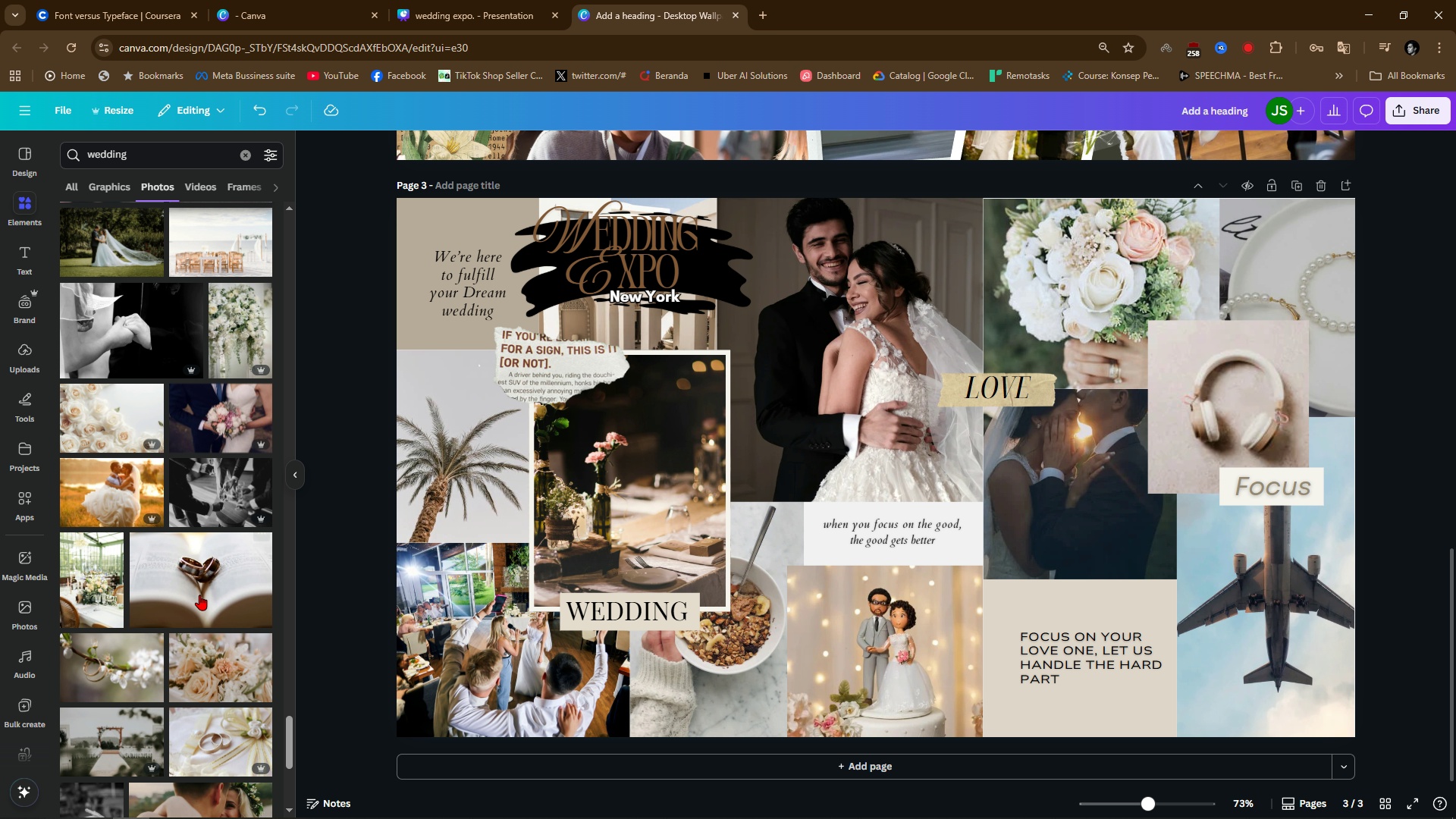 
mouse_move([200, 598])
 